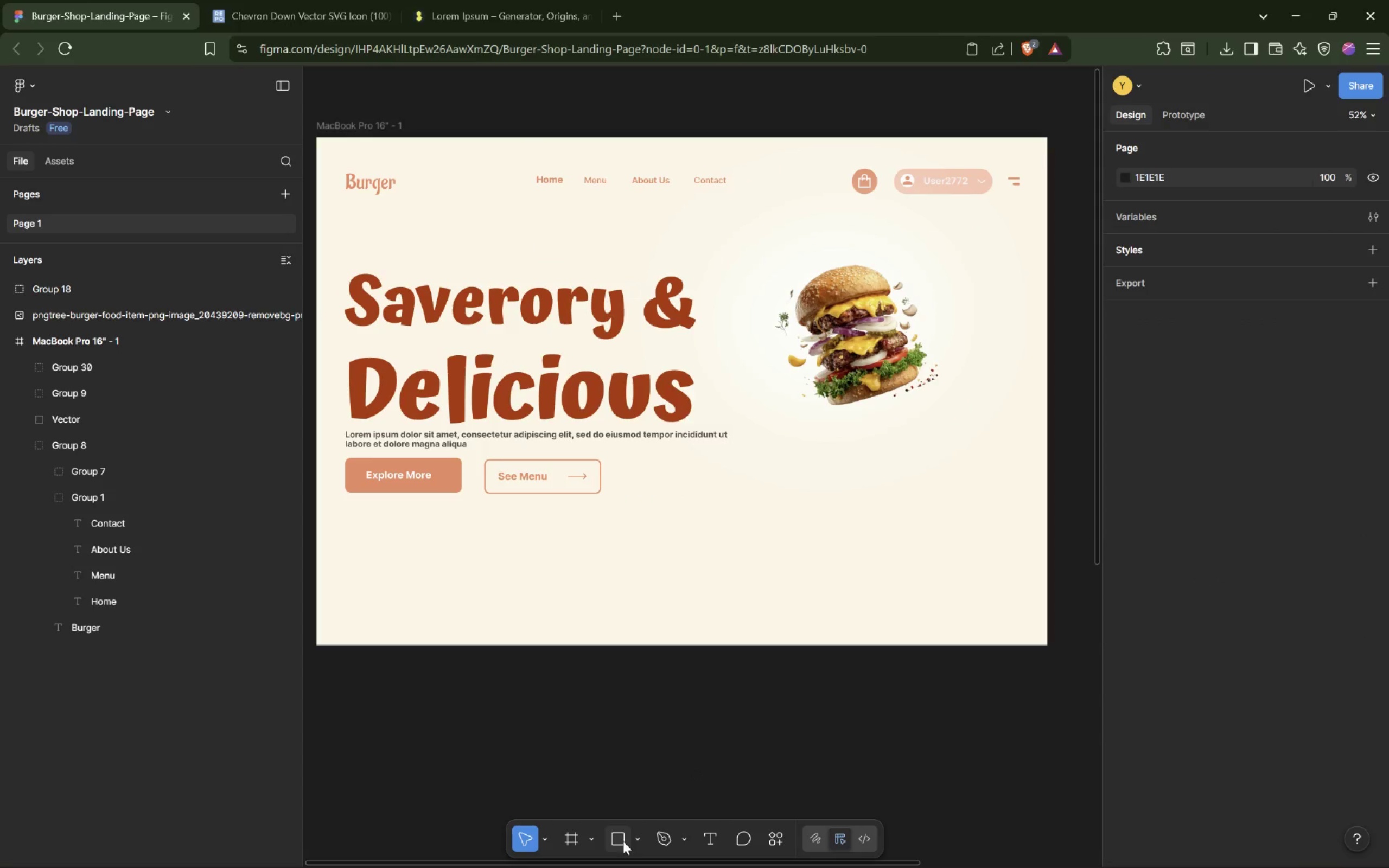 
left_click([617, 839])
 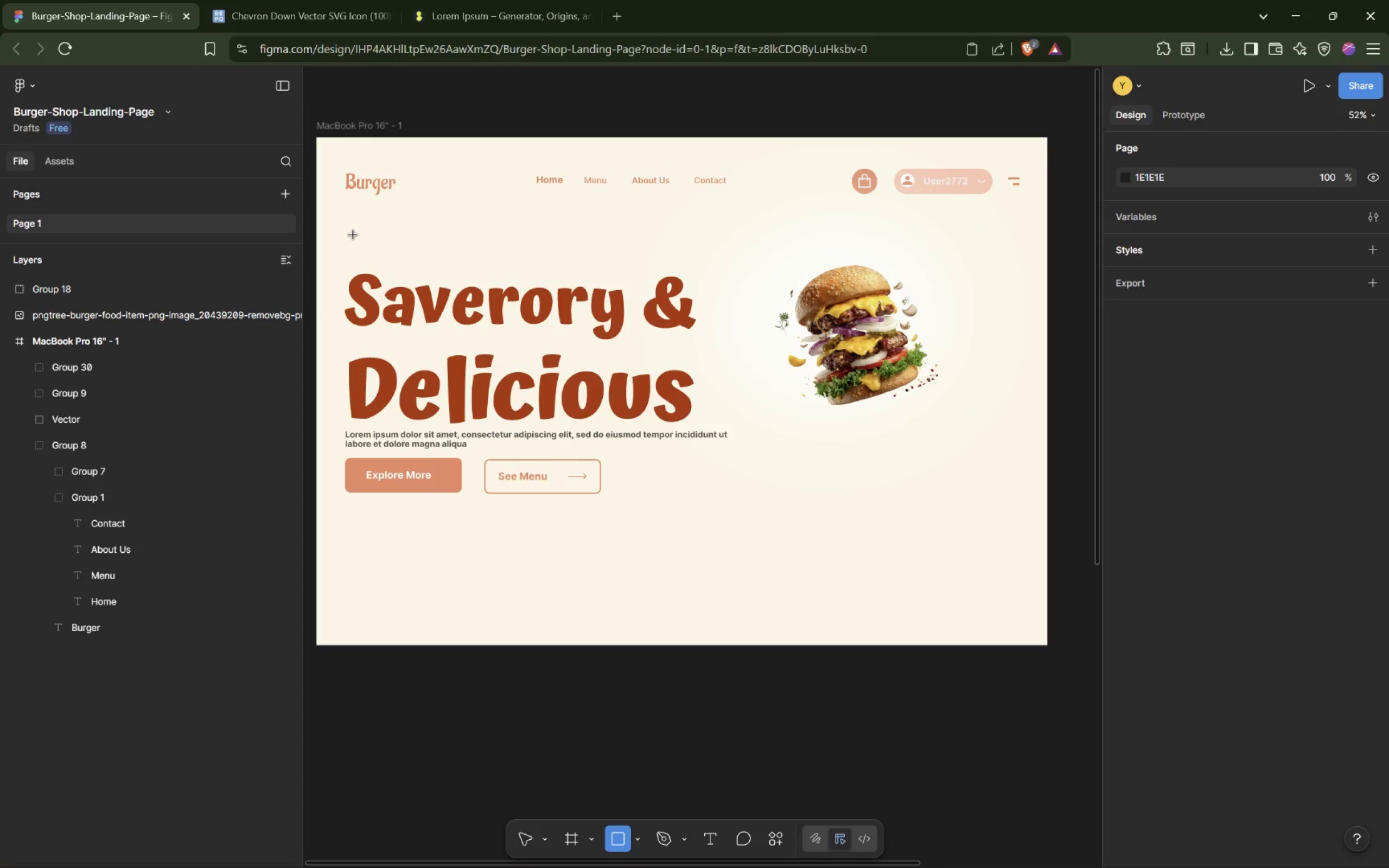 
left_click_drag(start_coordinate=[348, 235], to_coordinate=[502, 266])
 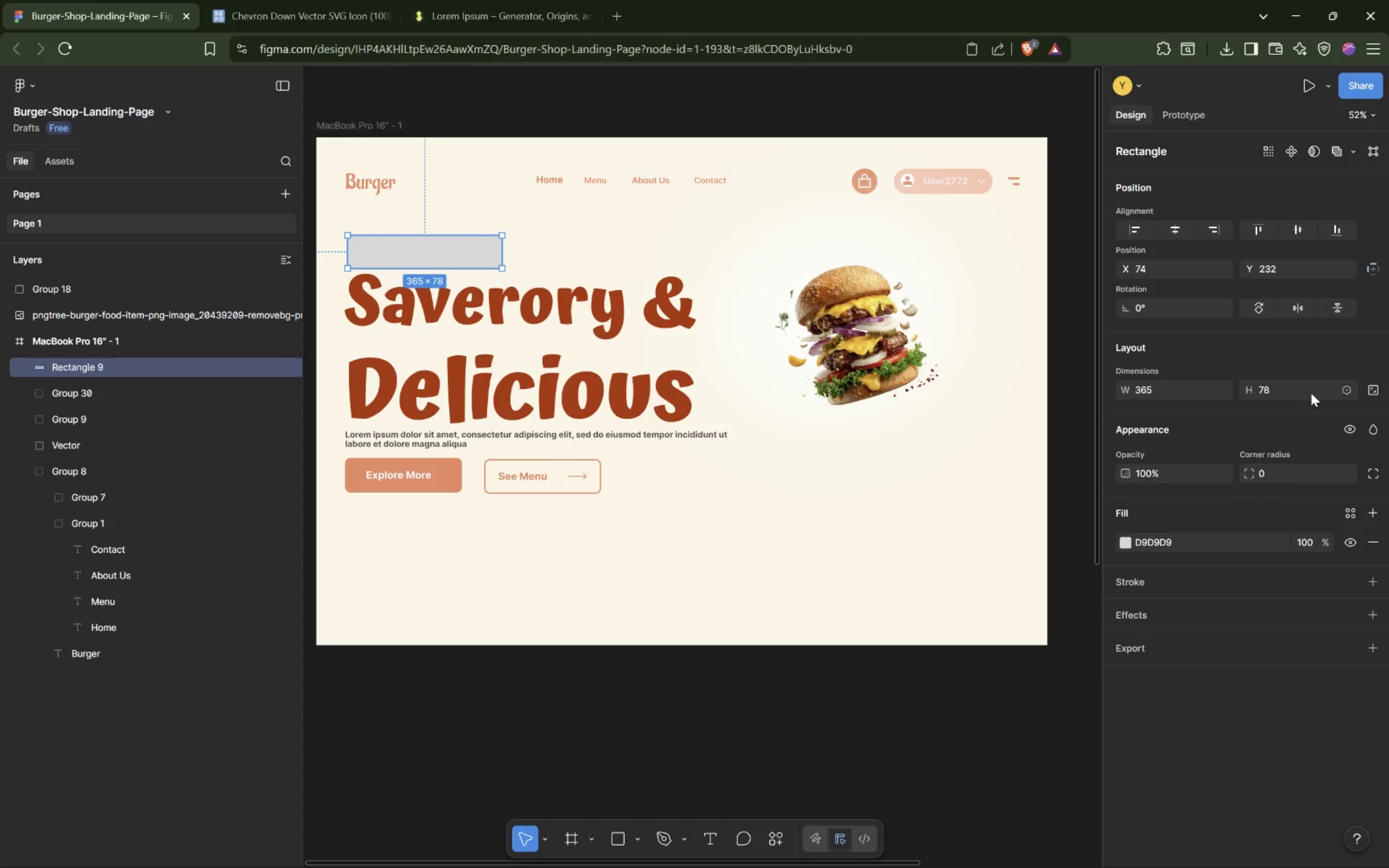 
left_click([1279, 473])
 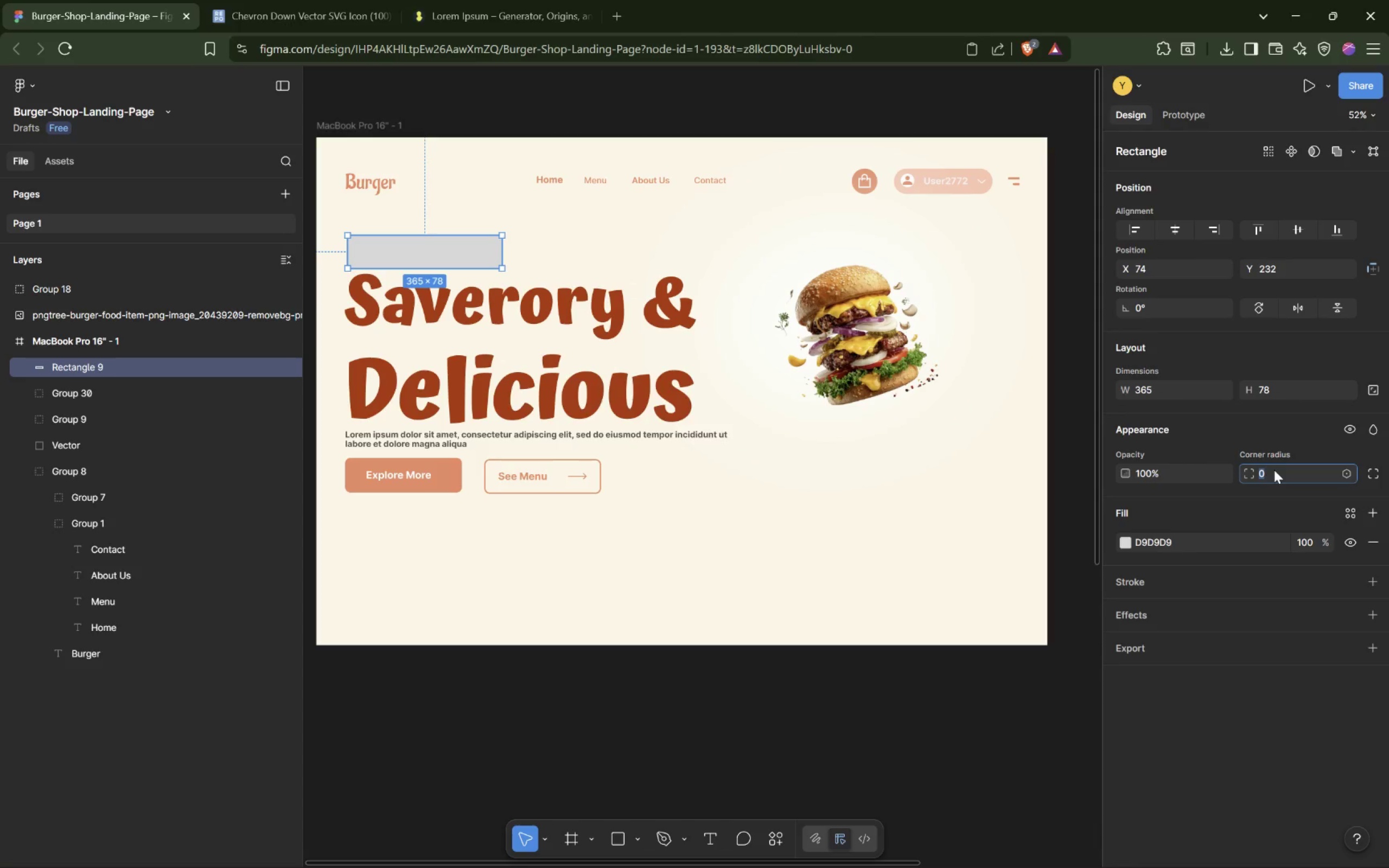 
key(ArrowUp)
 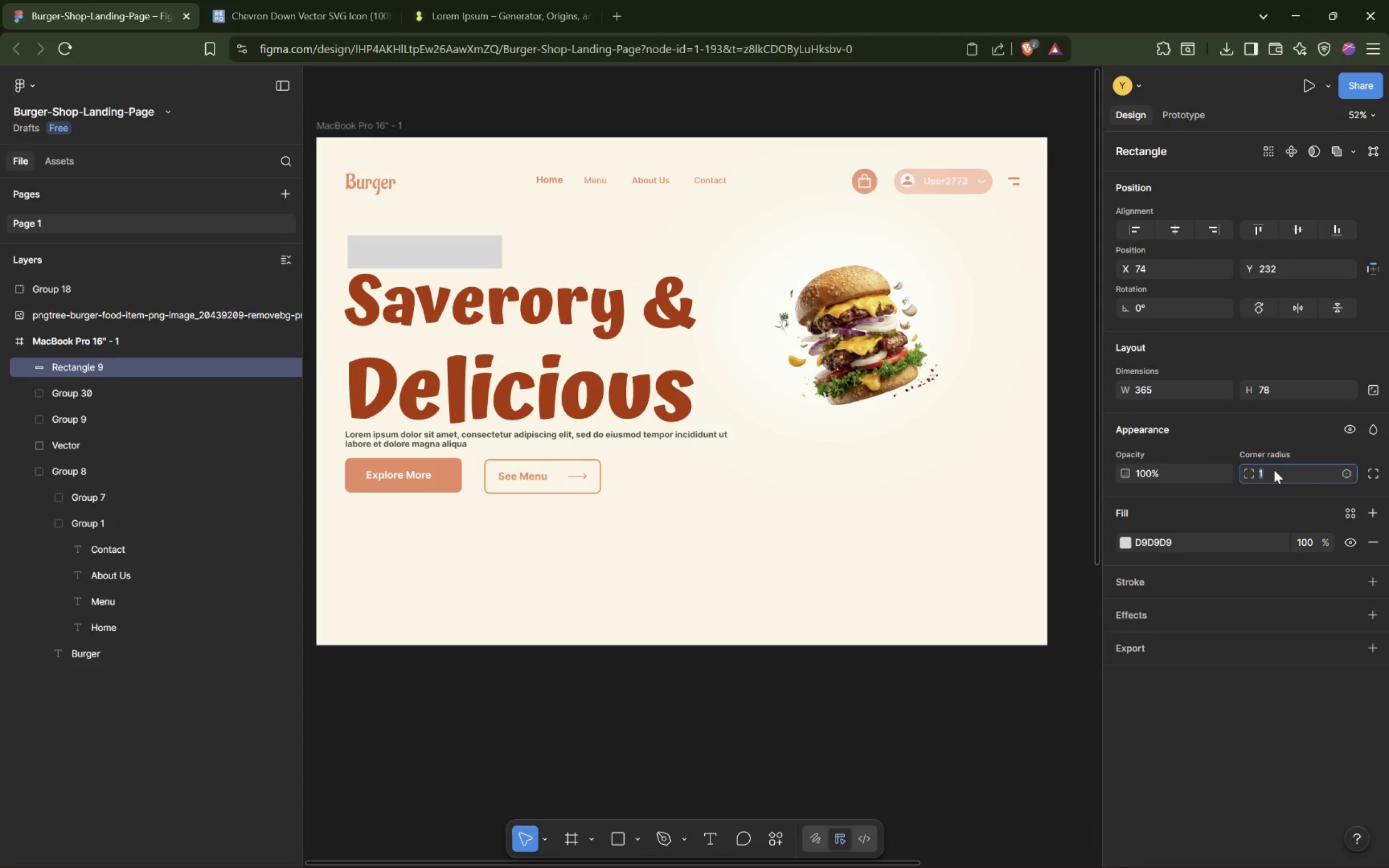 
key(ArrowUp)
 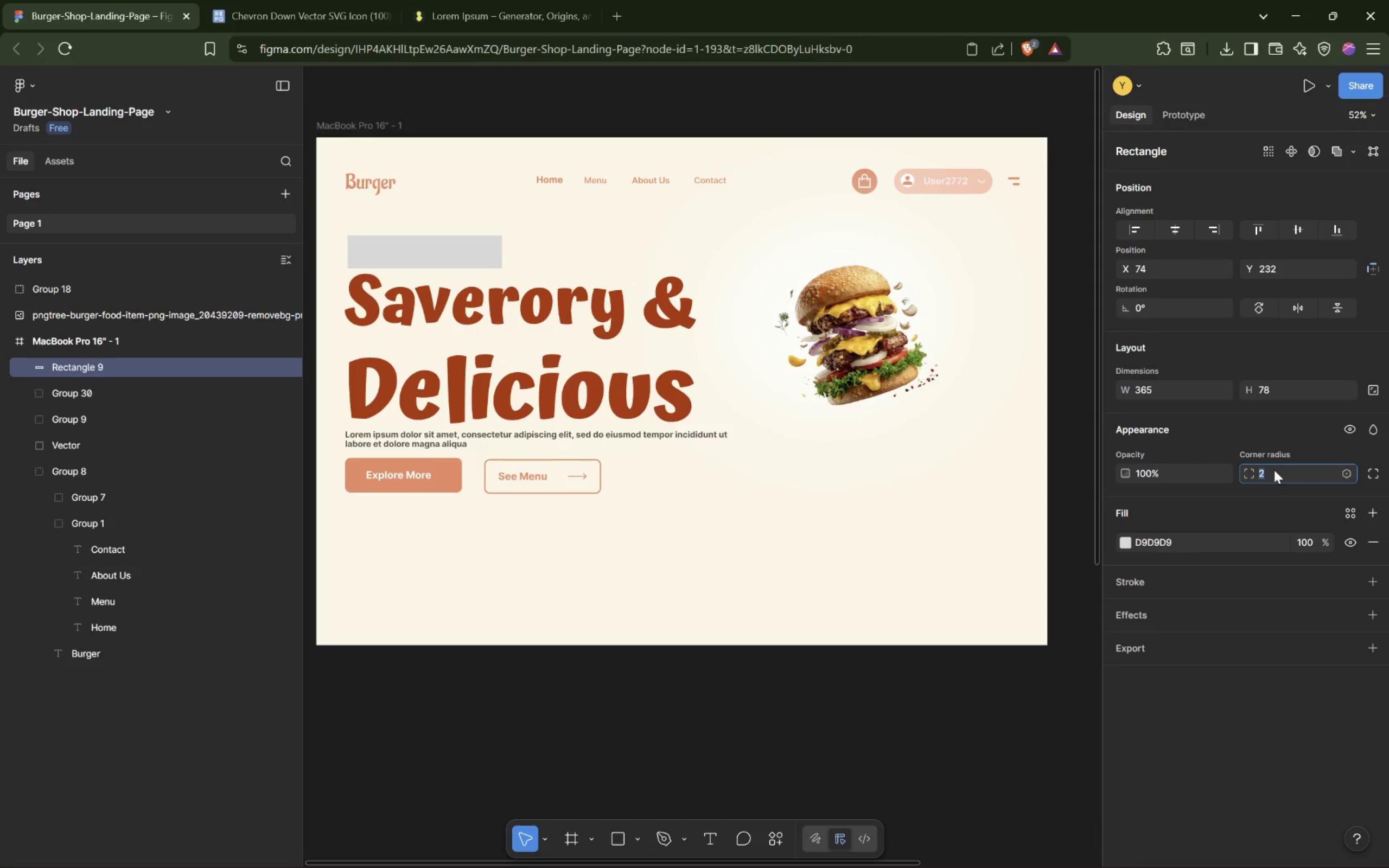 
key(ArrowUp)
 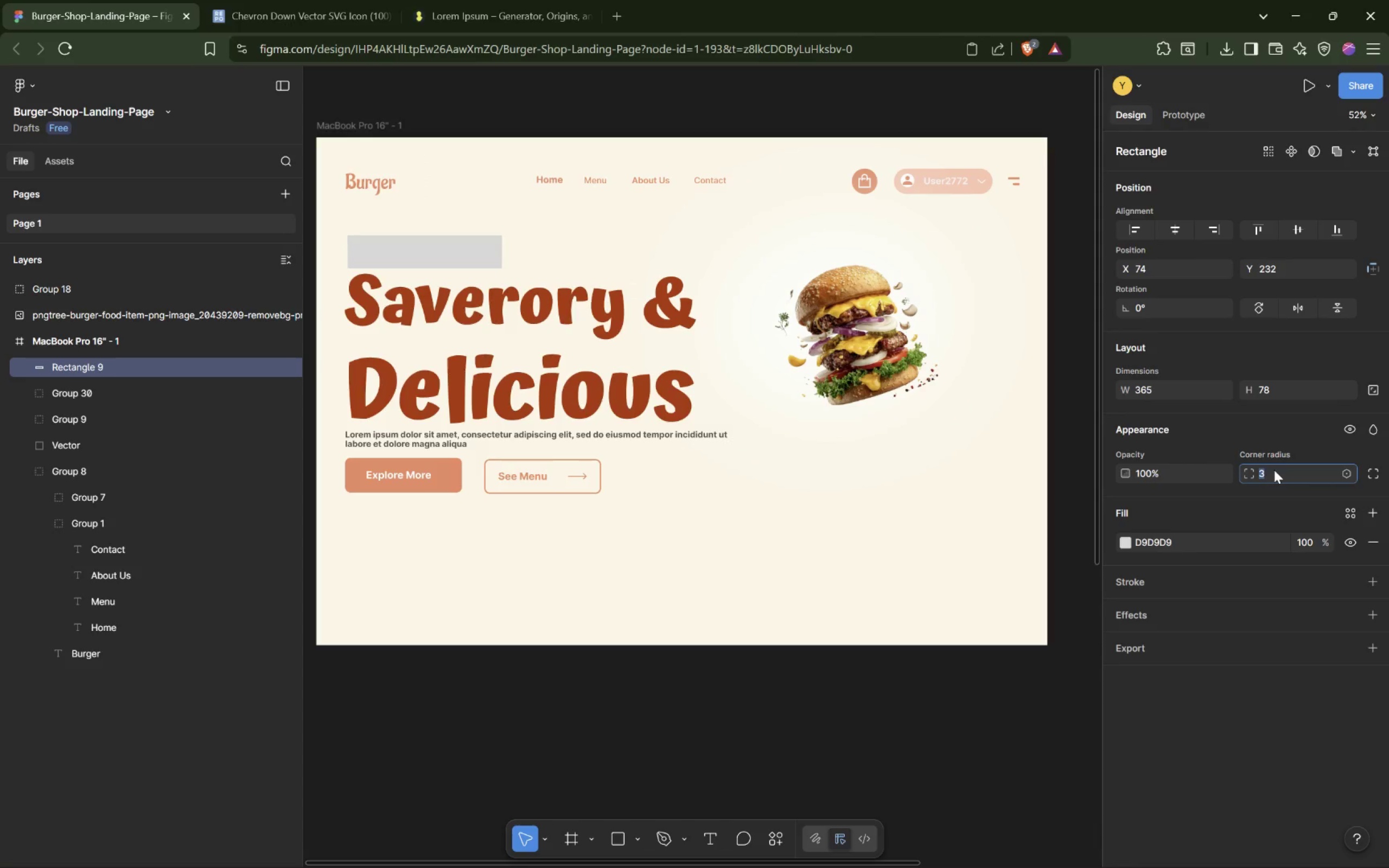 
key(ArrowUp)
 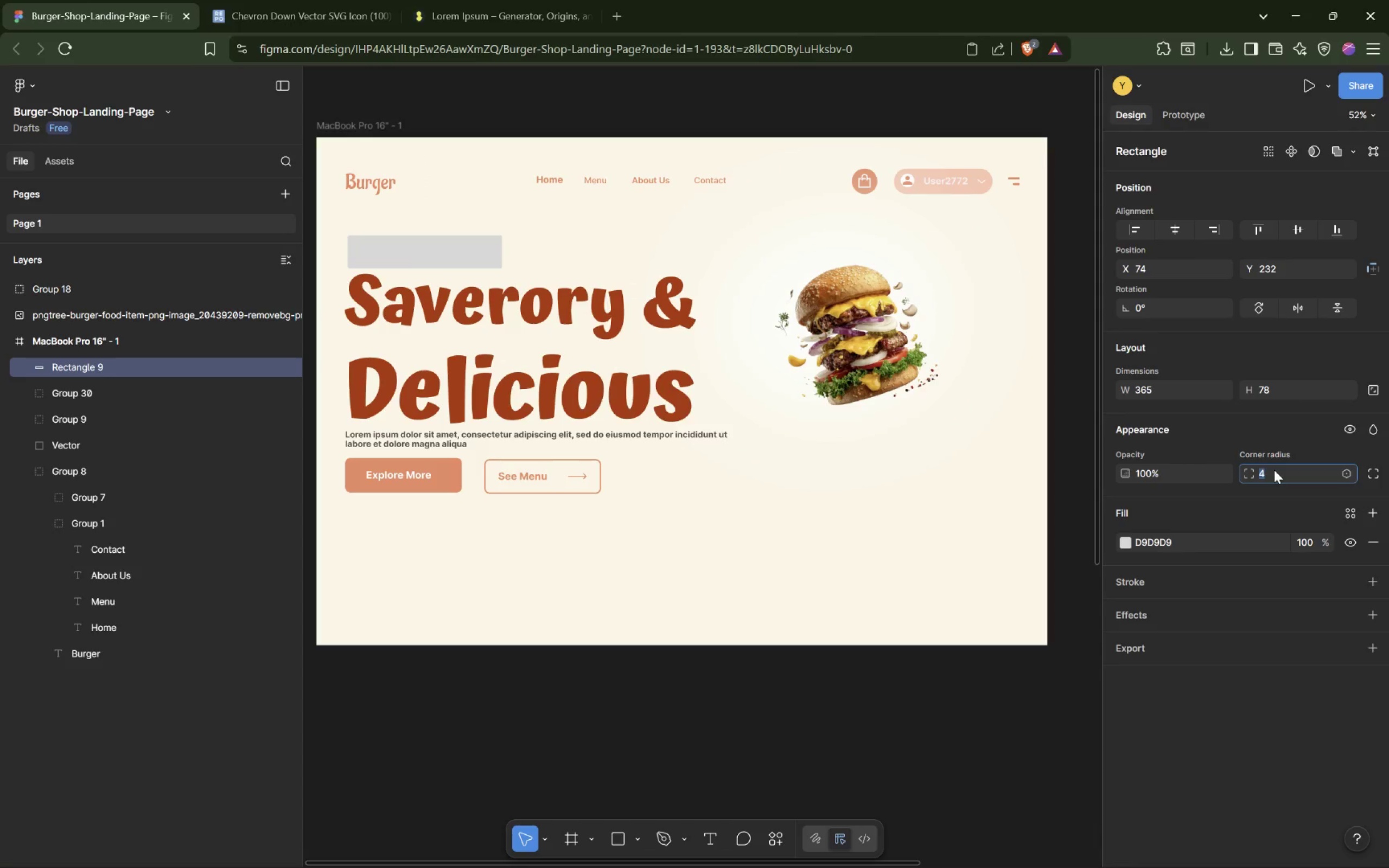 
hold_key(key=ArrowUp, duration=1.21)
 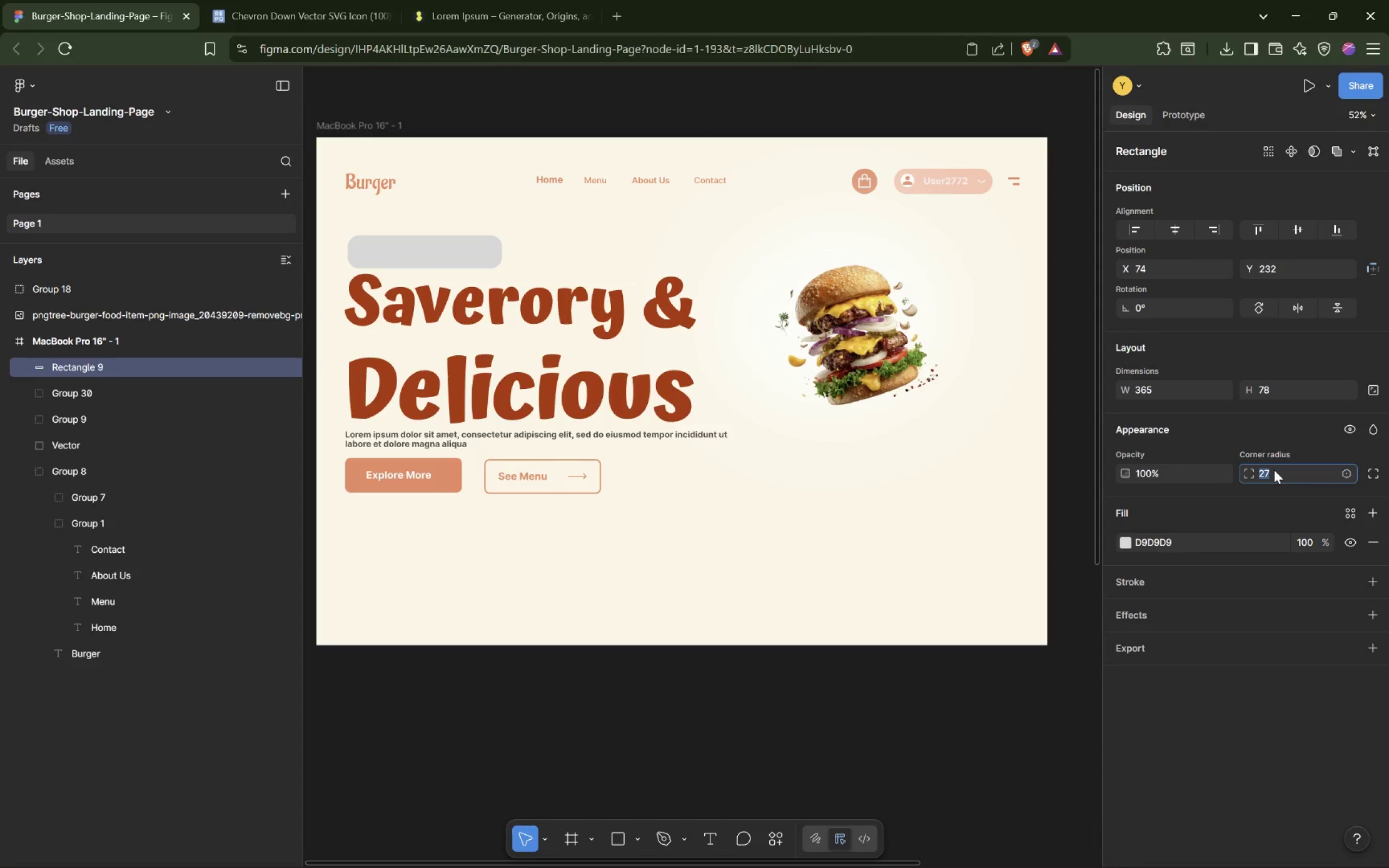 
hold_key(key=ArrowUp, duration=0.89)
 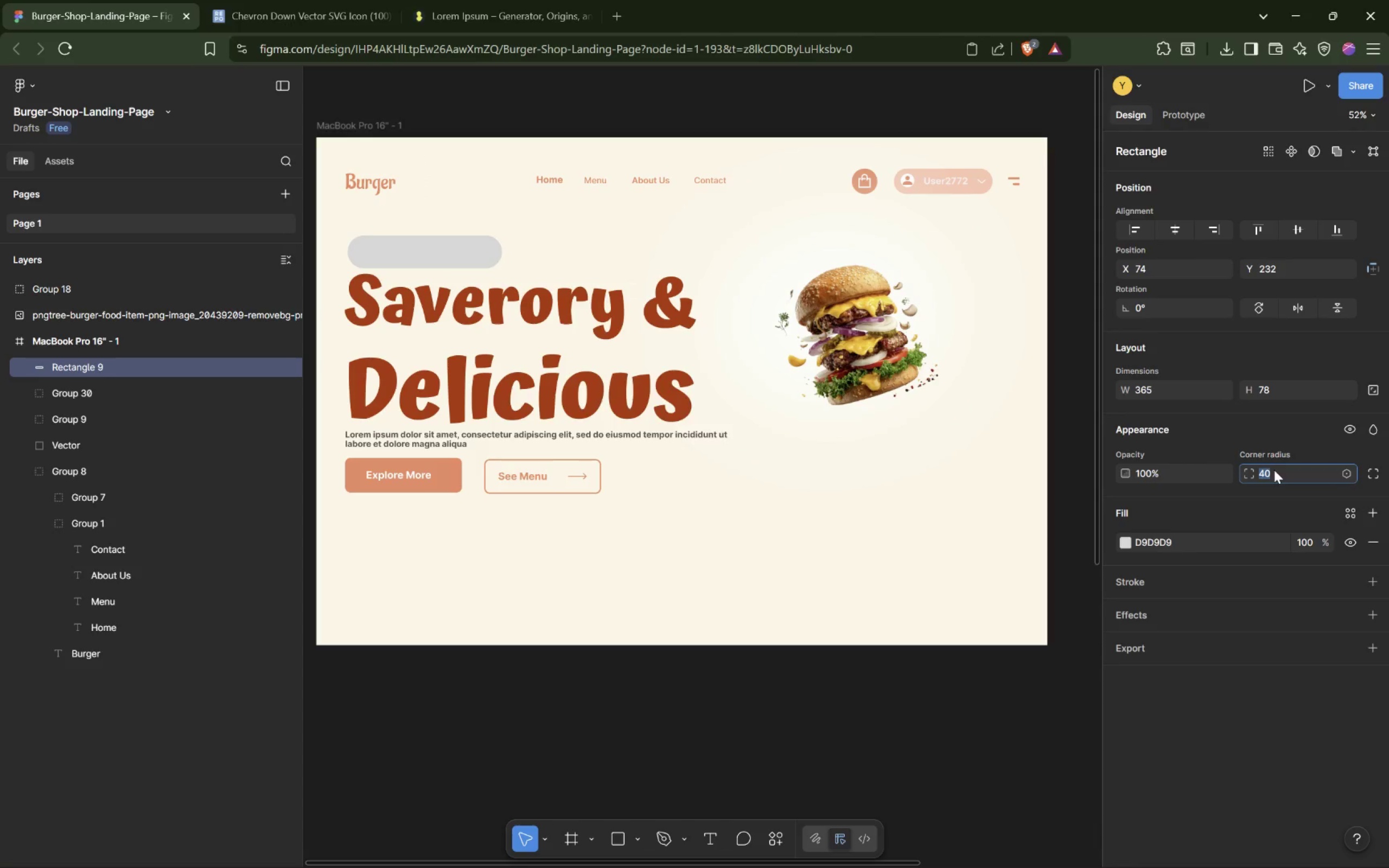 
key(ArrowUp)
 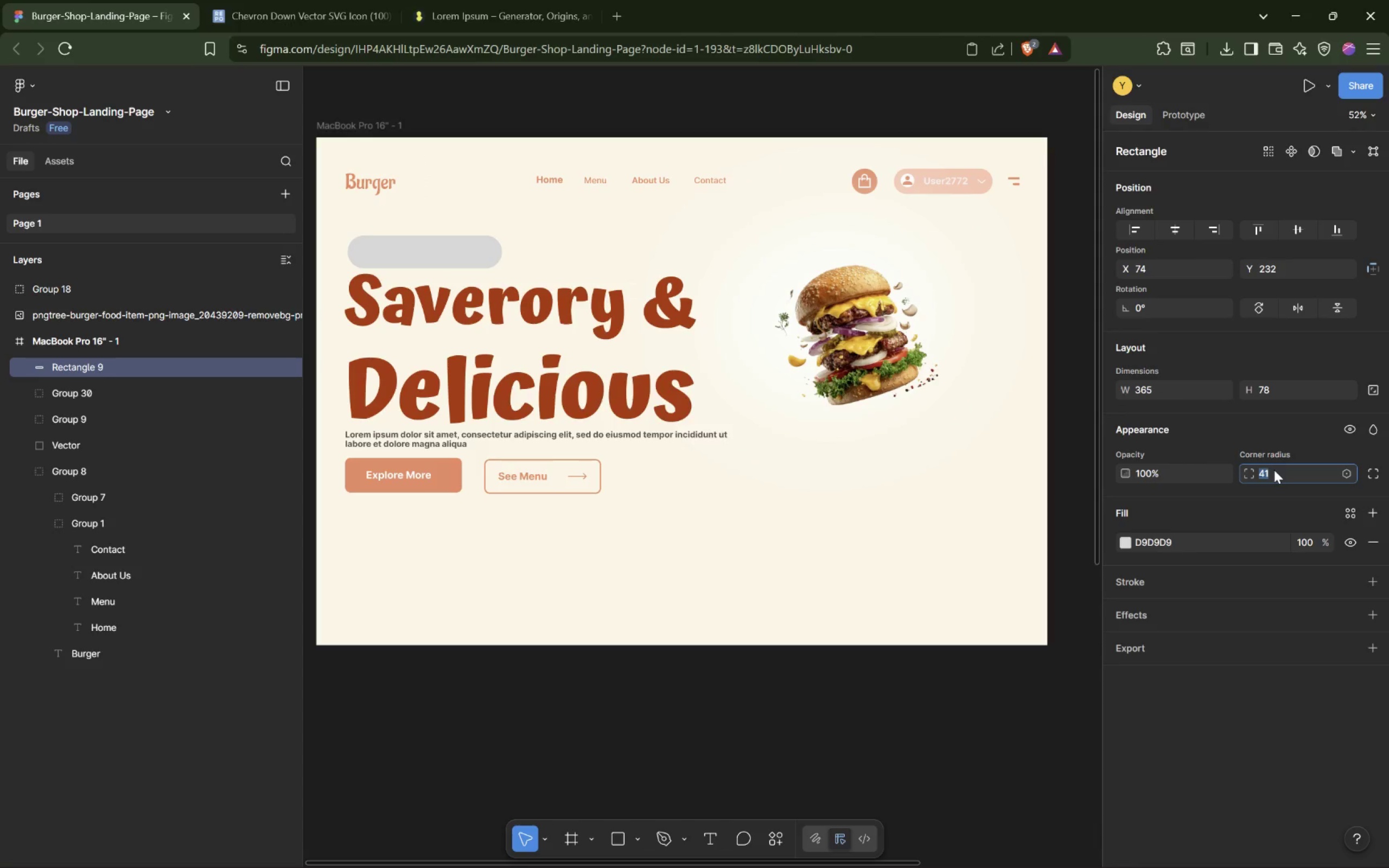 
key(ArrowUp)
 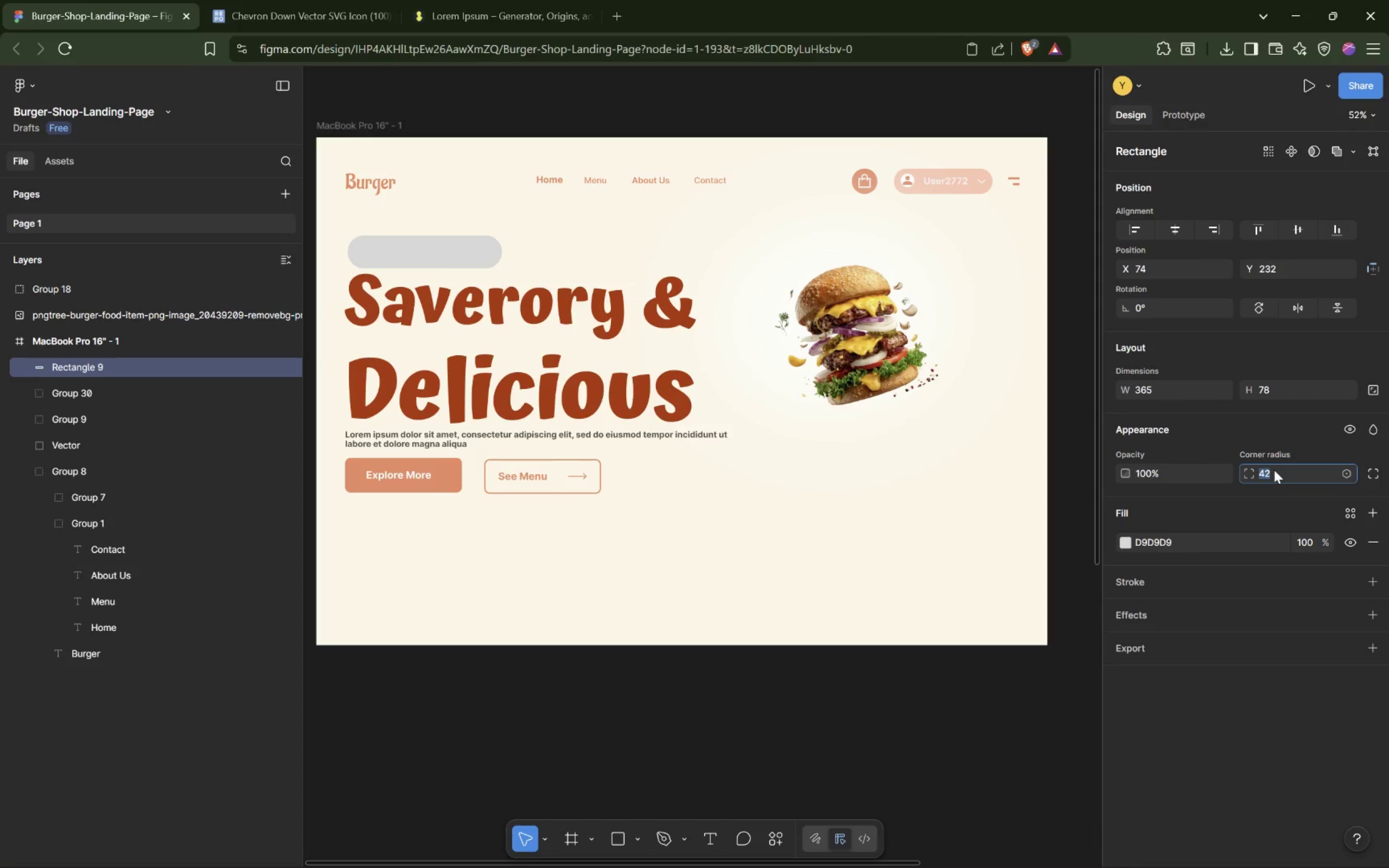 
key(ArrowUp)
 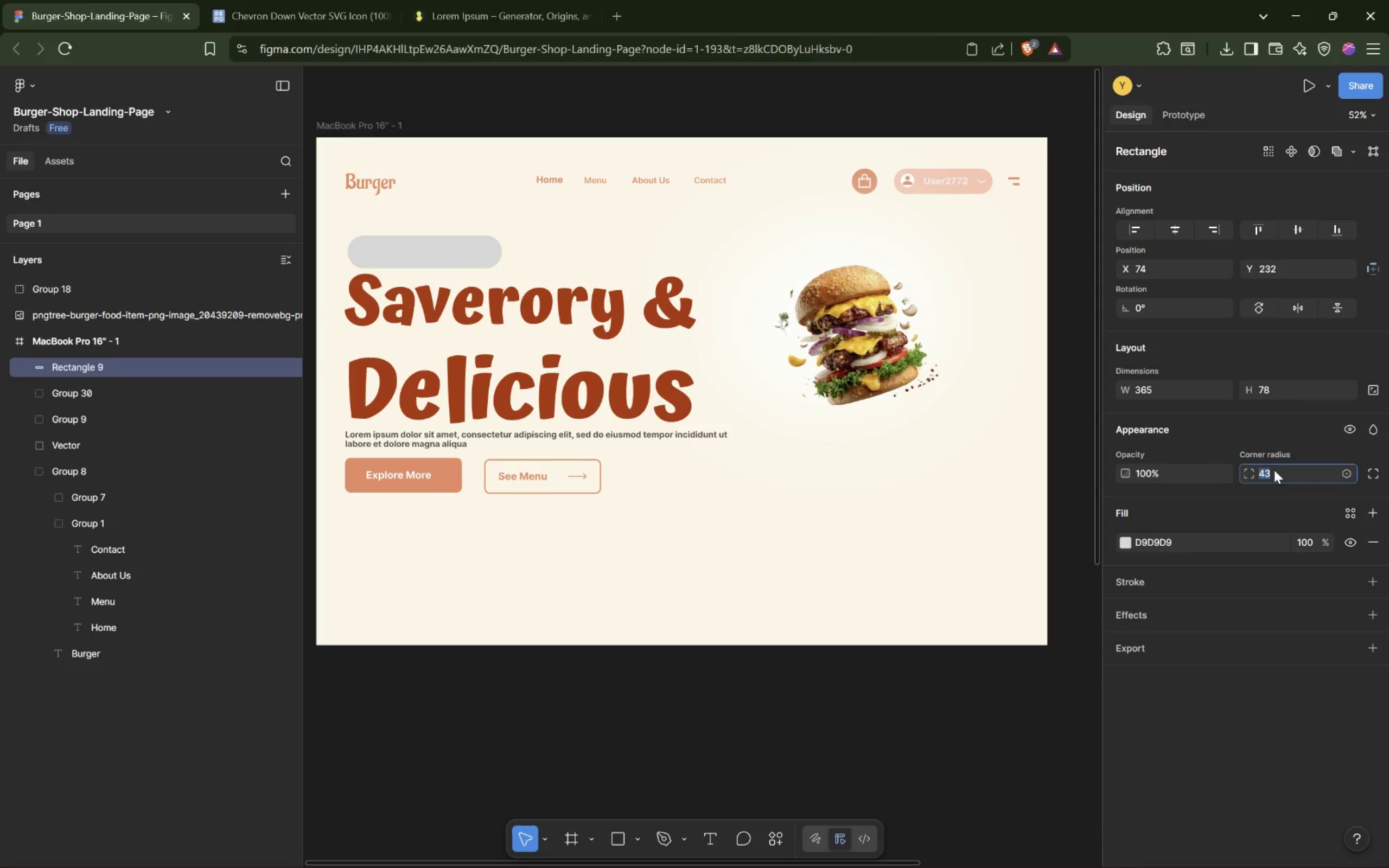 
key(ArrowUp)
 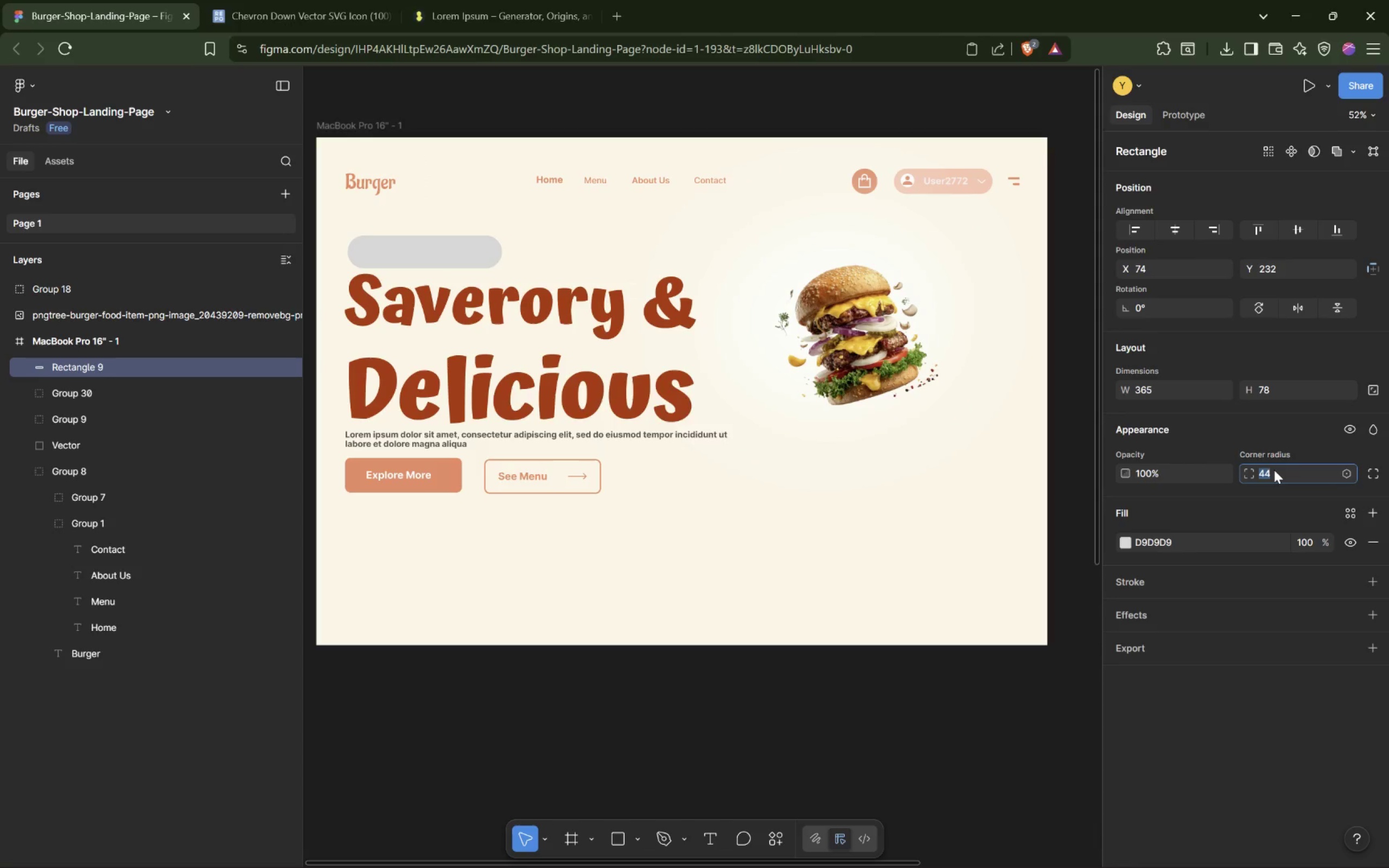 
key(ArrowDown)
 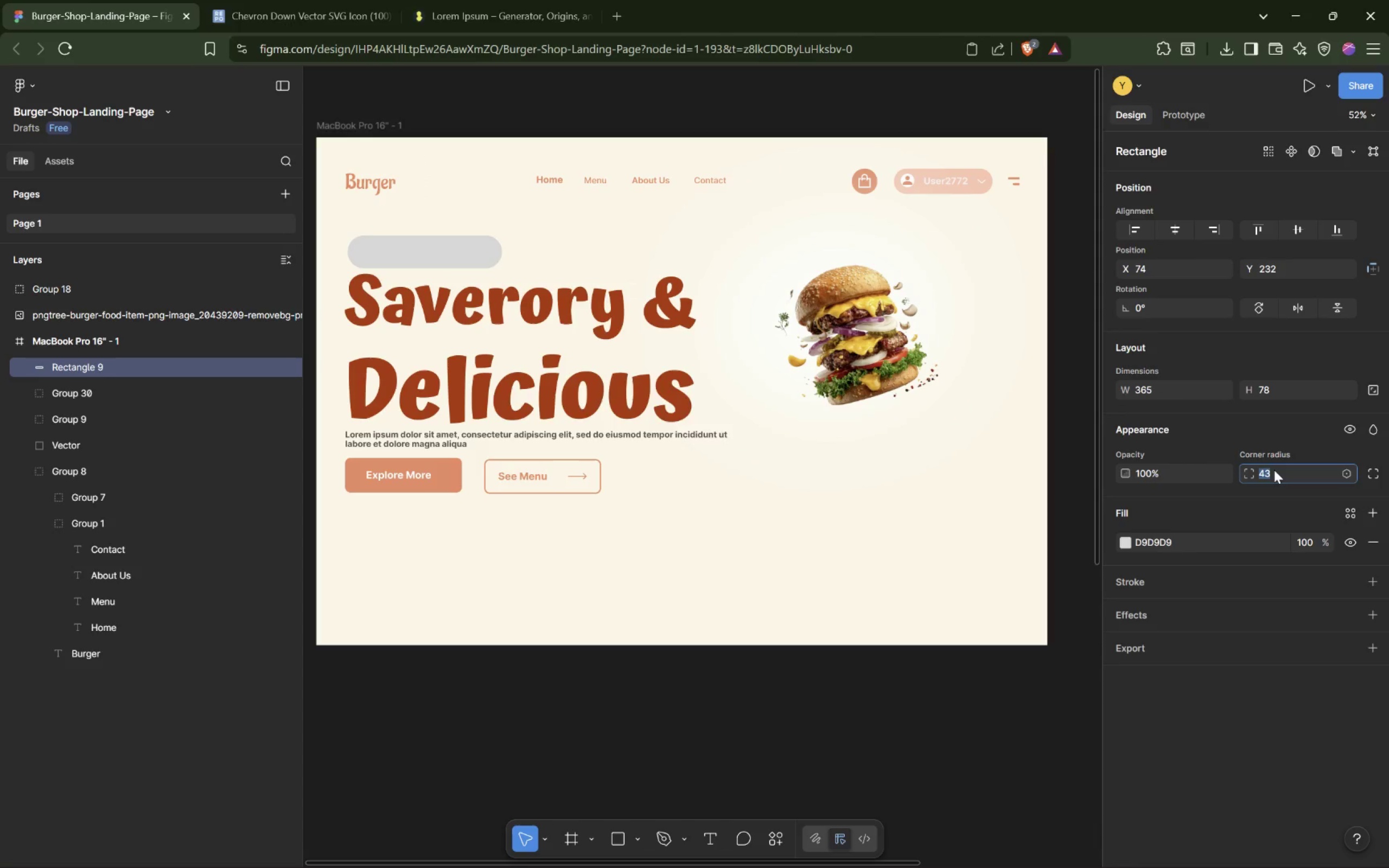 
key(ArrowDown)
 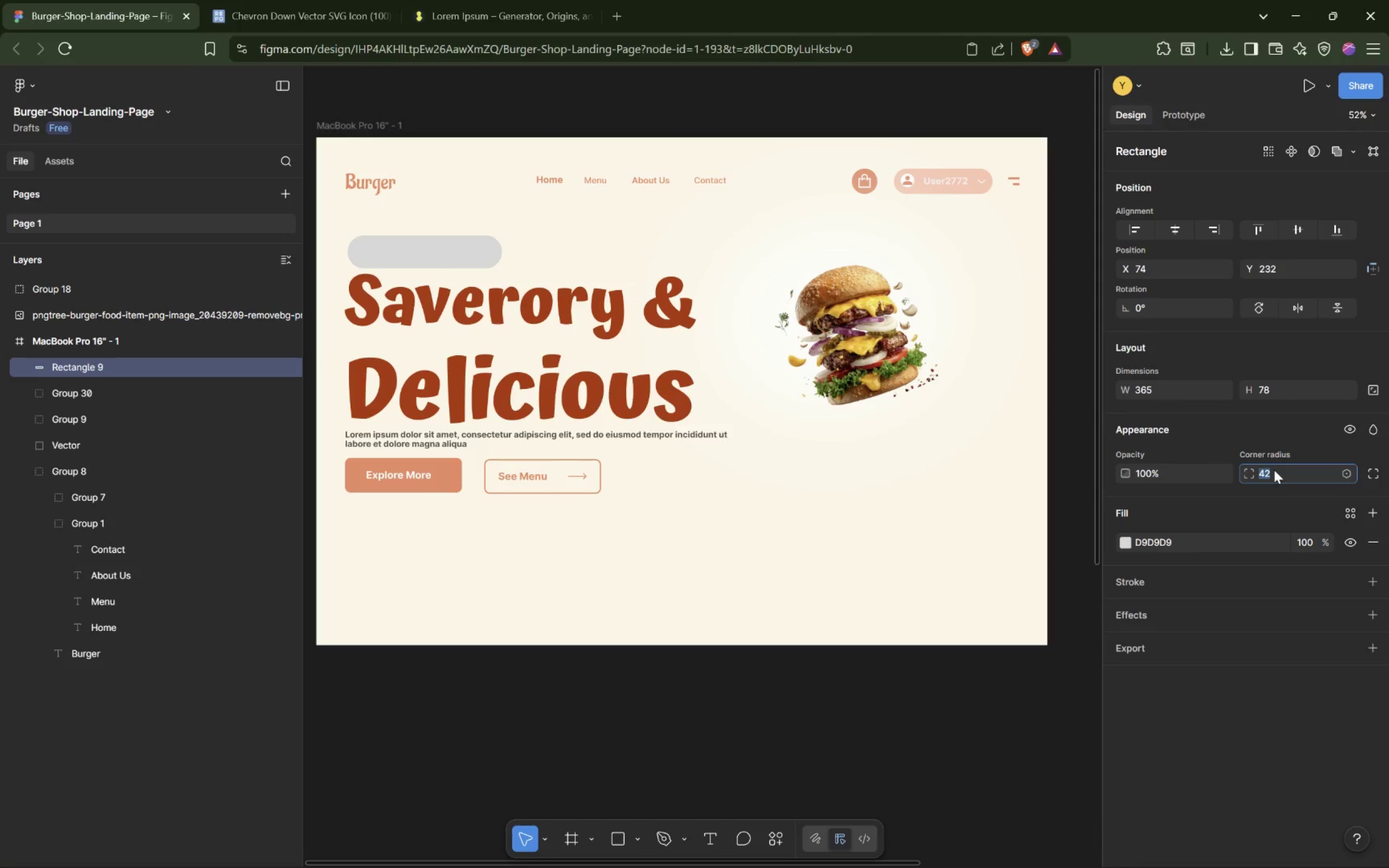 
key(ArrowDown)
 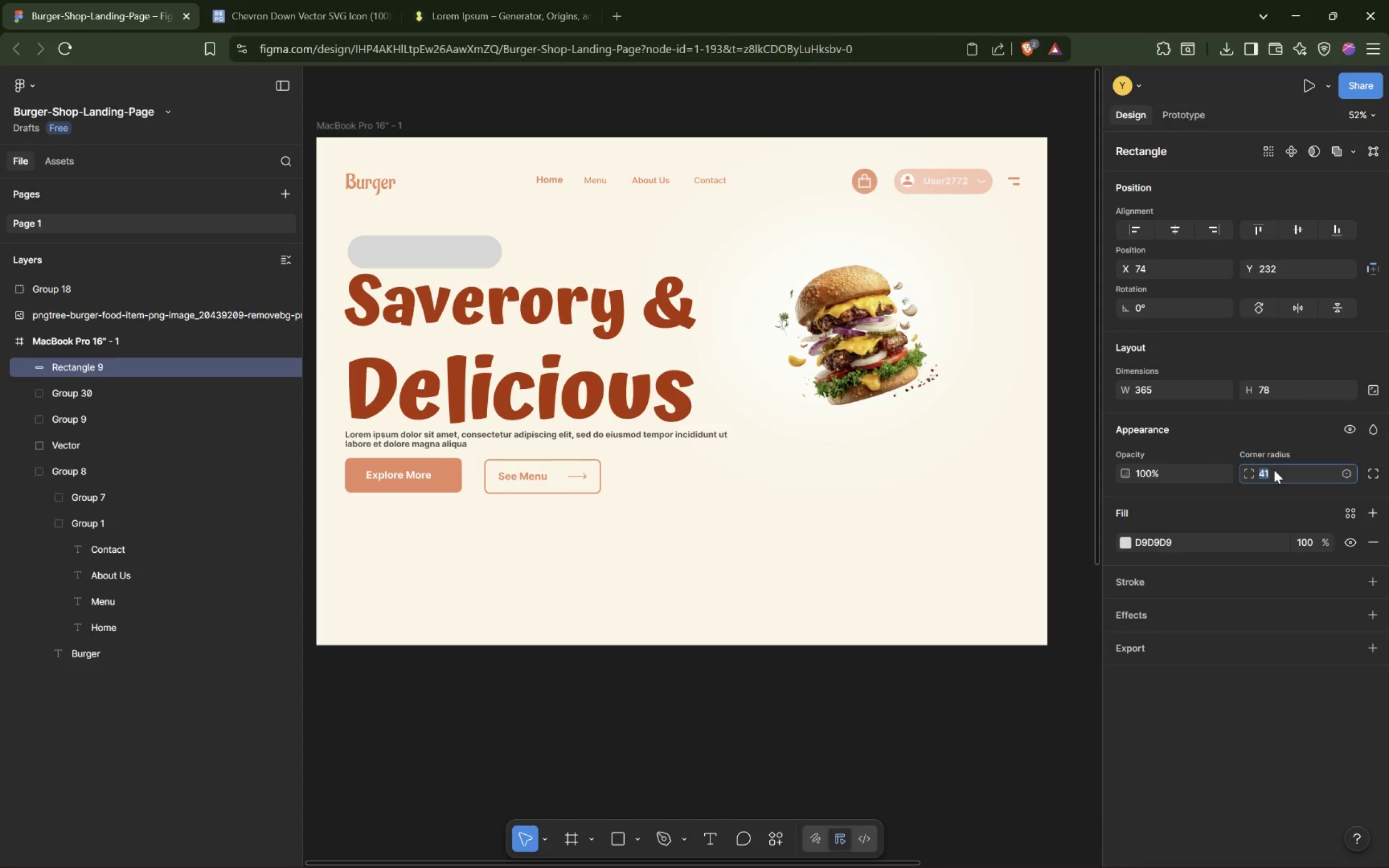 
key(ArrowDown)
 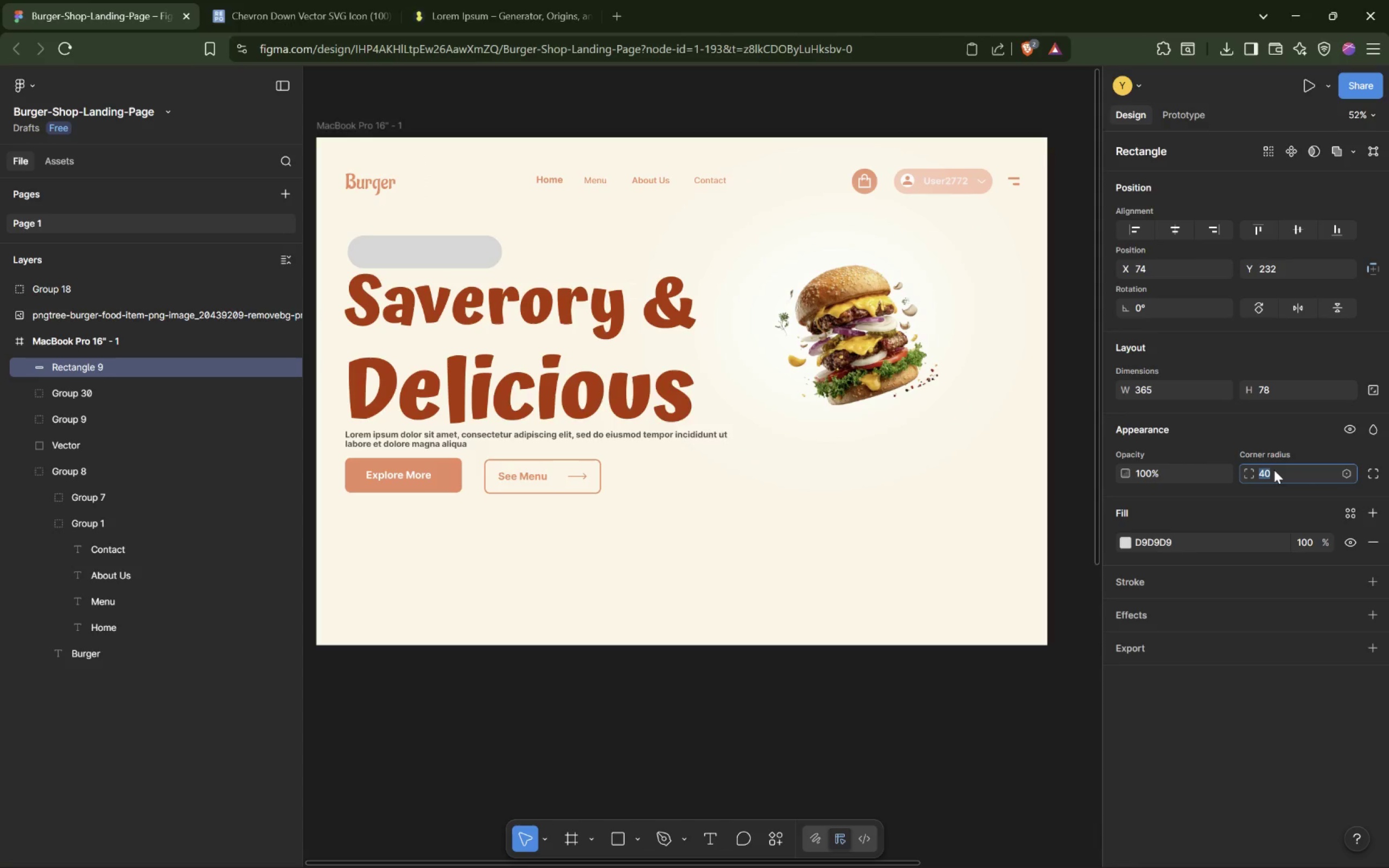 
key(ArrowDown)
 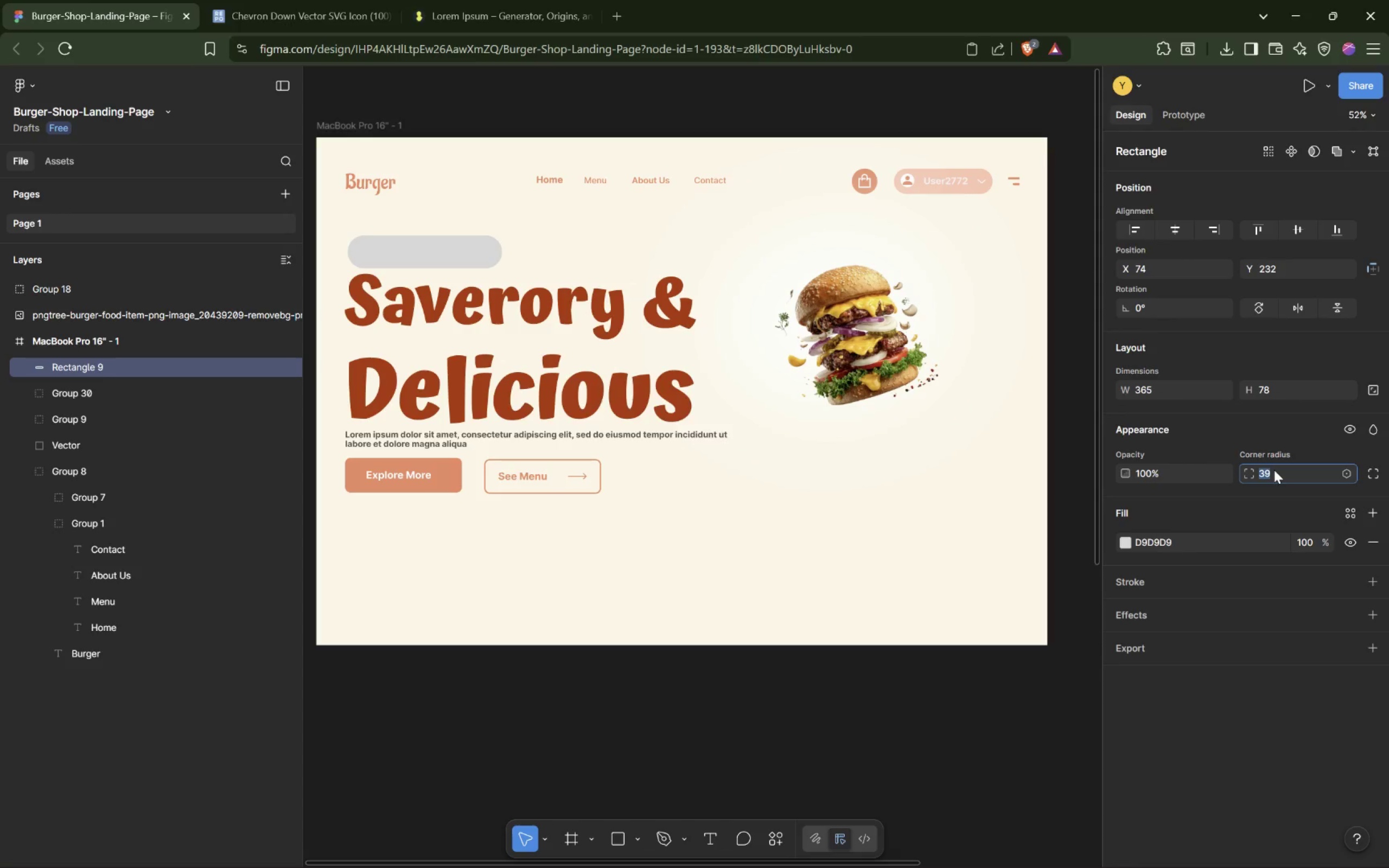 
key(ArrowDown)
 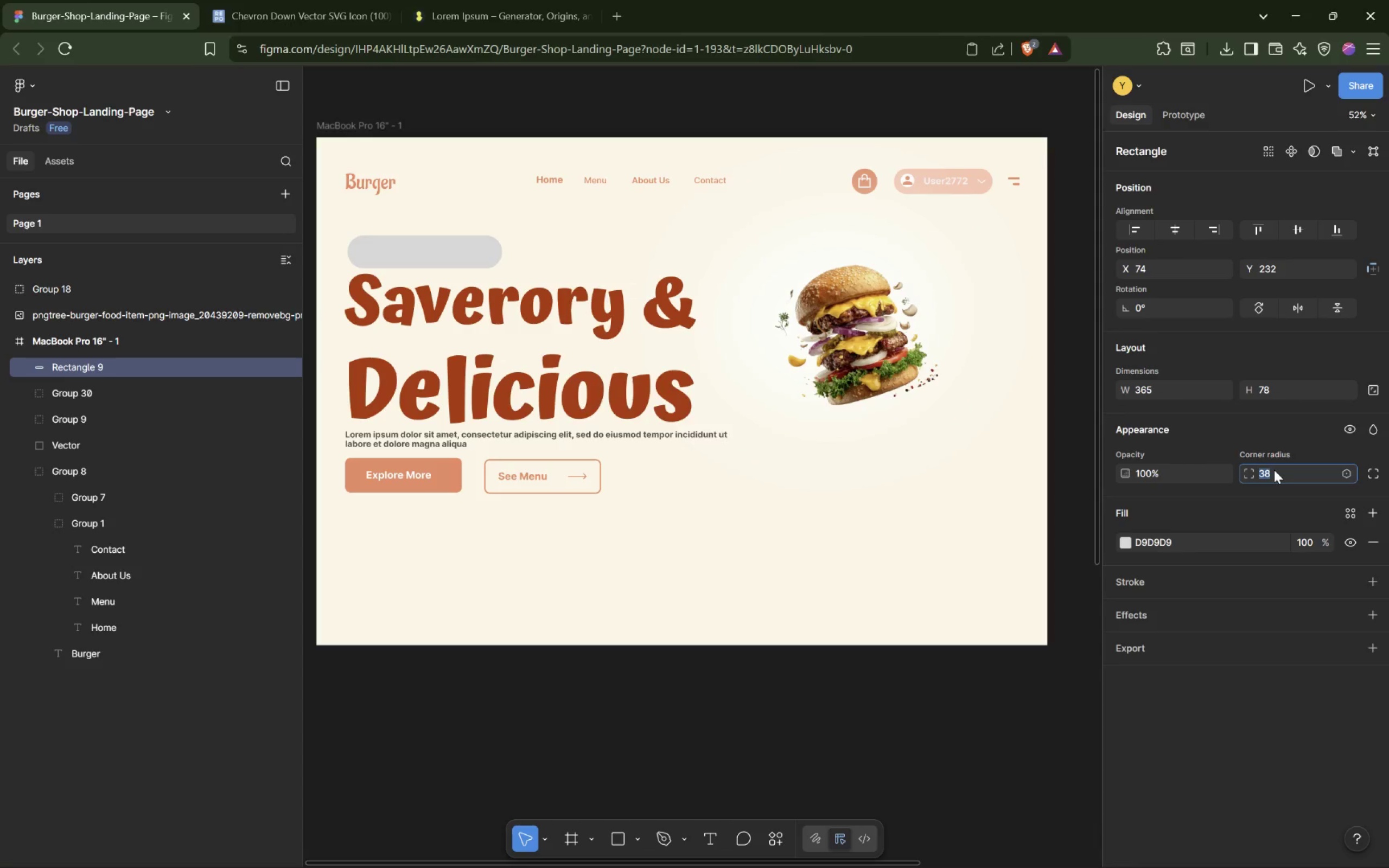 
key(ArrowDown)
 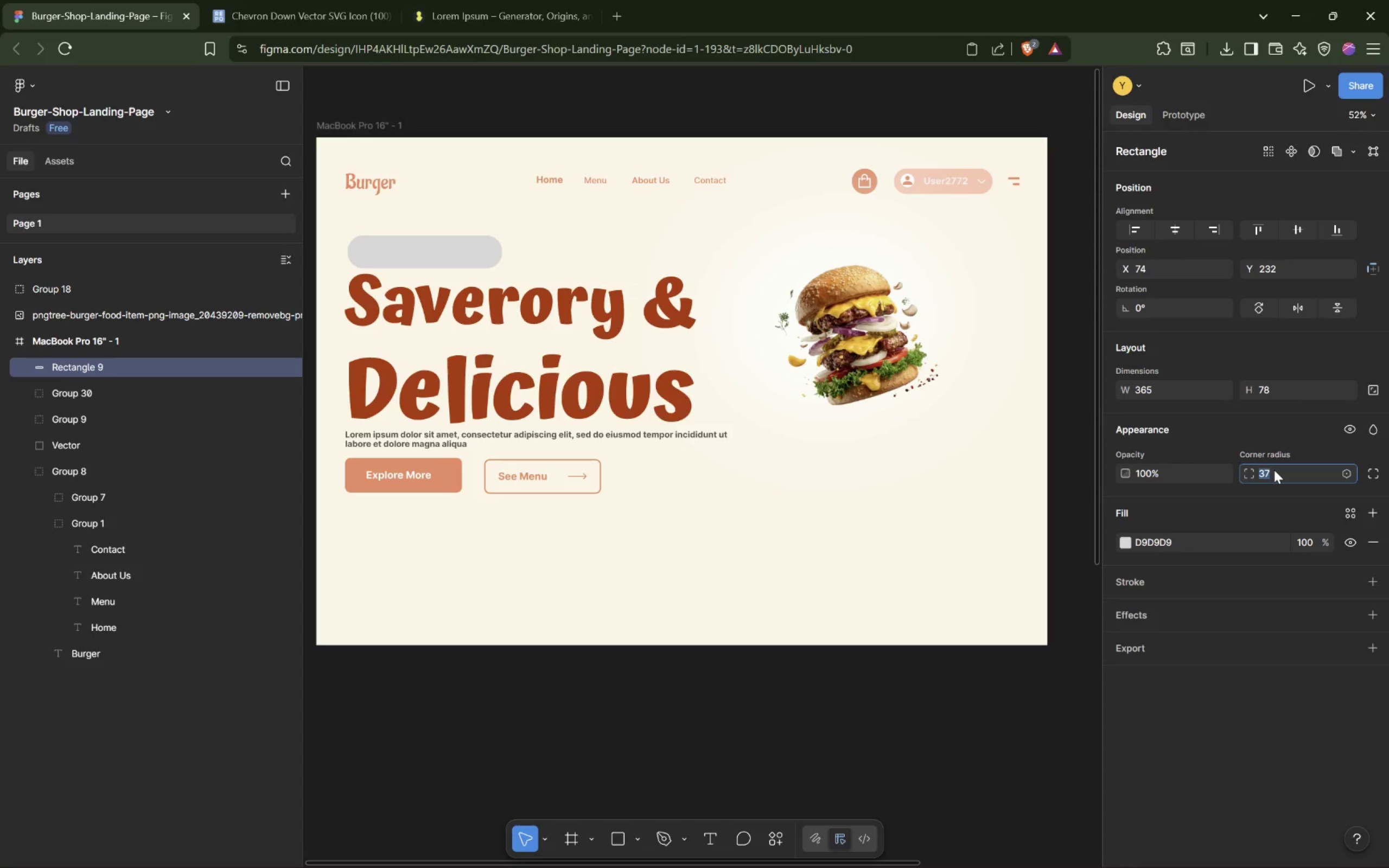 
key(ArrowDown)
 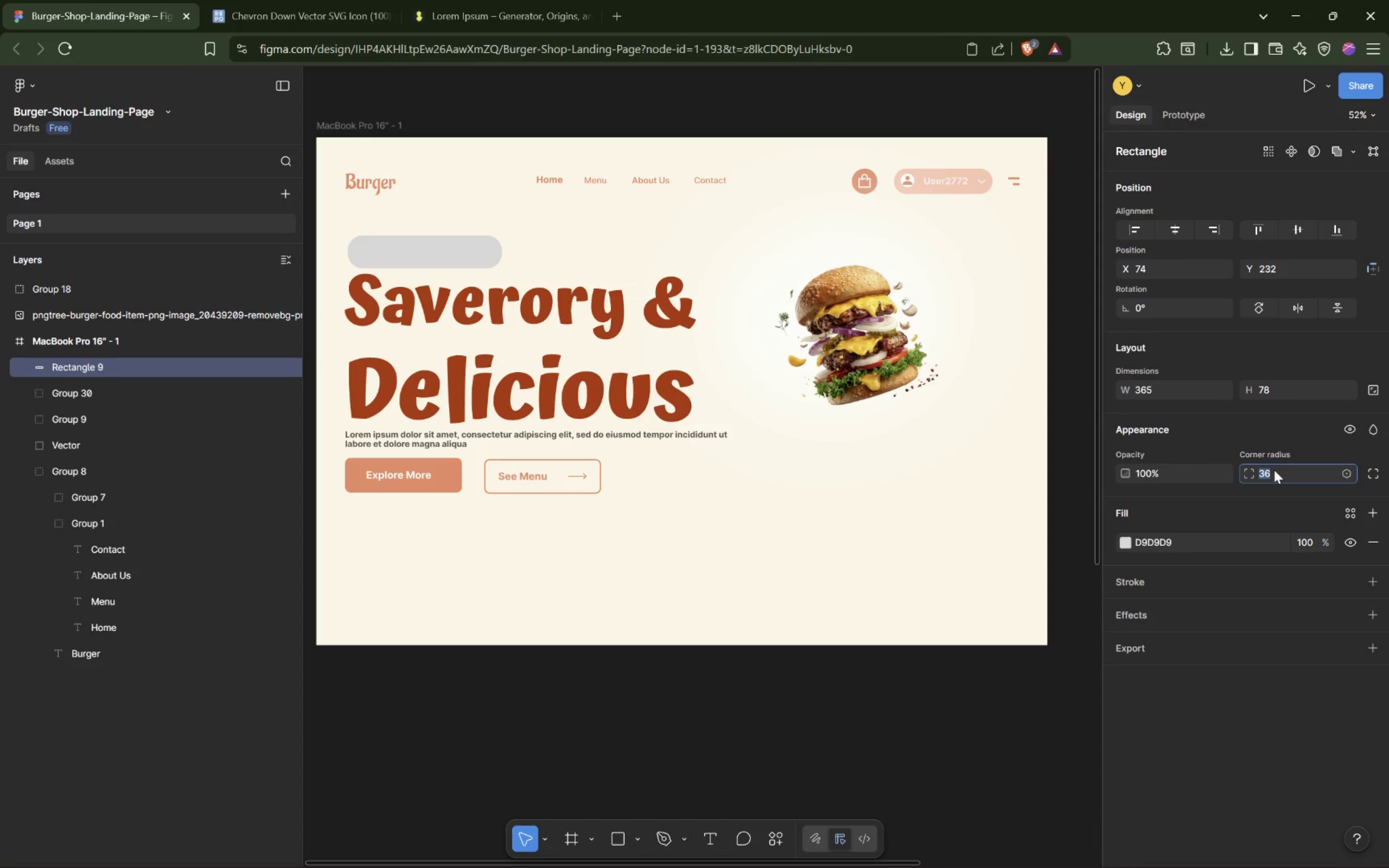 
key(ArrowUp)
 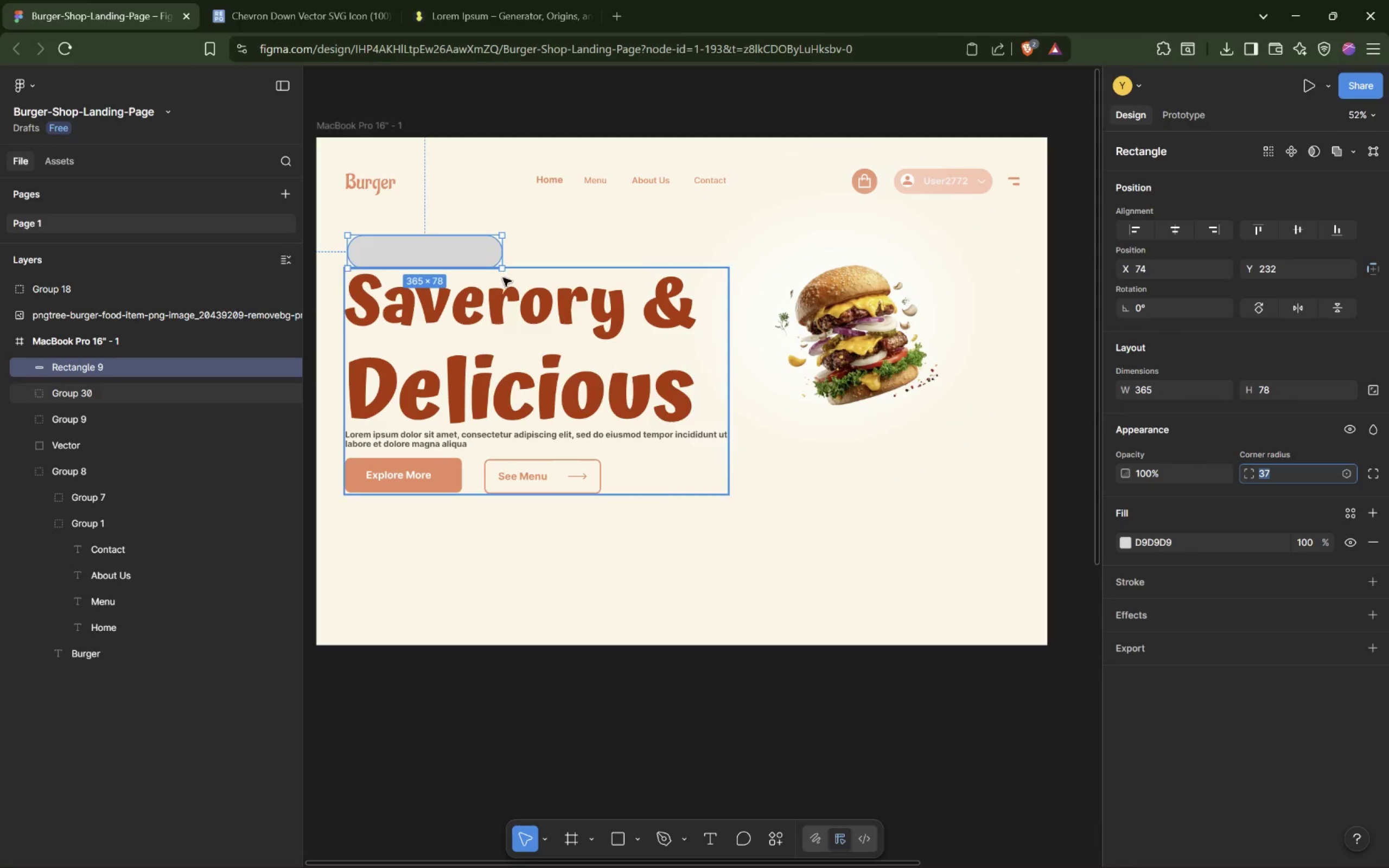 
left_click([454, 254])
 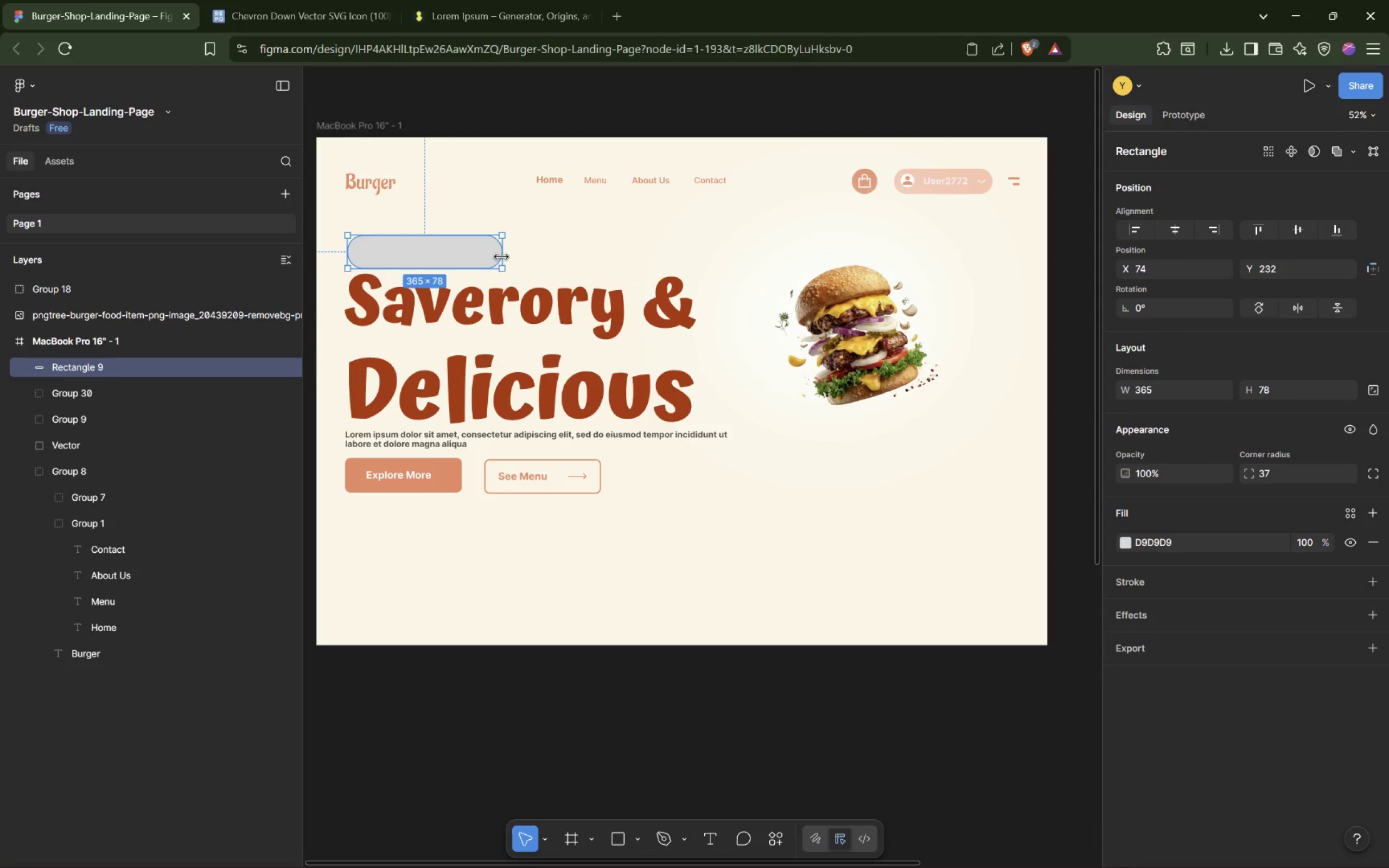 
left_click_drag(start_coordinate=[505, 254], to_coordinate=[534, 257])
 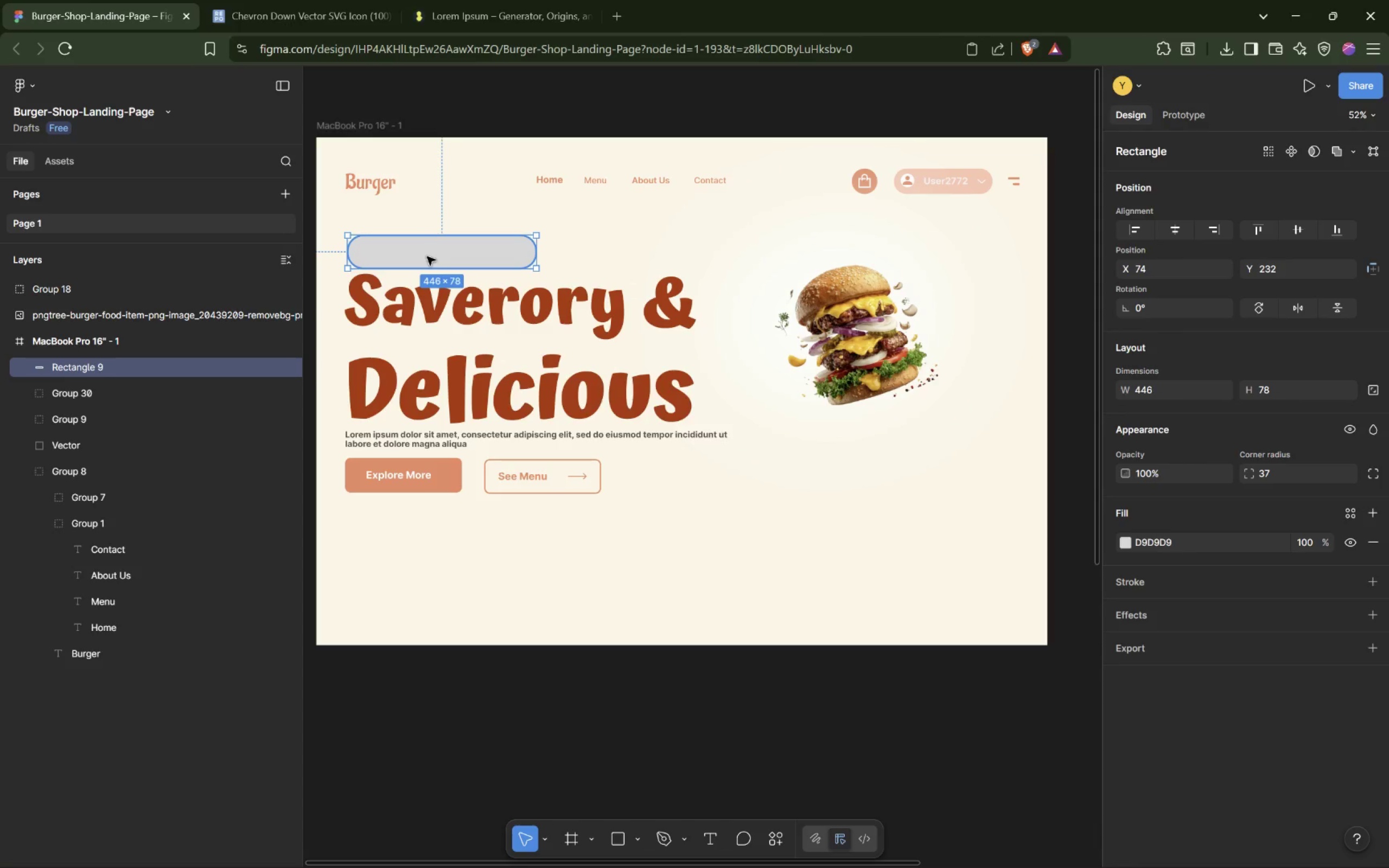 
left_click([427, 257])
 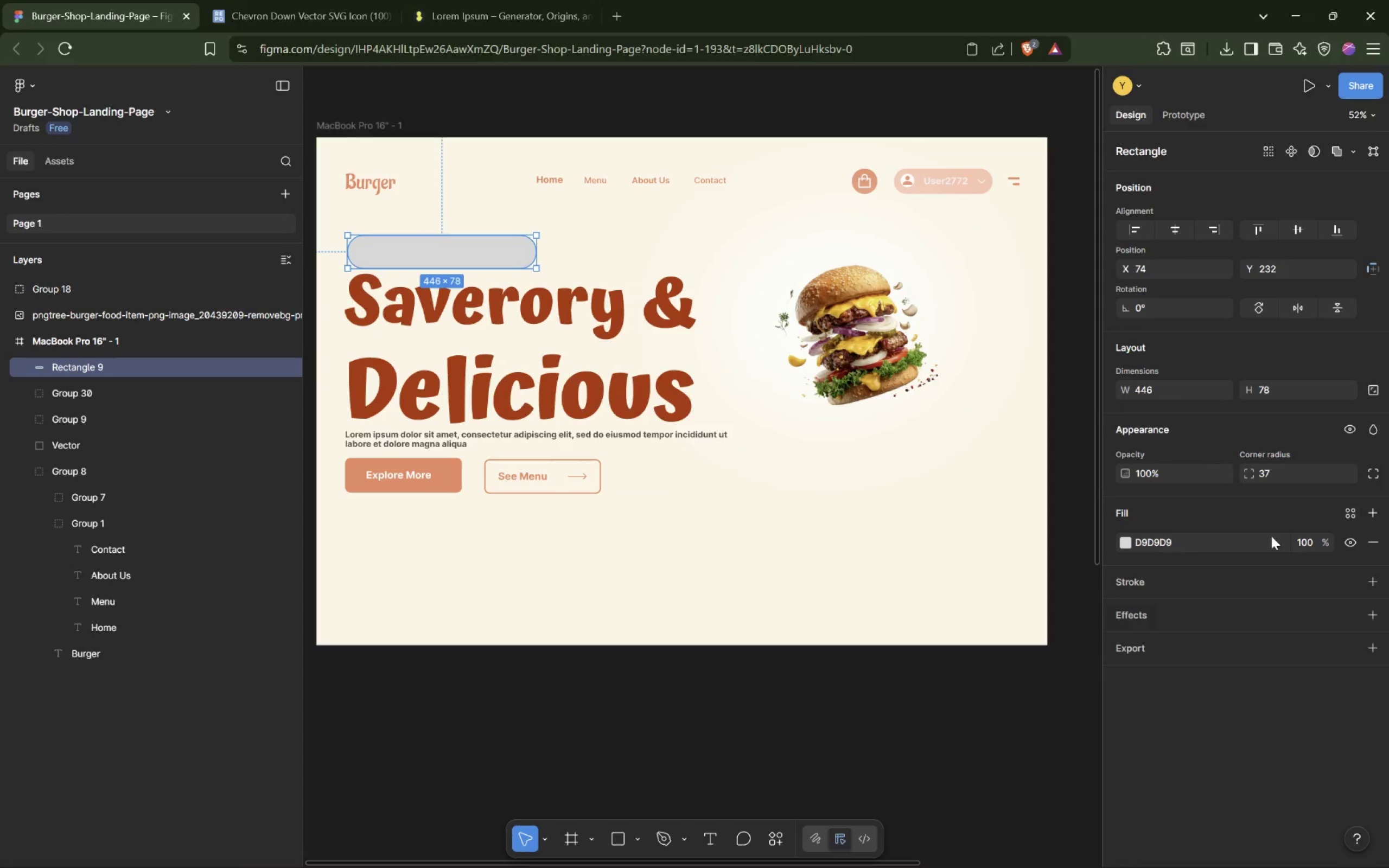 
left_click([1121, 545])
 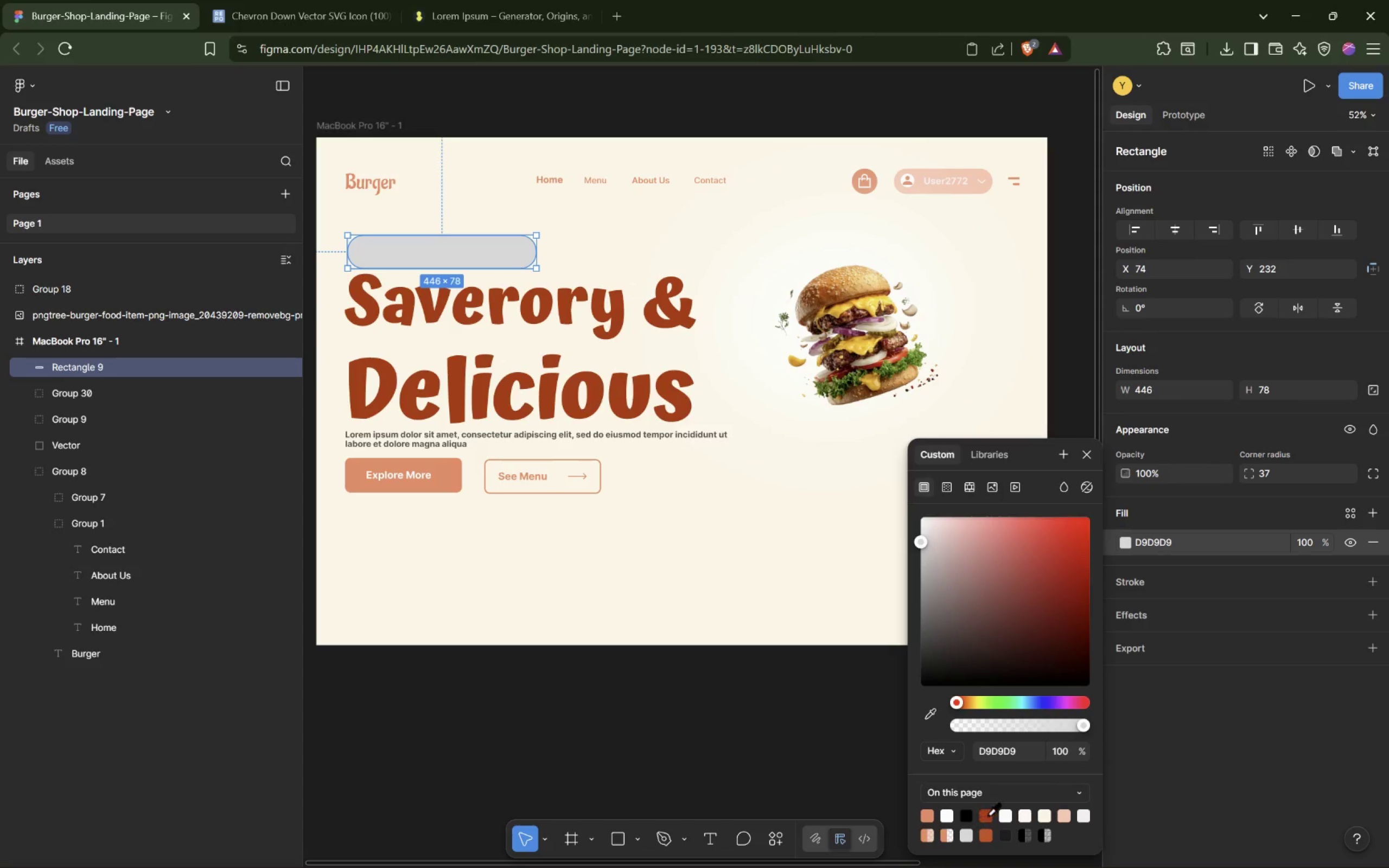 
left_click([986, 833])
 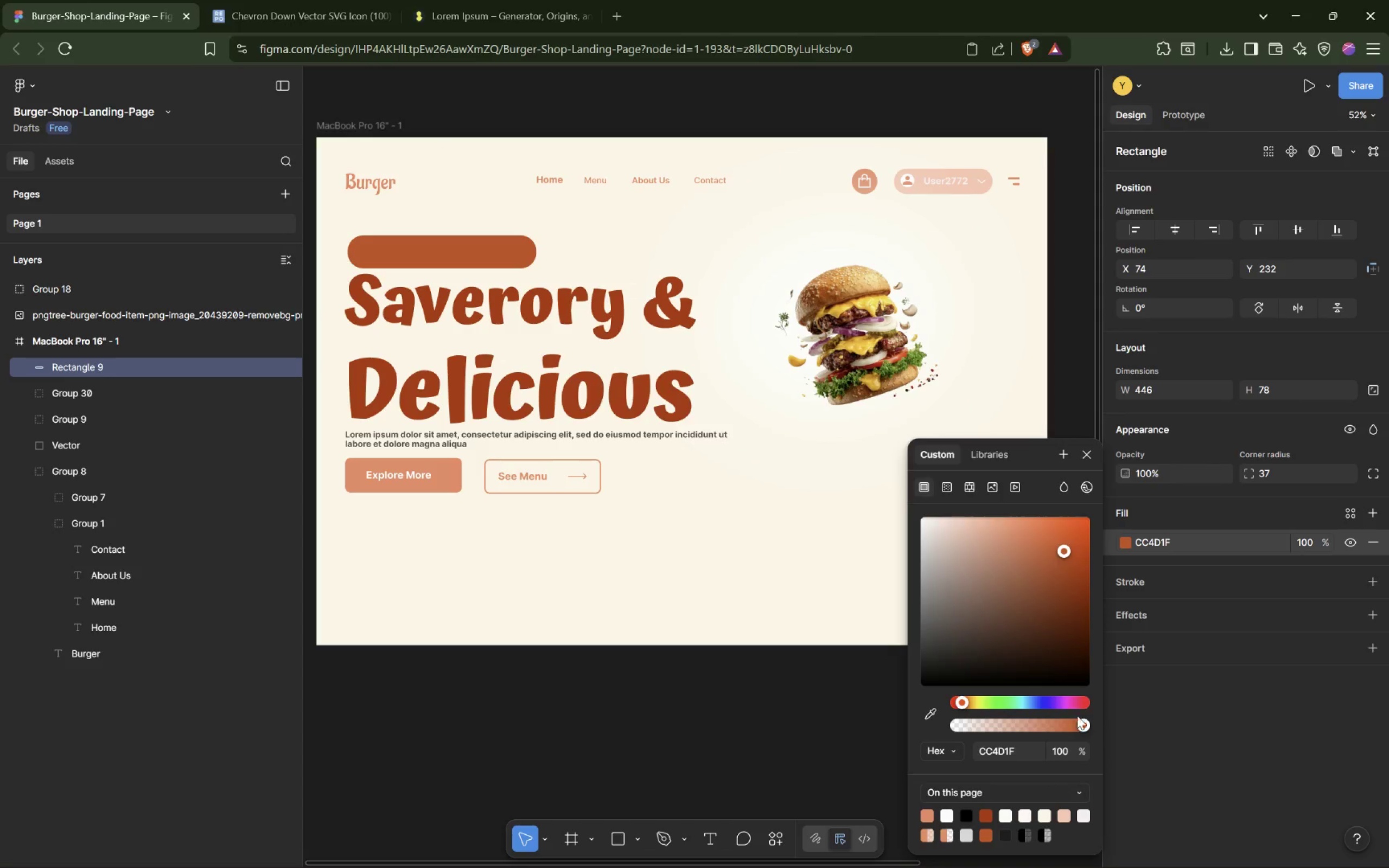 
left_click_drag(start_coordinate=[1084, 725], to_coordinate=[1055, 725])
 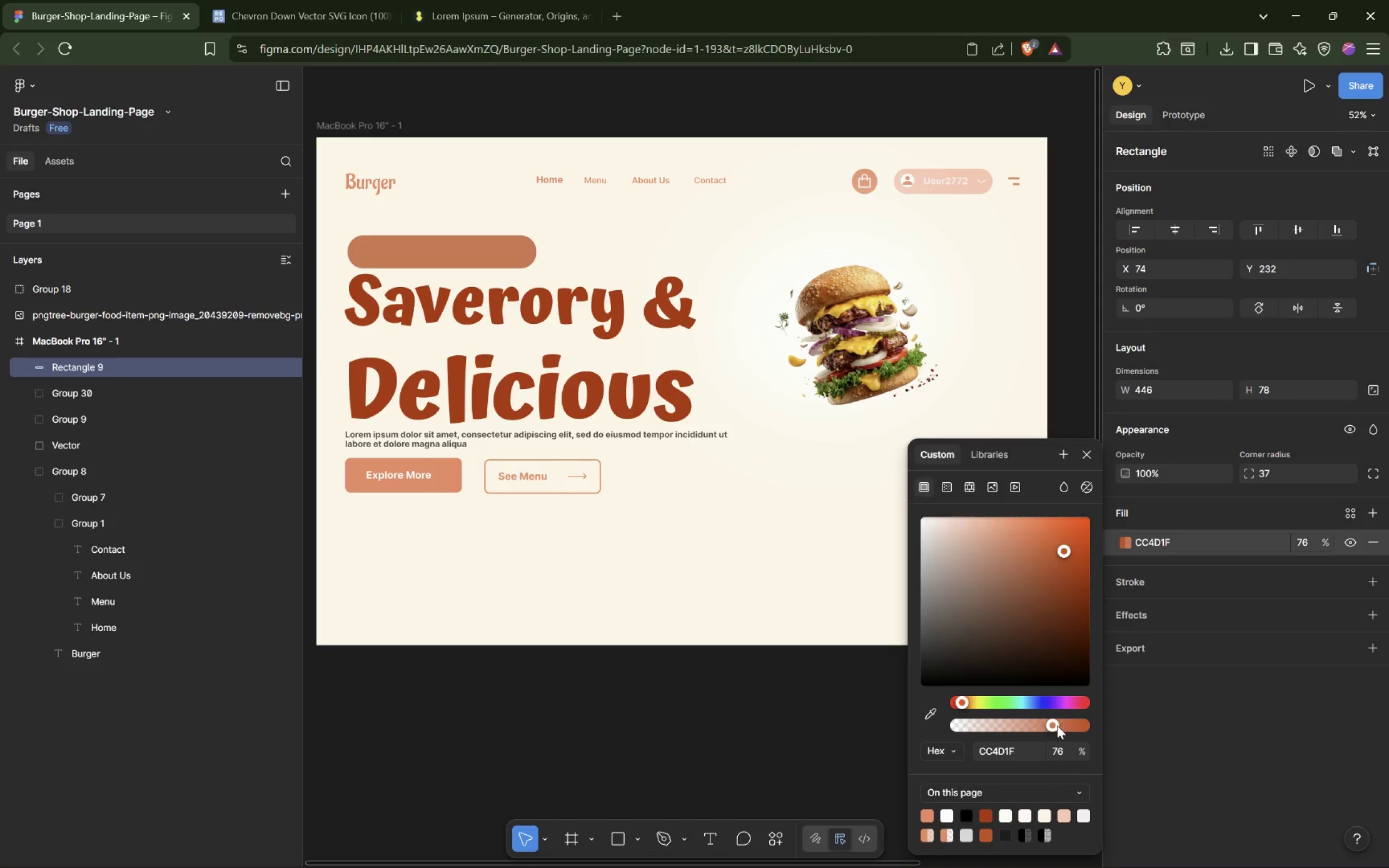 
left_click_drag(start_coordinate=[1055, 725], to_coordinate=[1014, 724])
 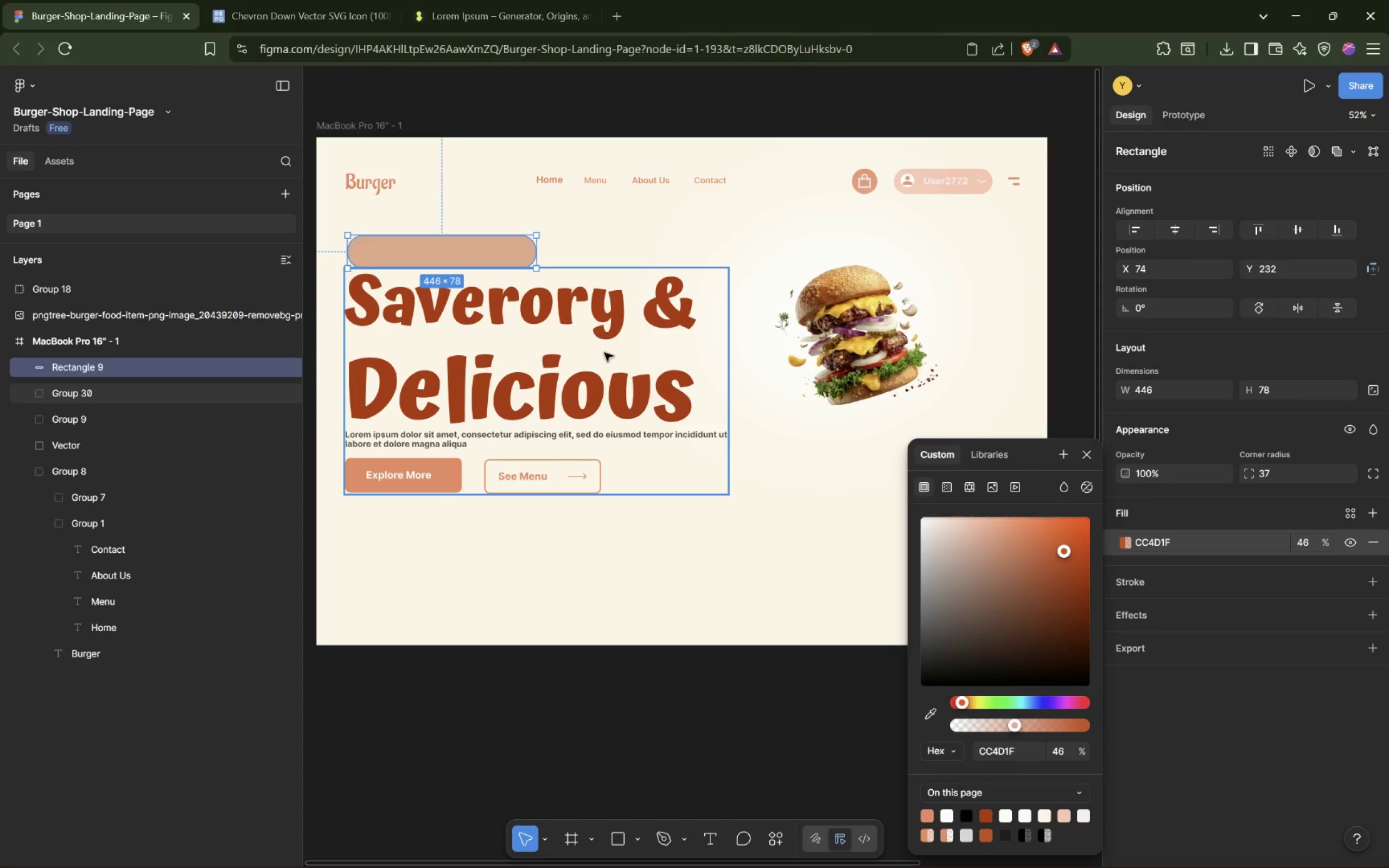 
double_click([462, 251])
 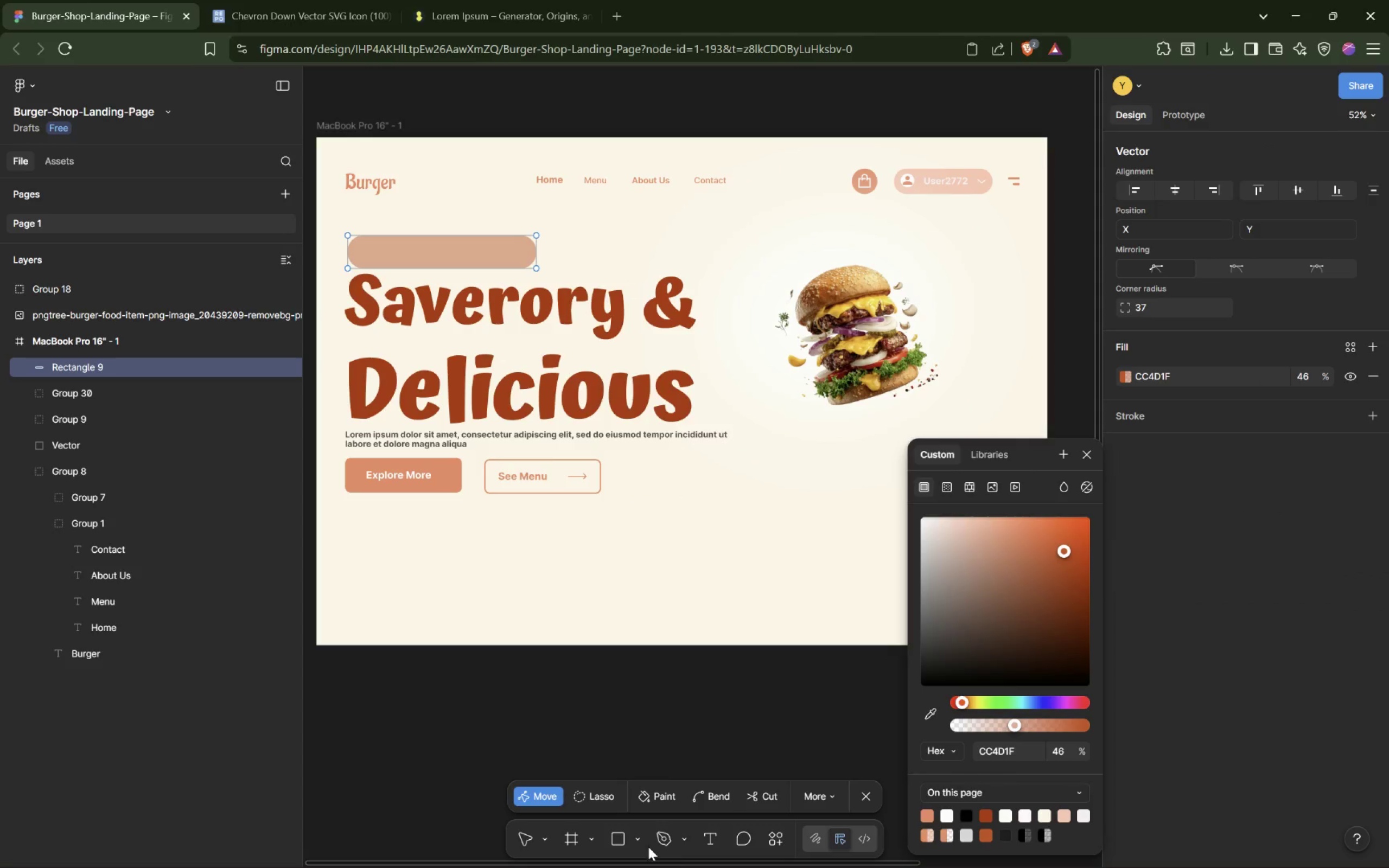 
left_click([710, 834])
 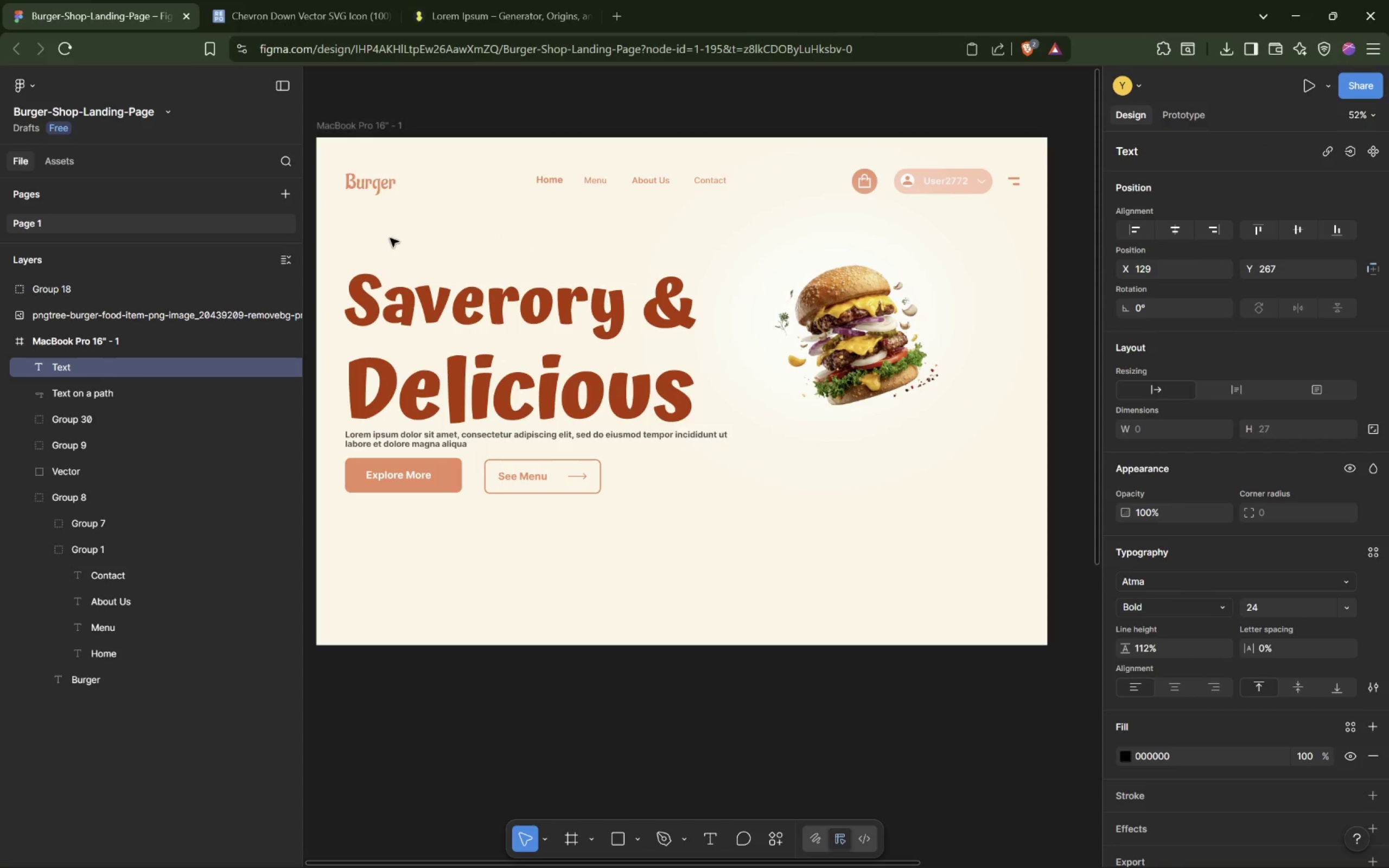 
wait(6.6)
 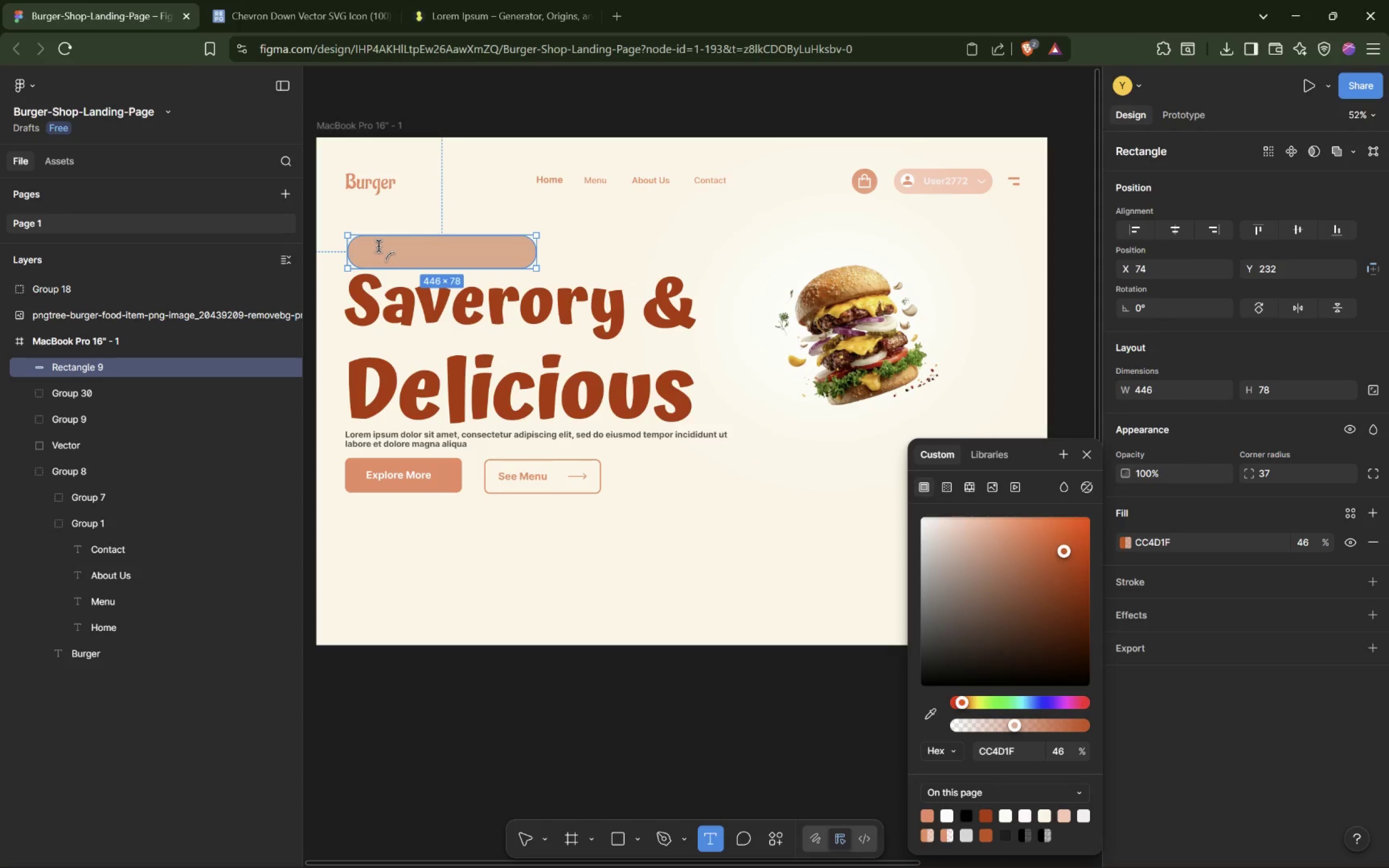 
left_click([431, 252])
 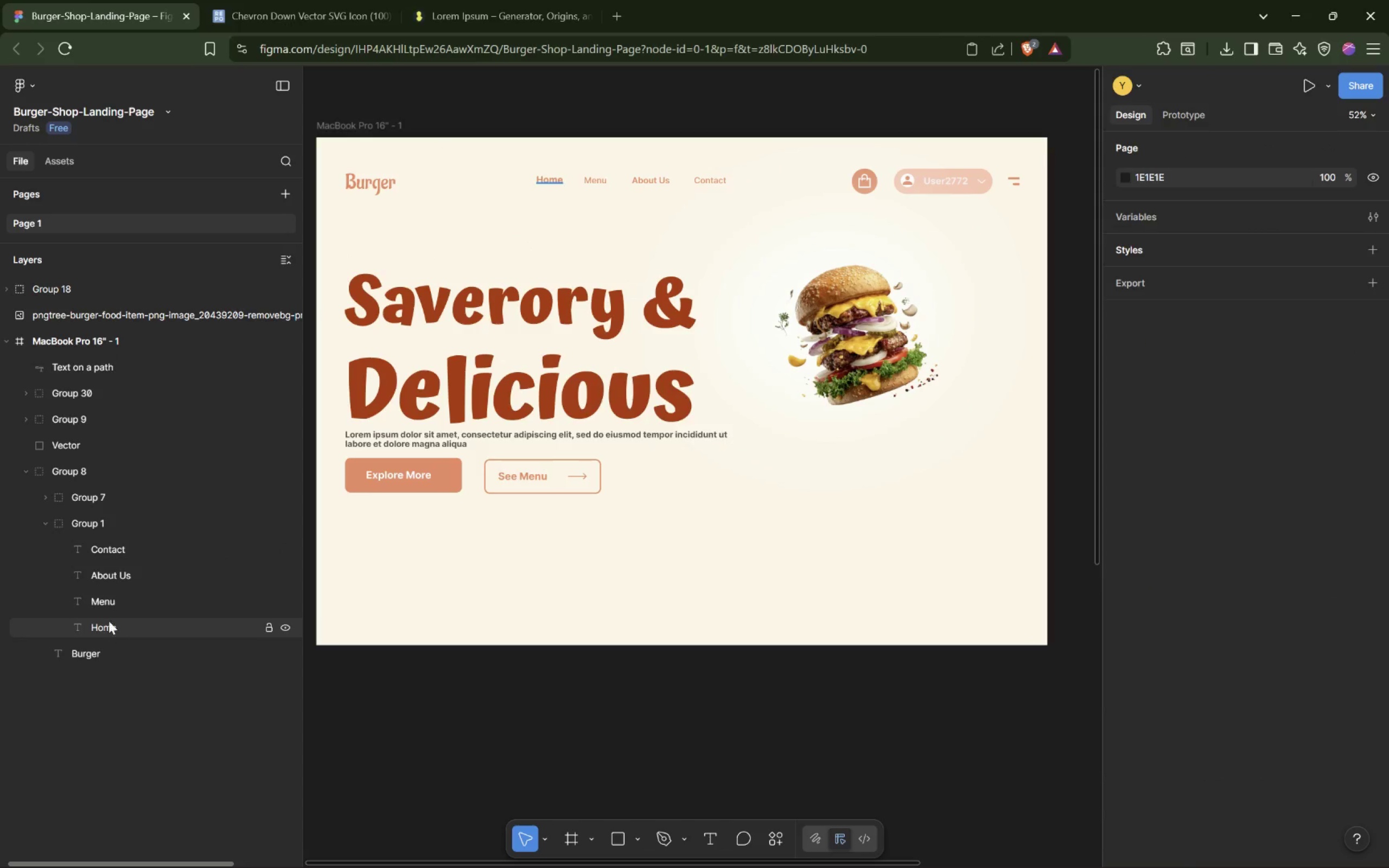 
wait(5.04)
 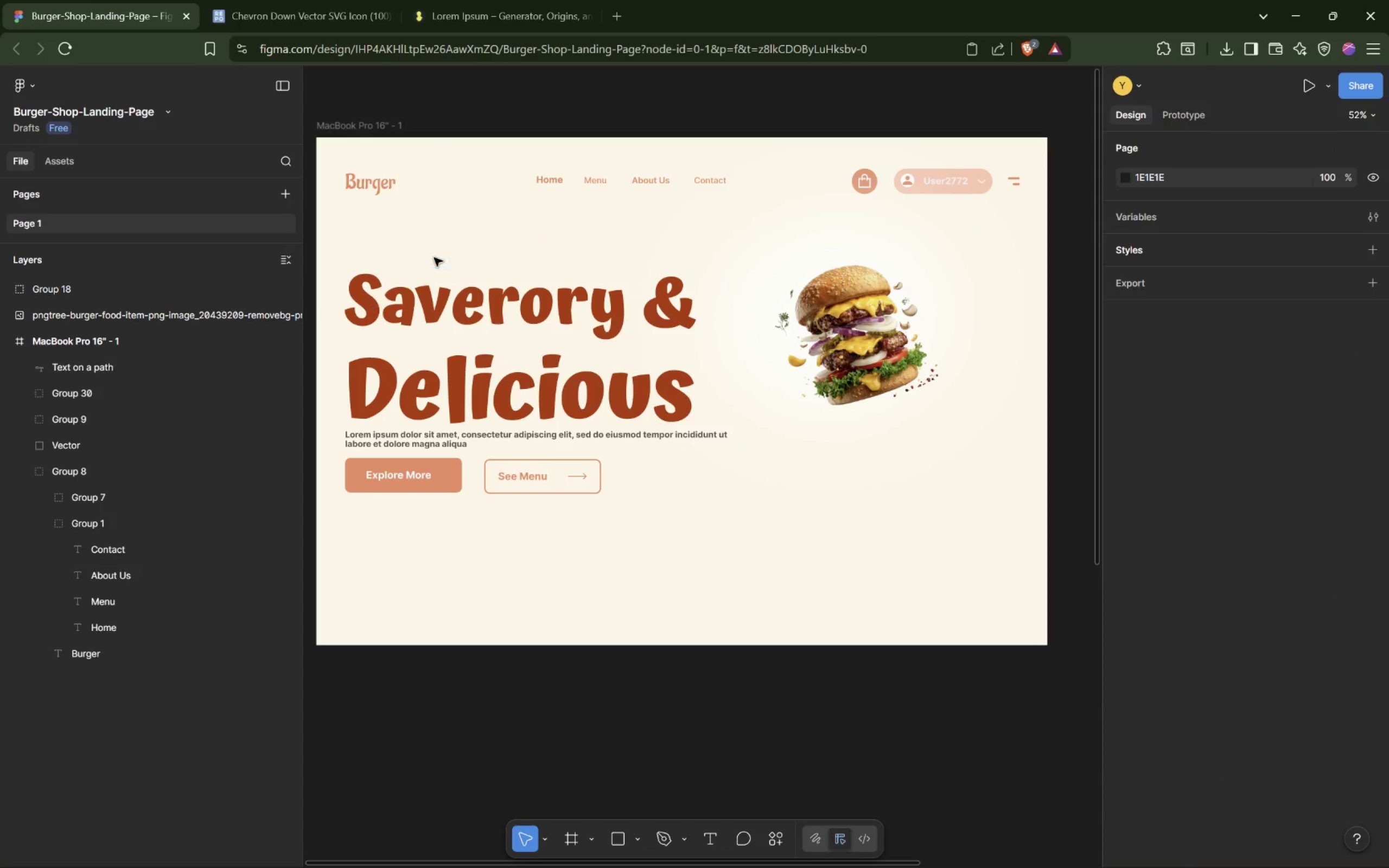 
left_click([26, 471])
 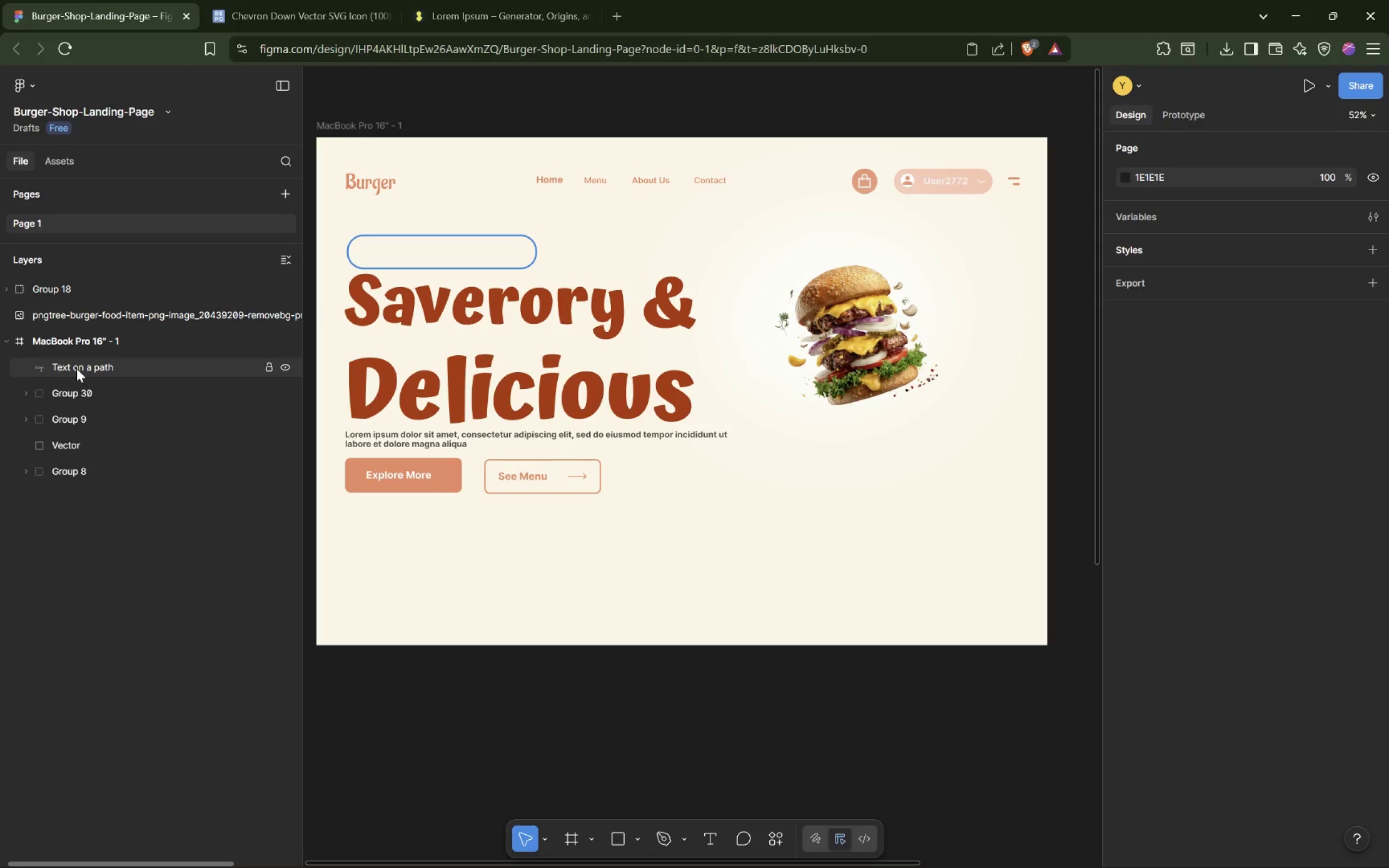 
left_click([77, 368])
 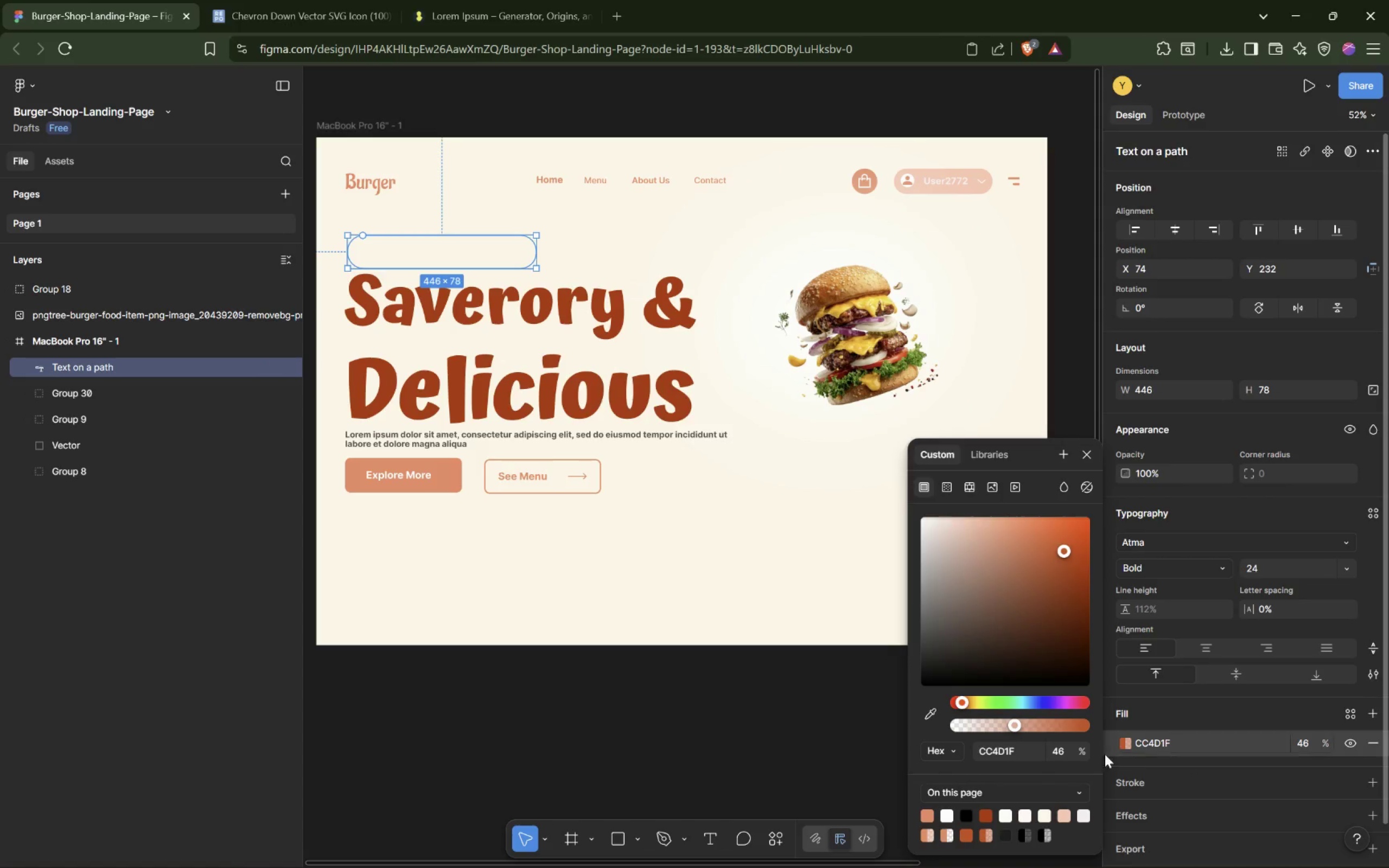 
wait(9.24)
 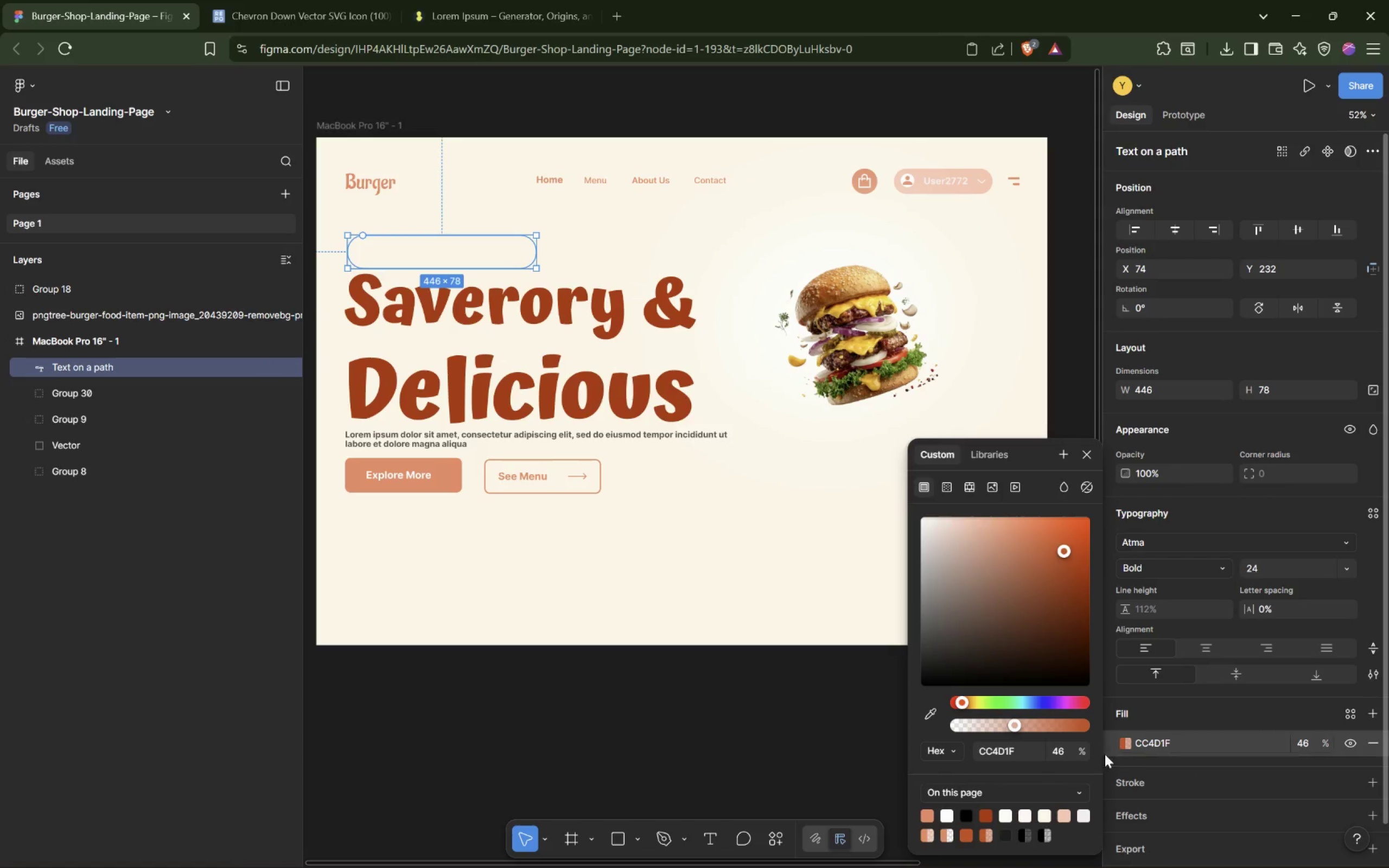 
left_click([370, 301])
 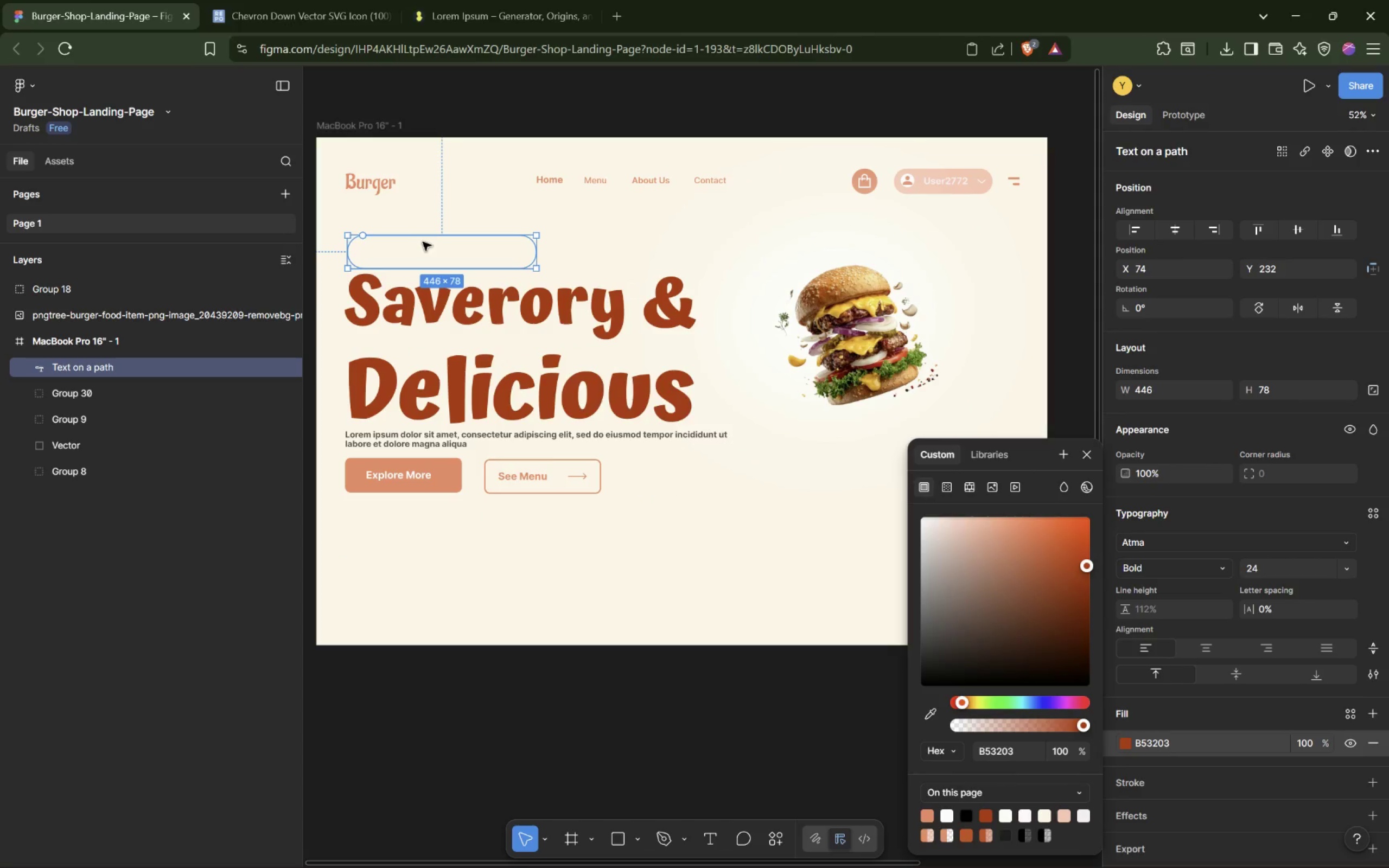 
double_click([420, 245])
 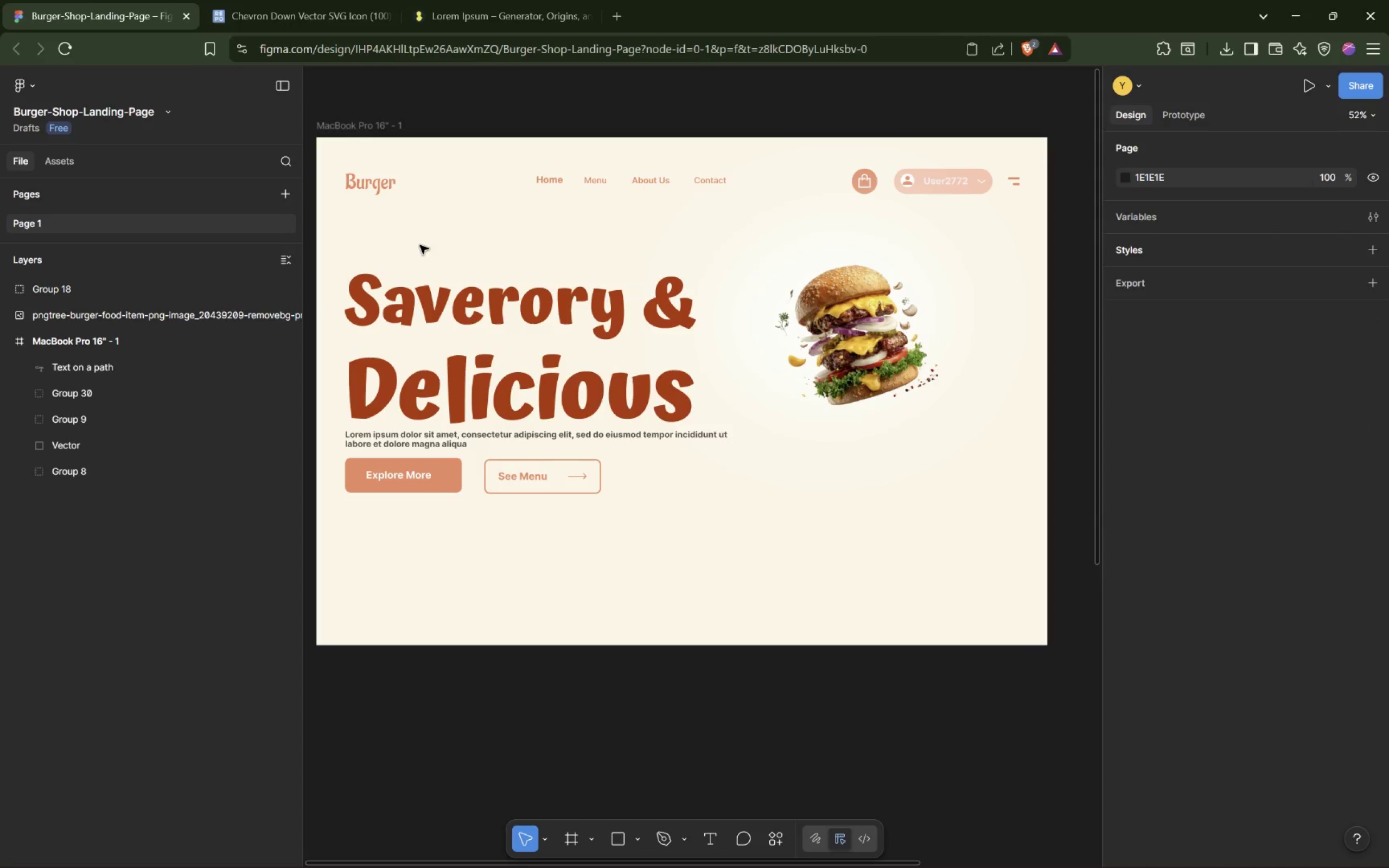 
triple_click([418, 246])
 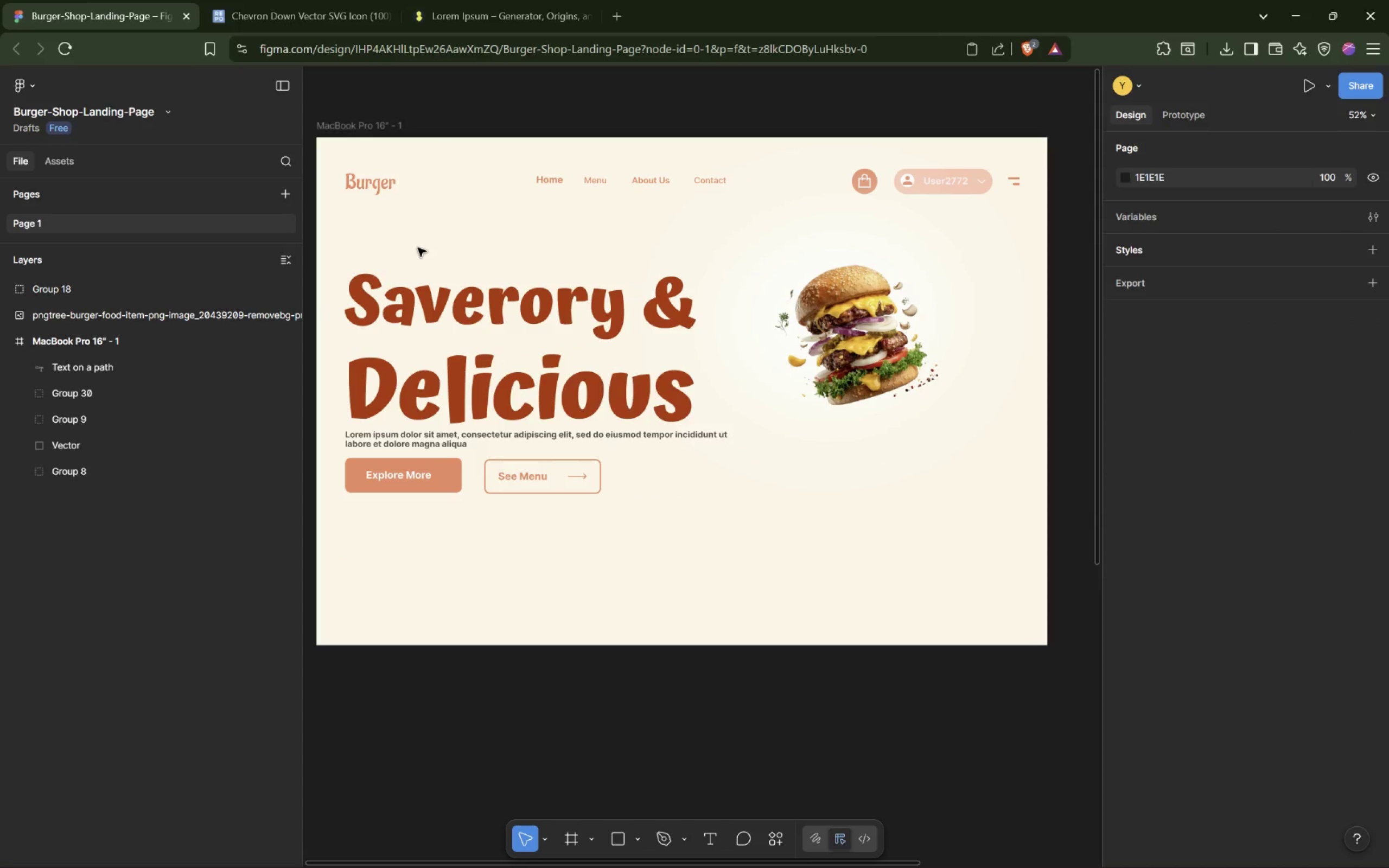 
triple_click([406, 254])
 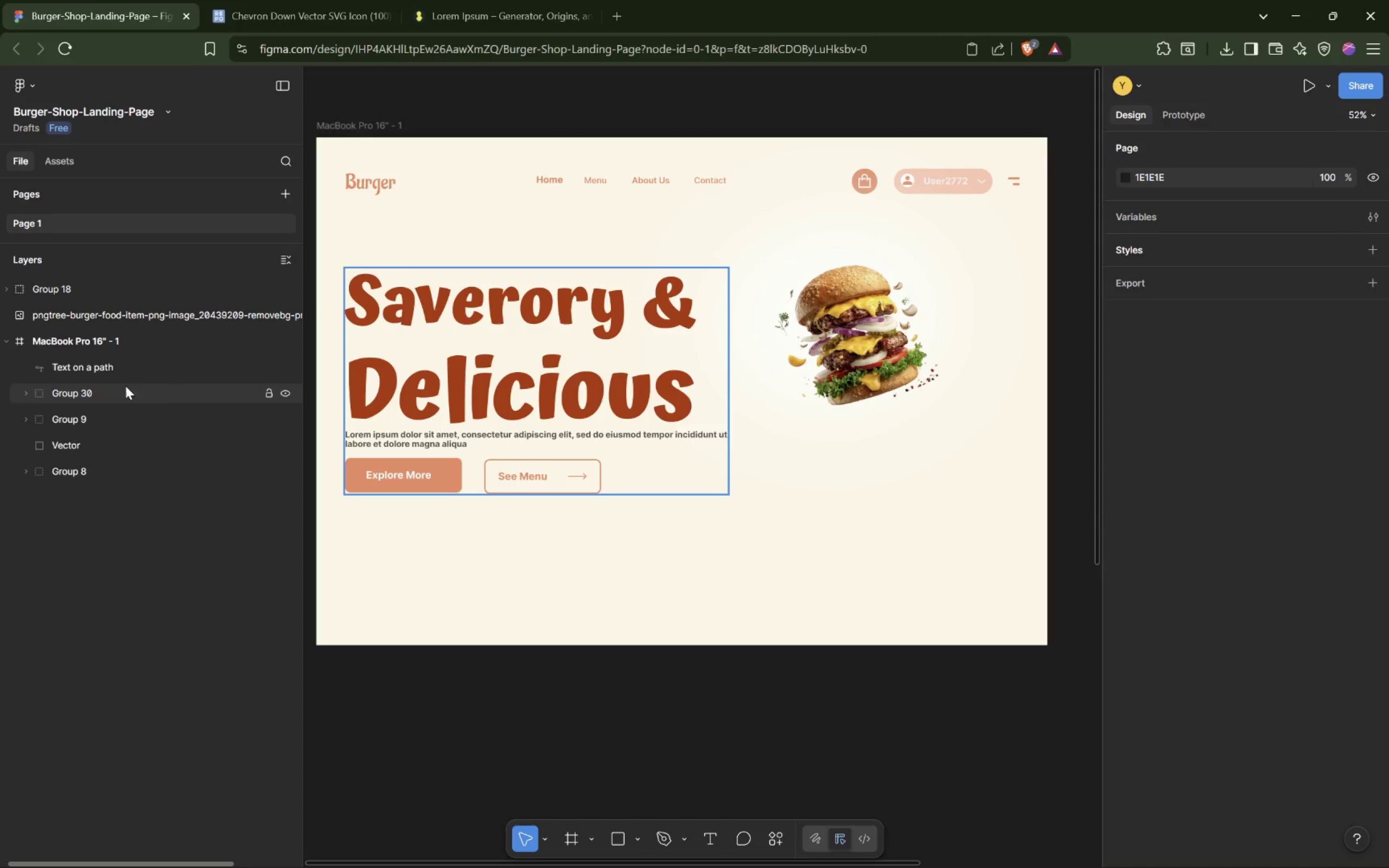 
left_click([122, 366])
 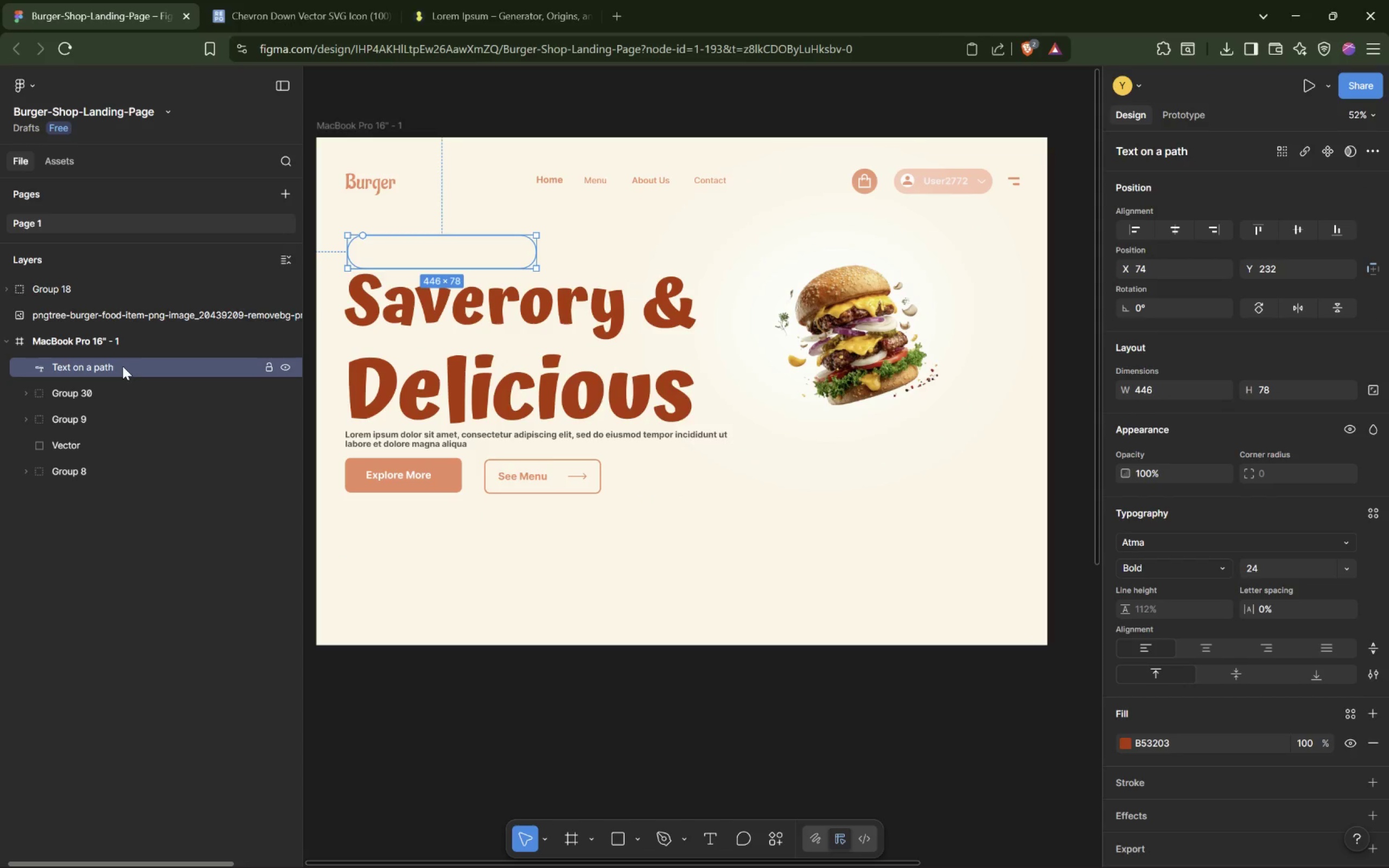 
key(Delete)
 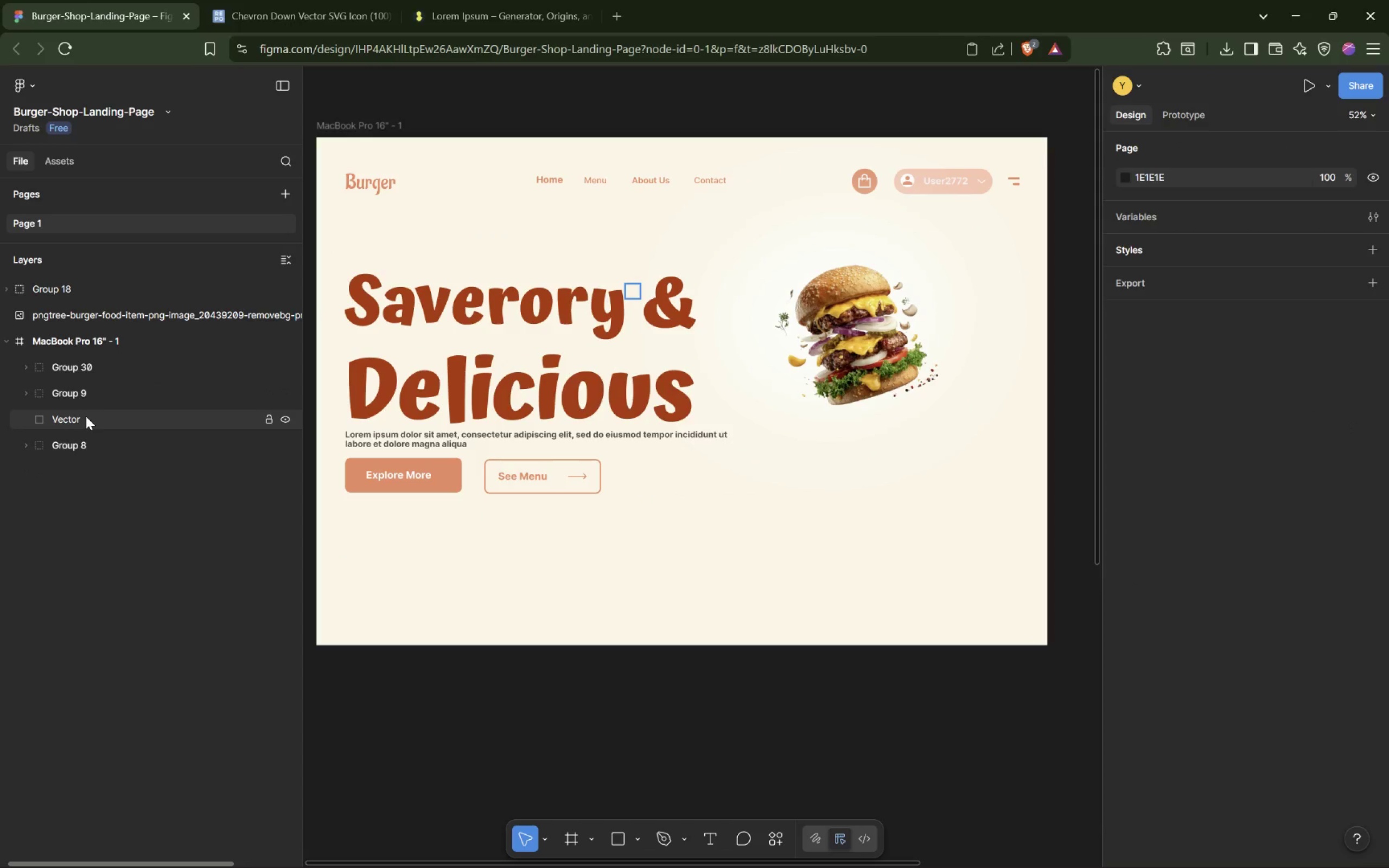 
left_click([87, 416])
 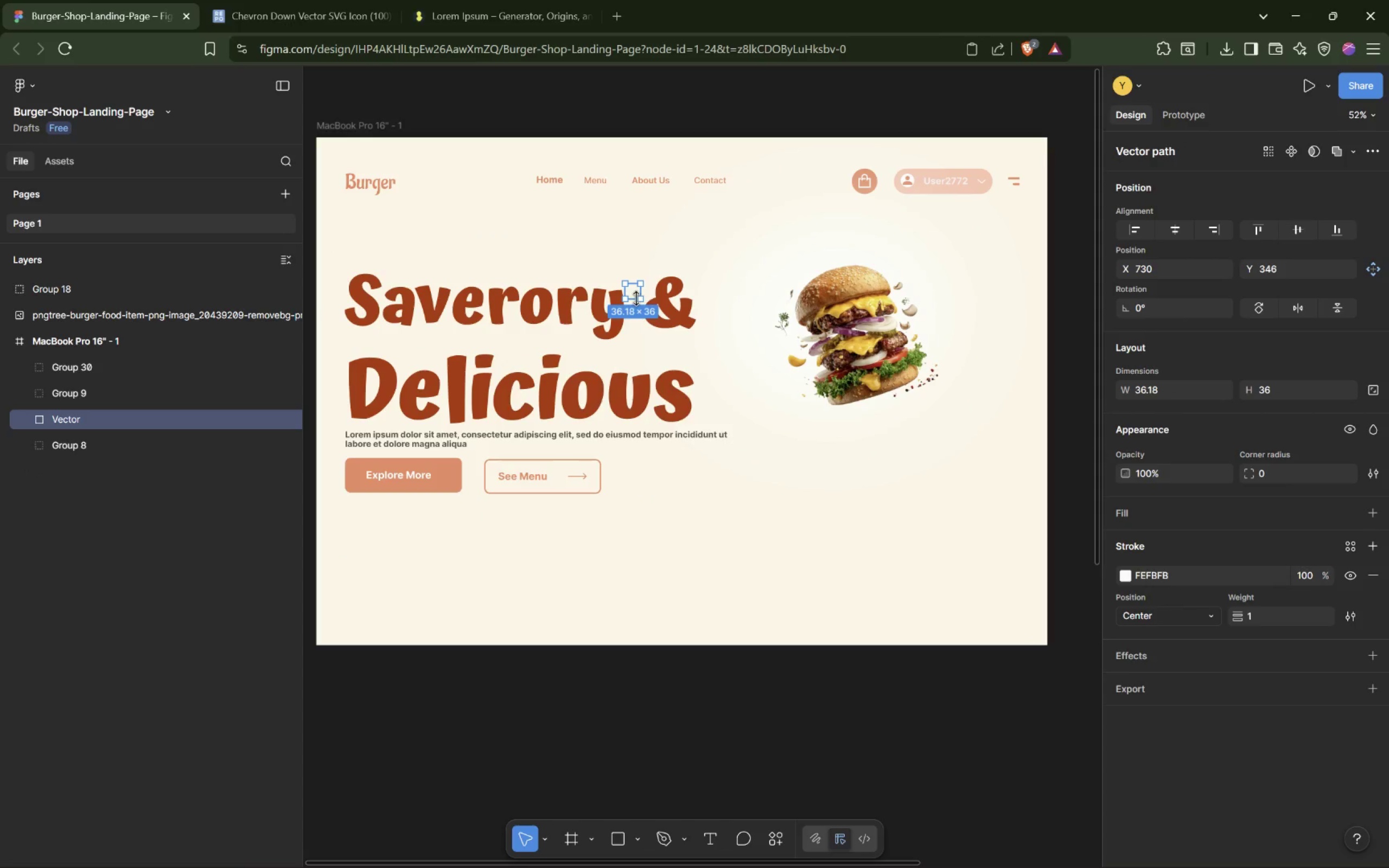 
key(Delete)
 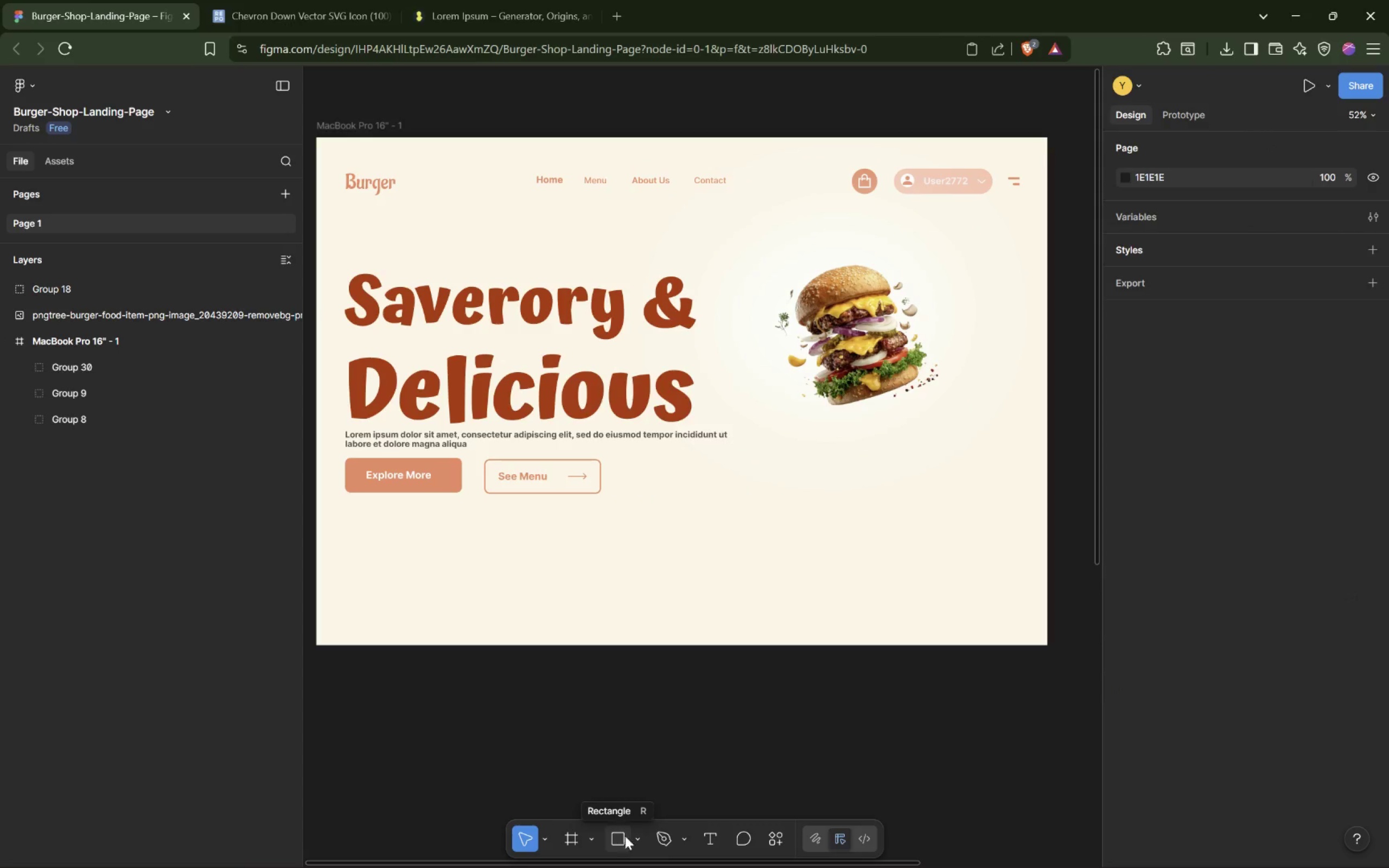 
left_click([696, 682])
 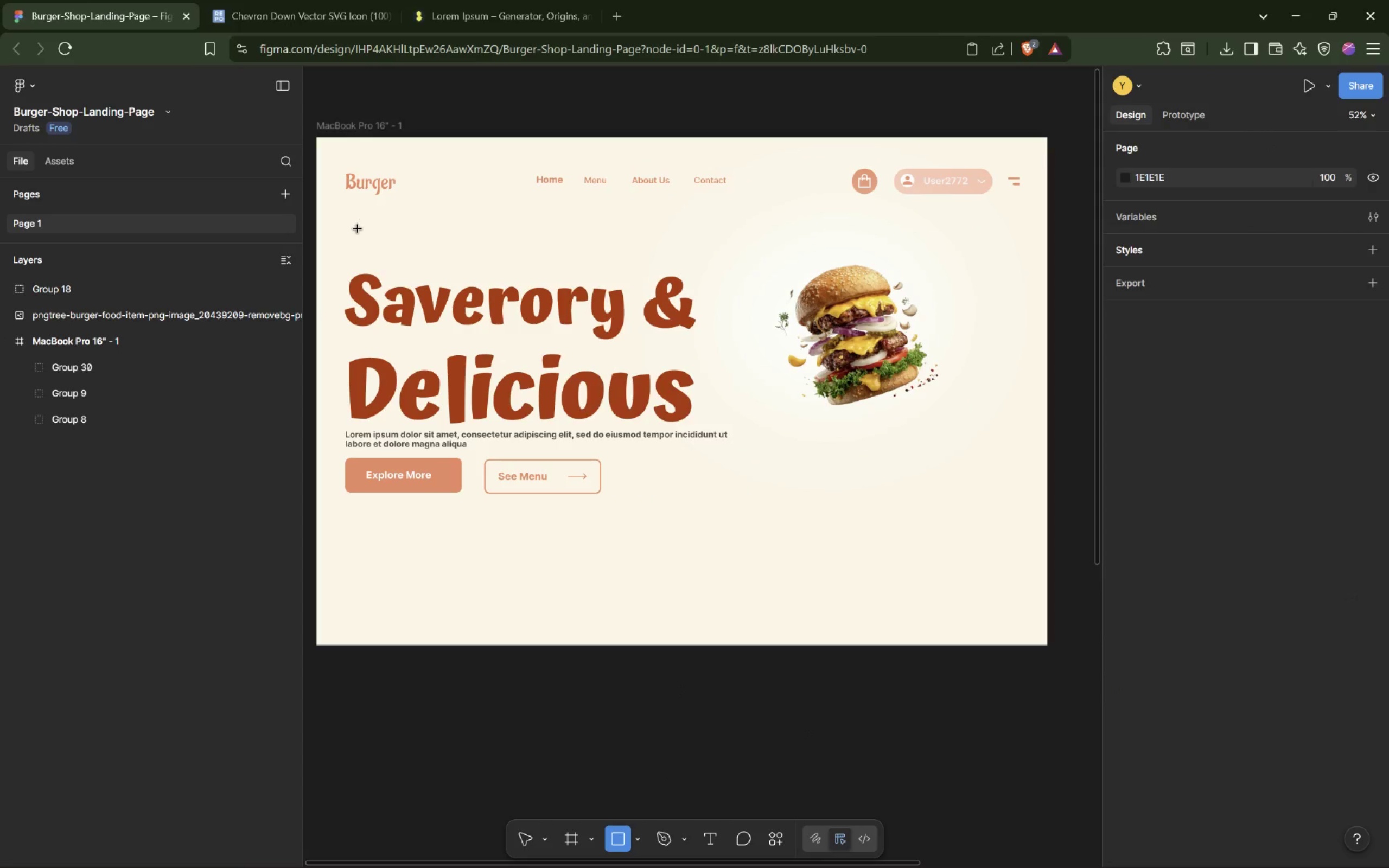 
left_click_drag(start_coordinate=[349, 241], to_coordinate=[519, 266])
 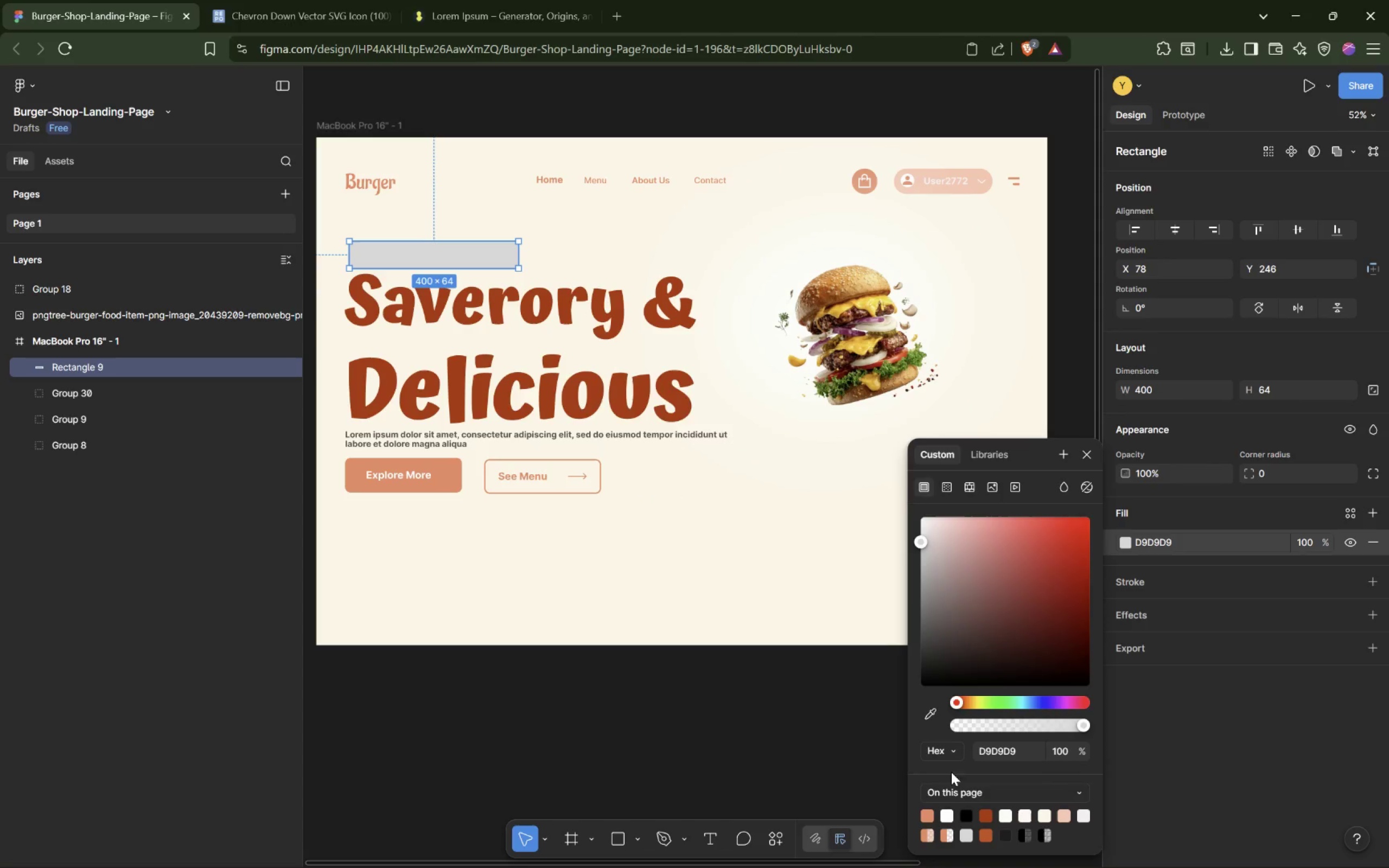 
left_click([925, 818])
 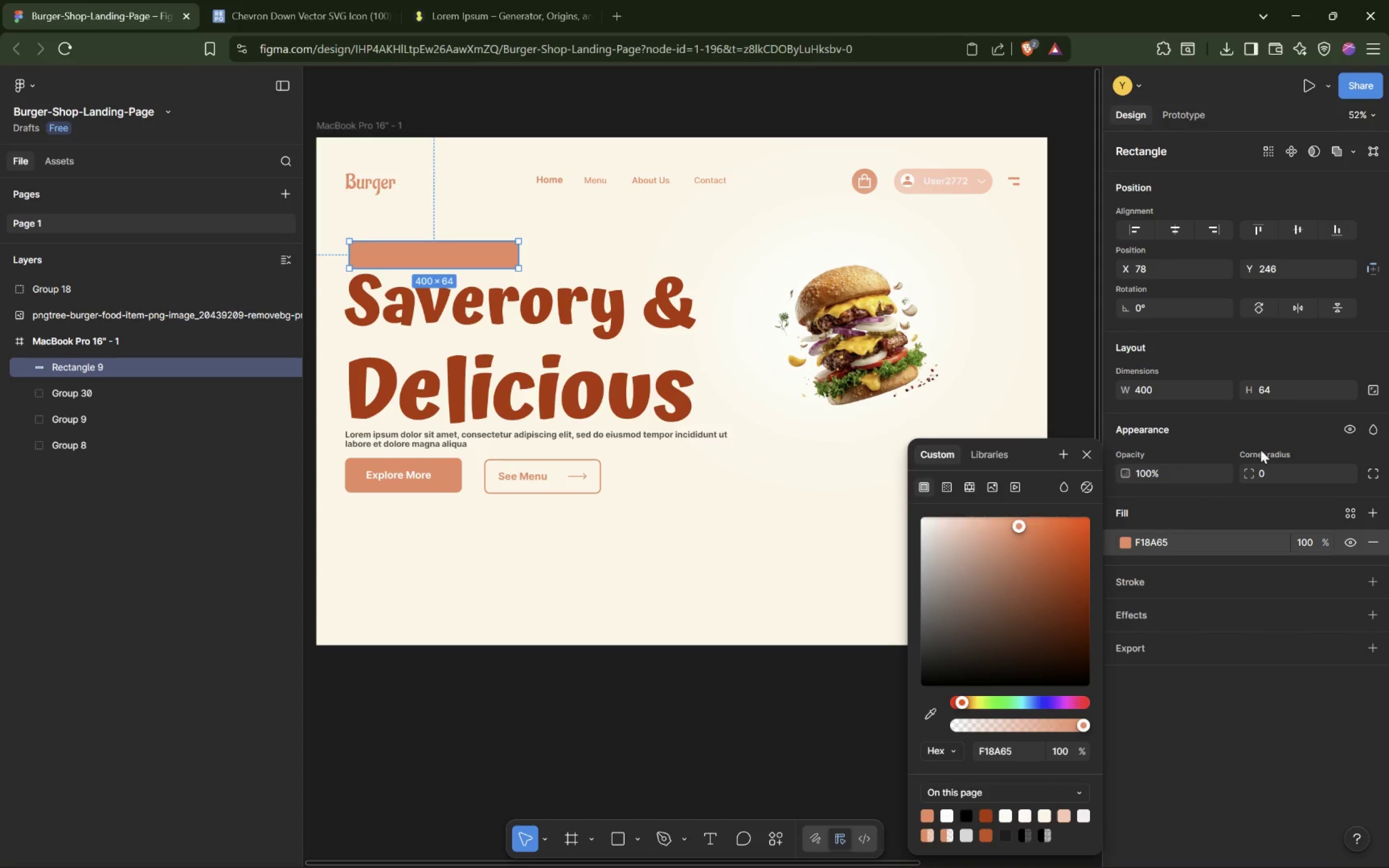 
left_click([1289, 467])
 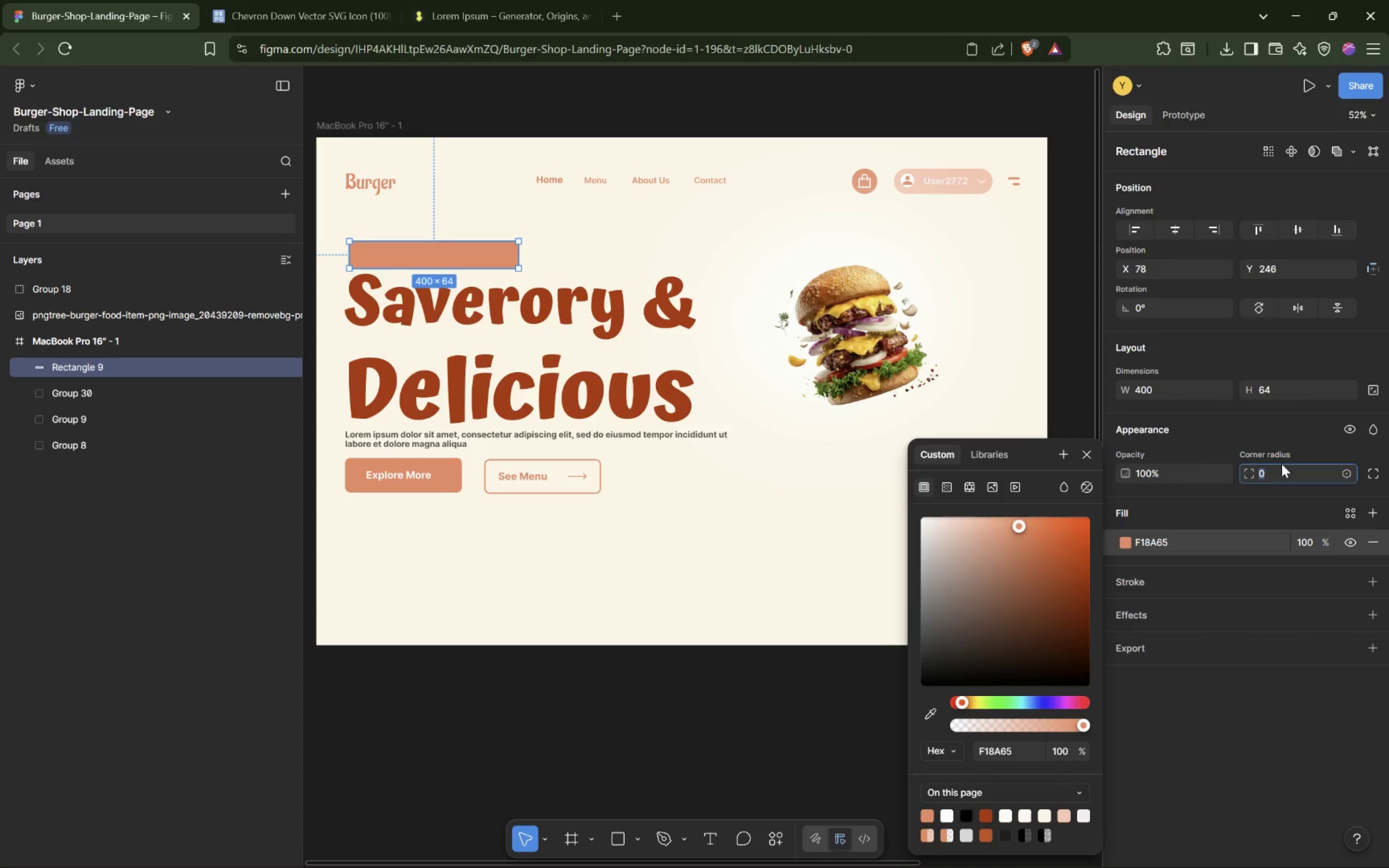 
hold_key(key=ArrowUp, duration=1.53)
 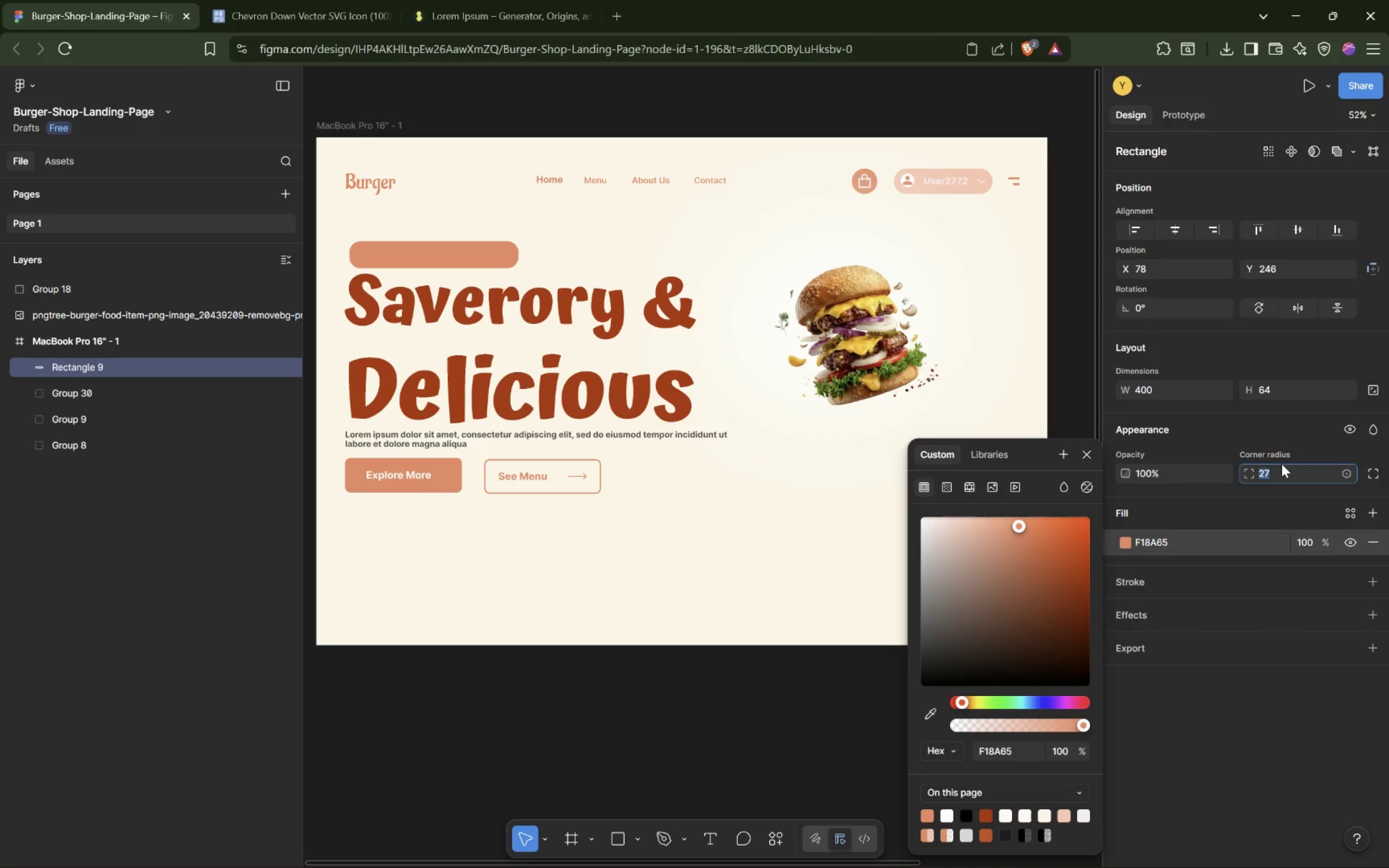 
key(ArrowUp)
 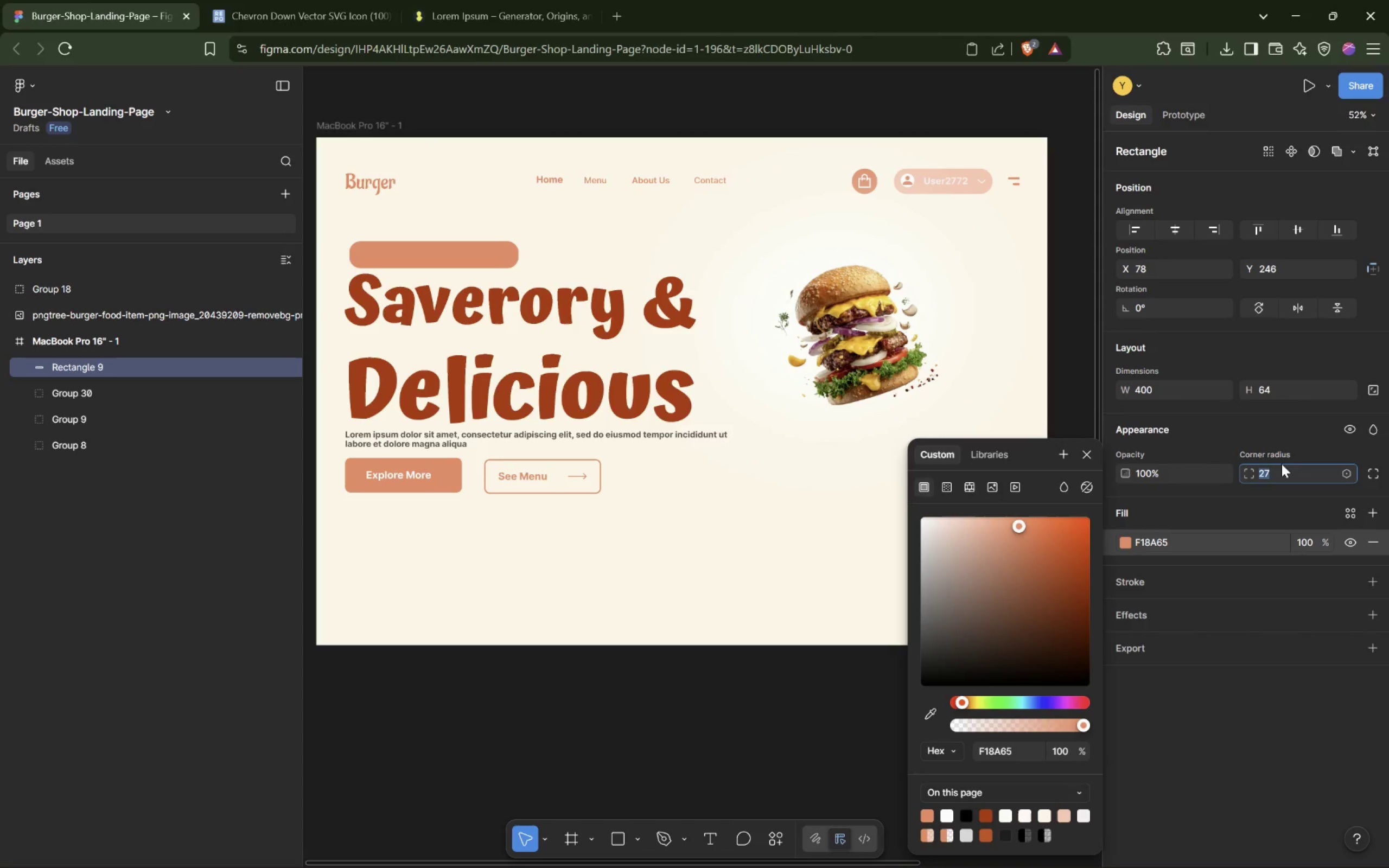 
key(ArrowUp)
 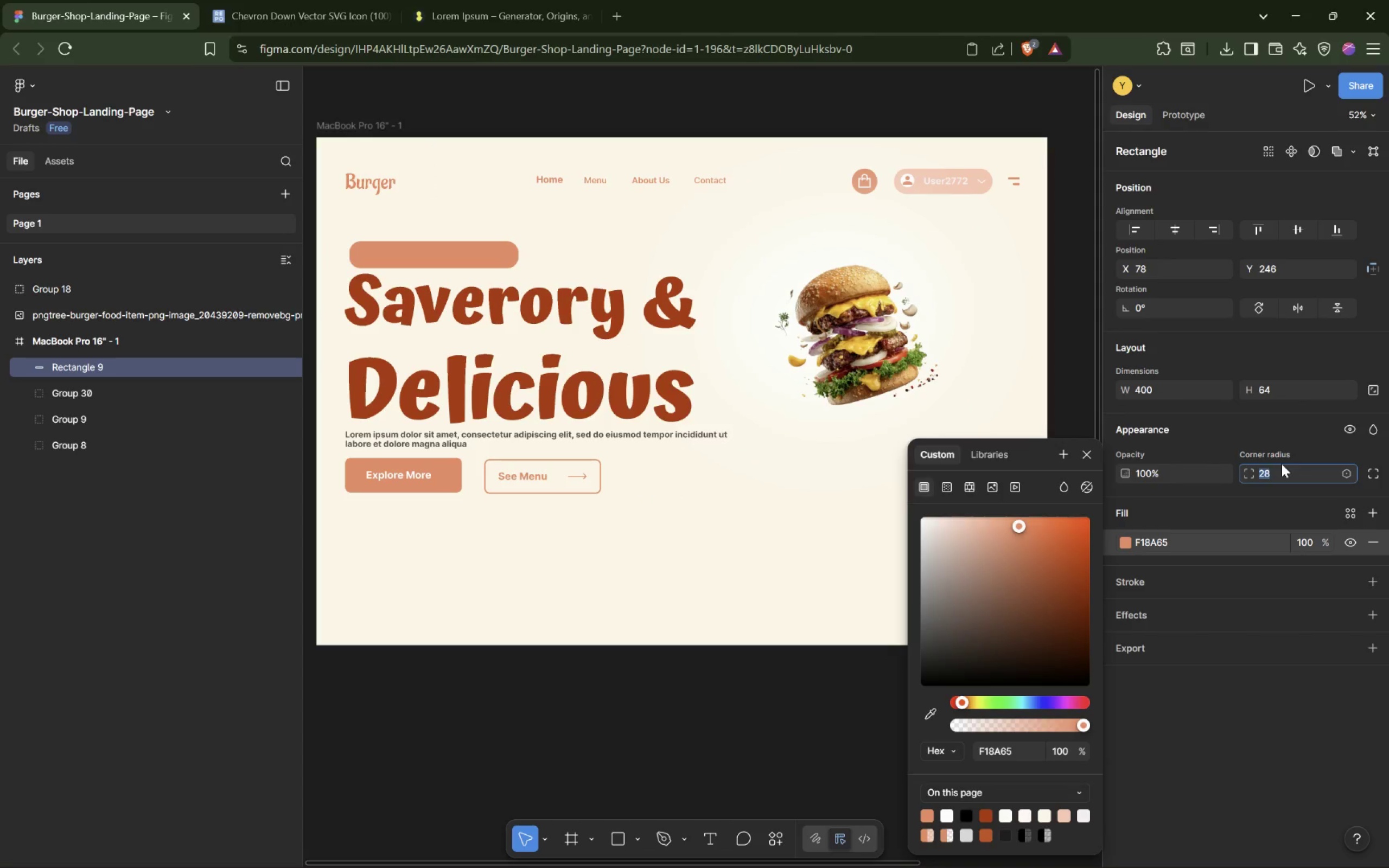 
key(ArrowUp)
 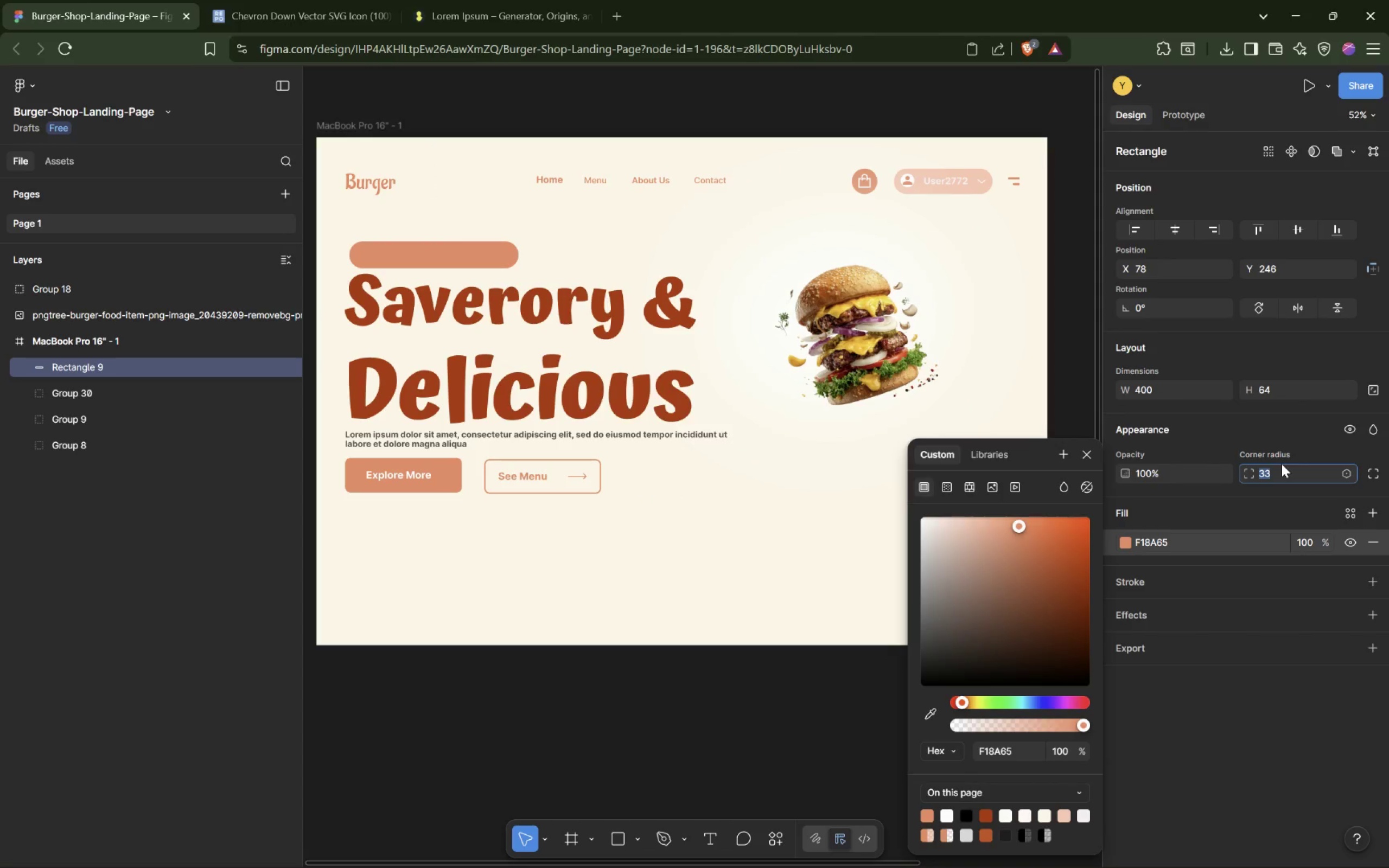 
key(ArrowDown)
 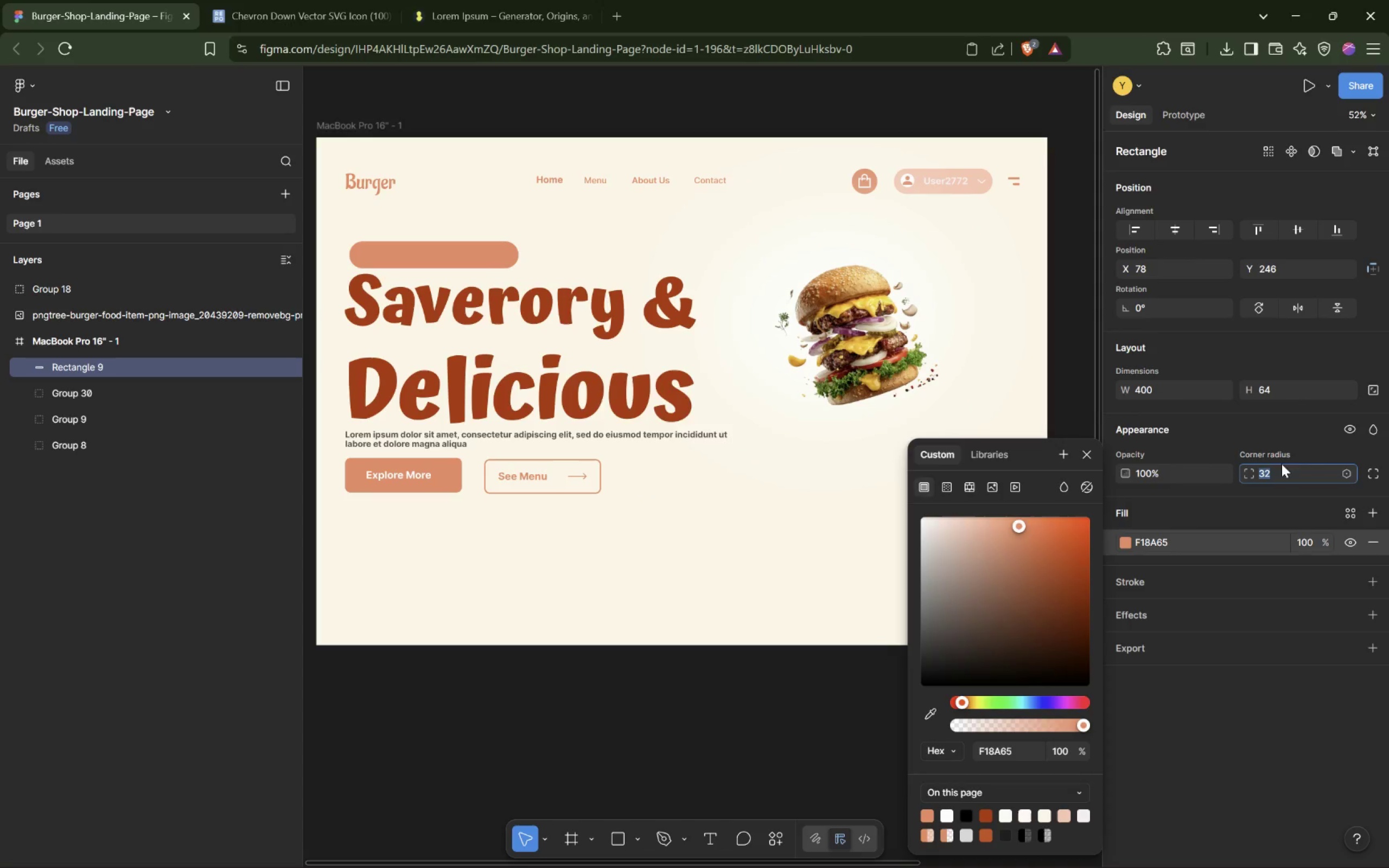 
key(ArrowDown)
 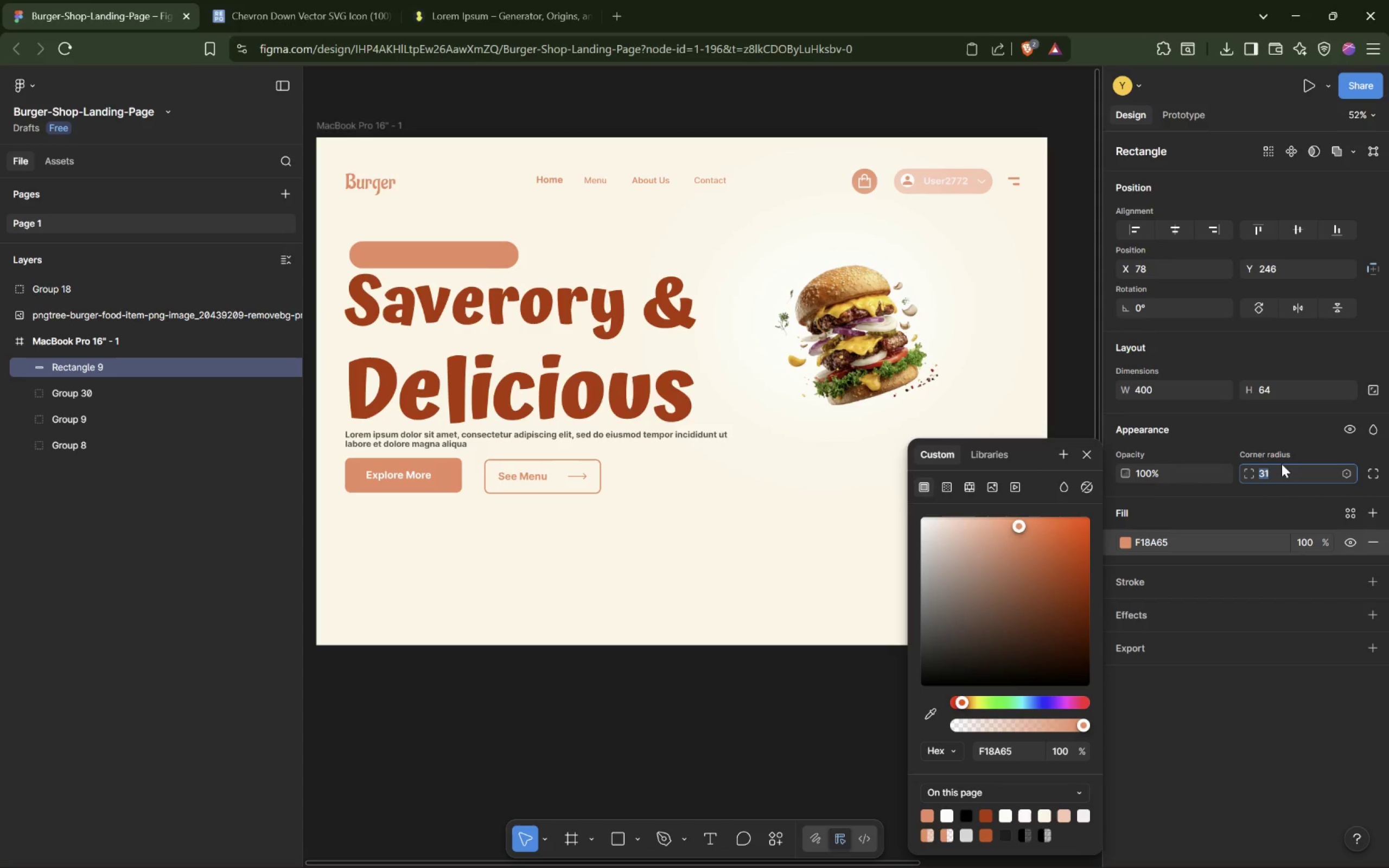 
key(ArrowDown)
 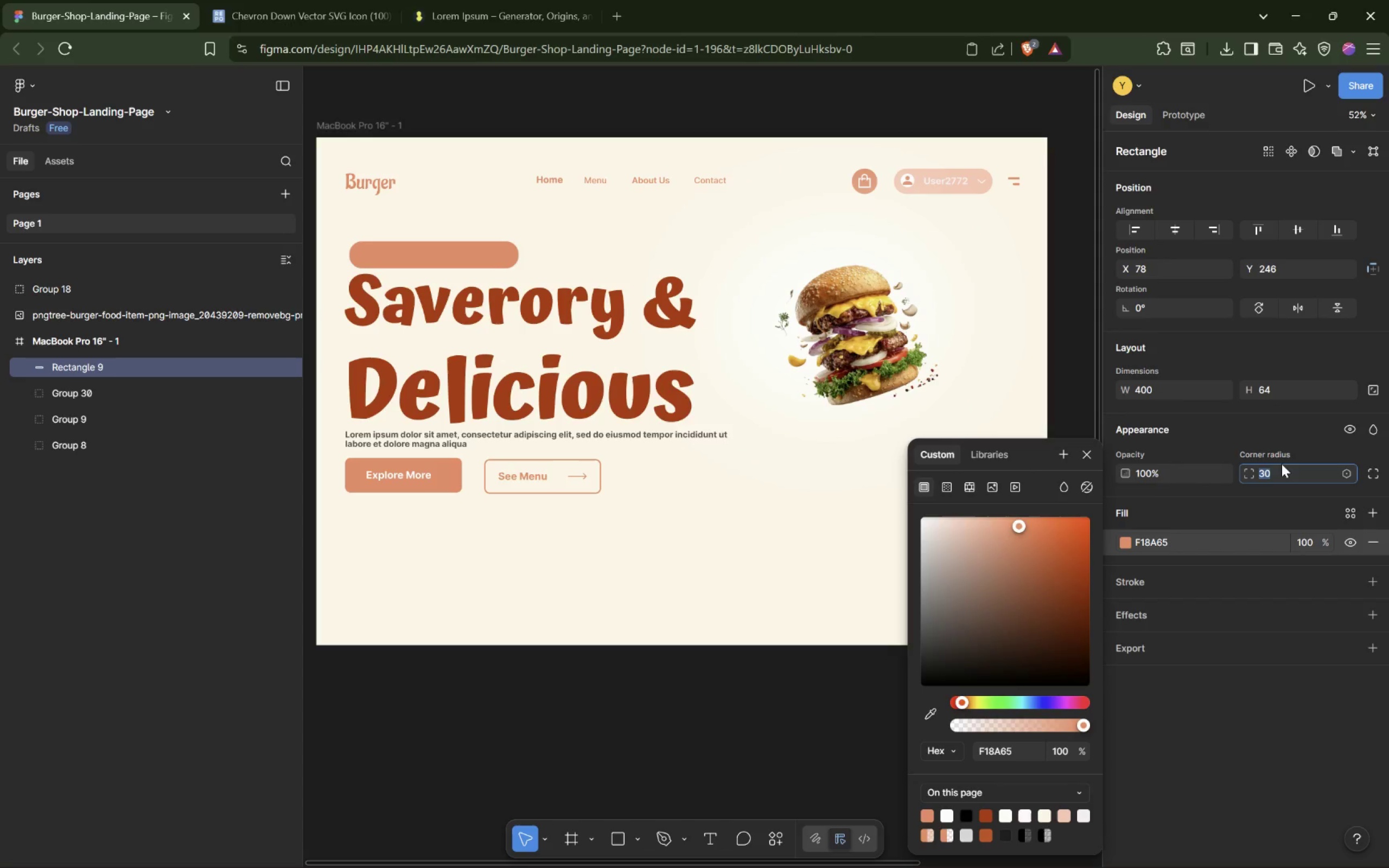 
key(ArrowDown)
 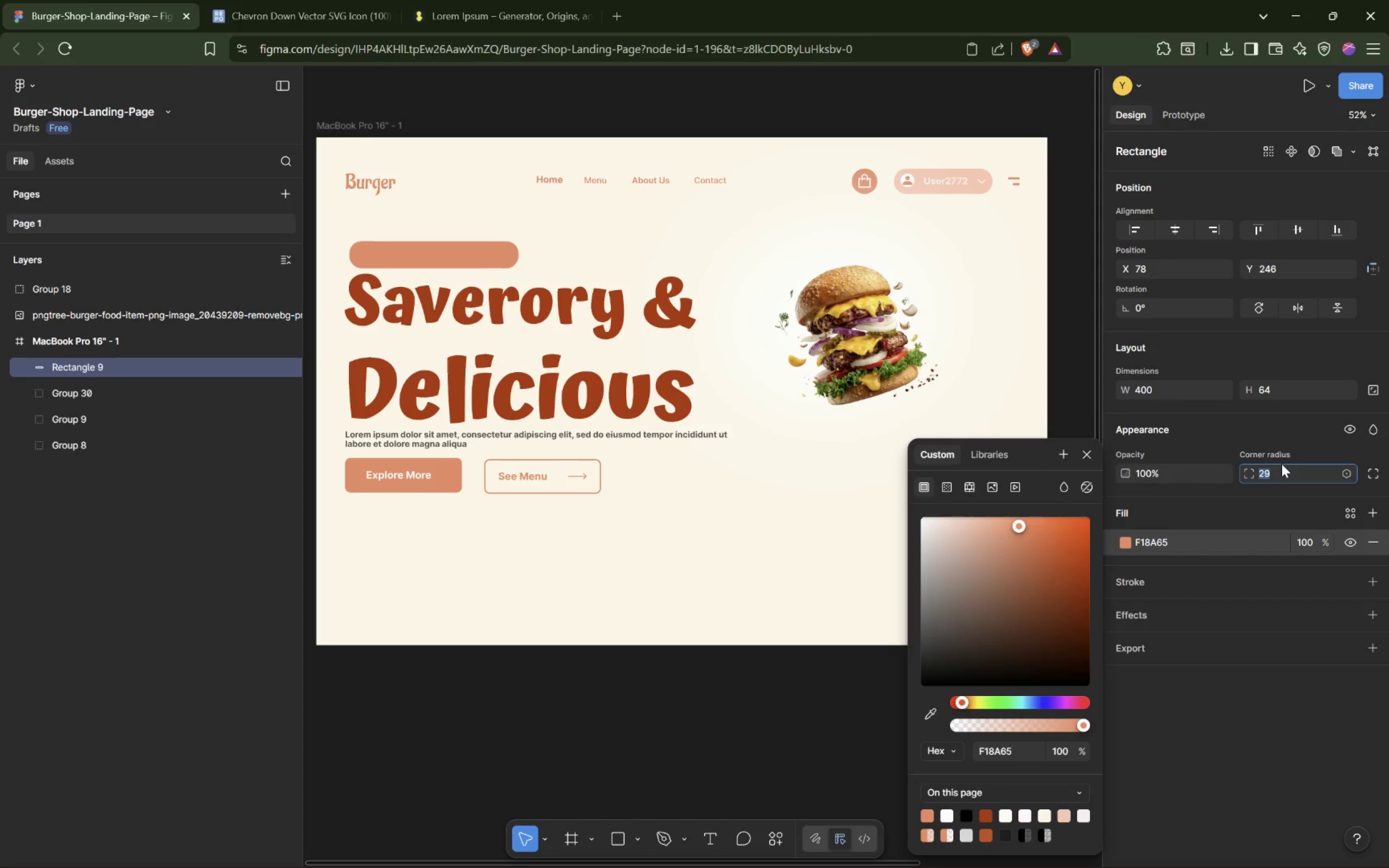 
key(ArrowDown)
 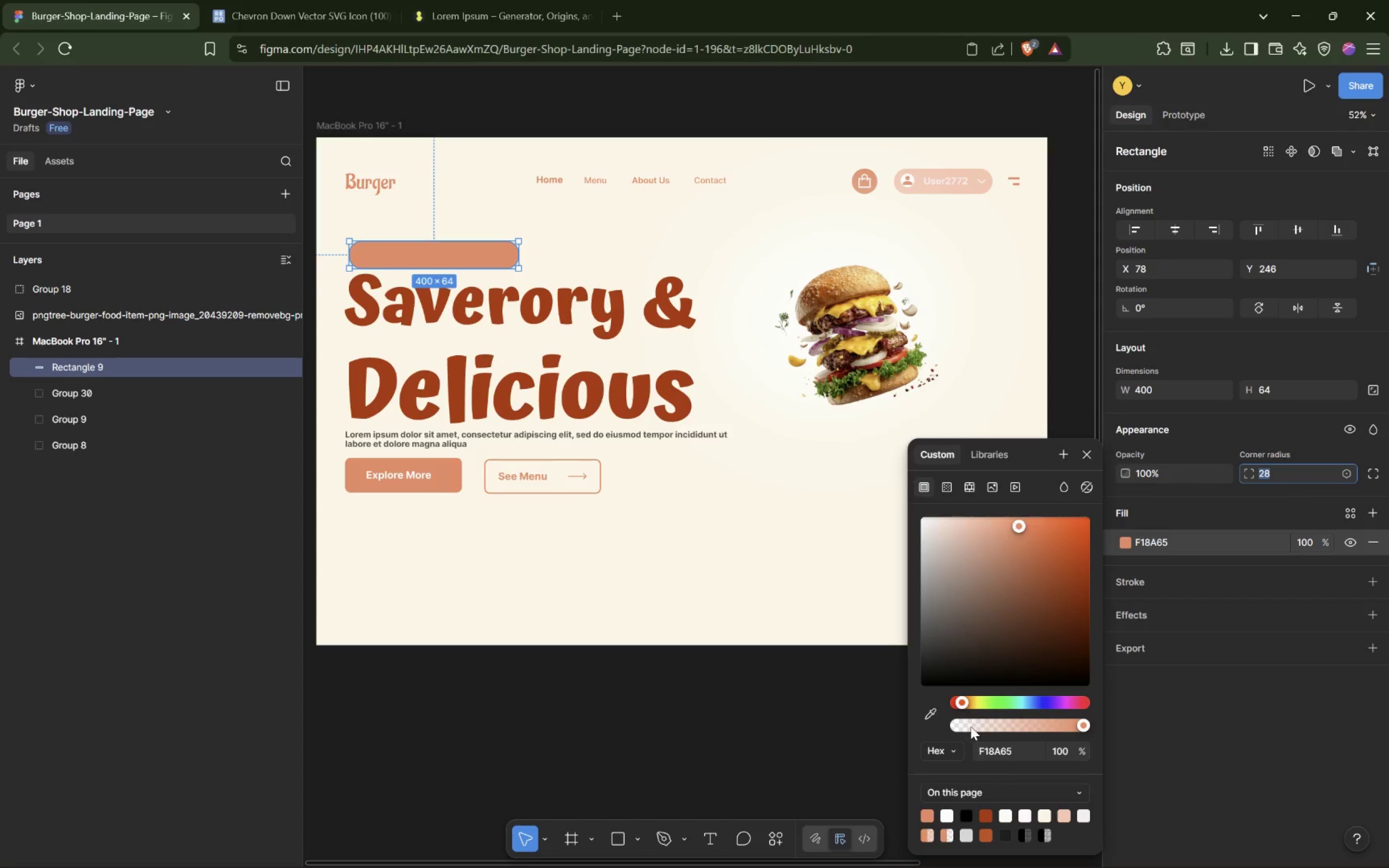 
left_click_drag(start_coordinate=[974, 725], to_coordinate=[1043, 752])
 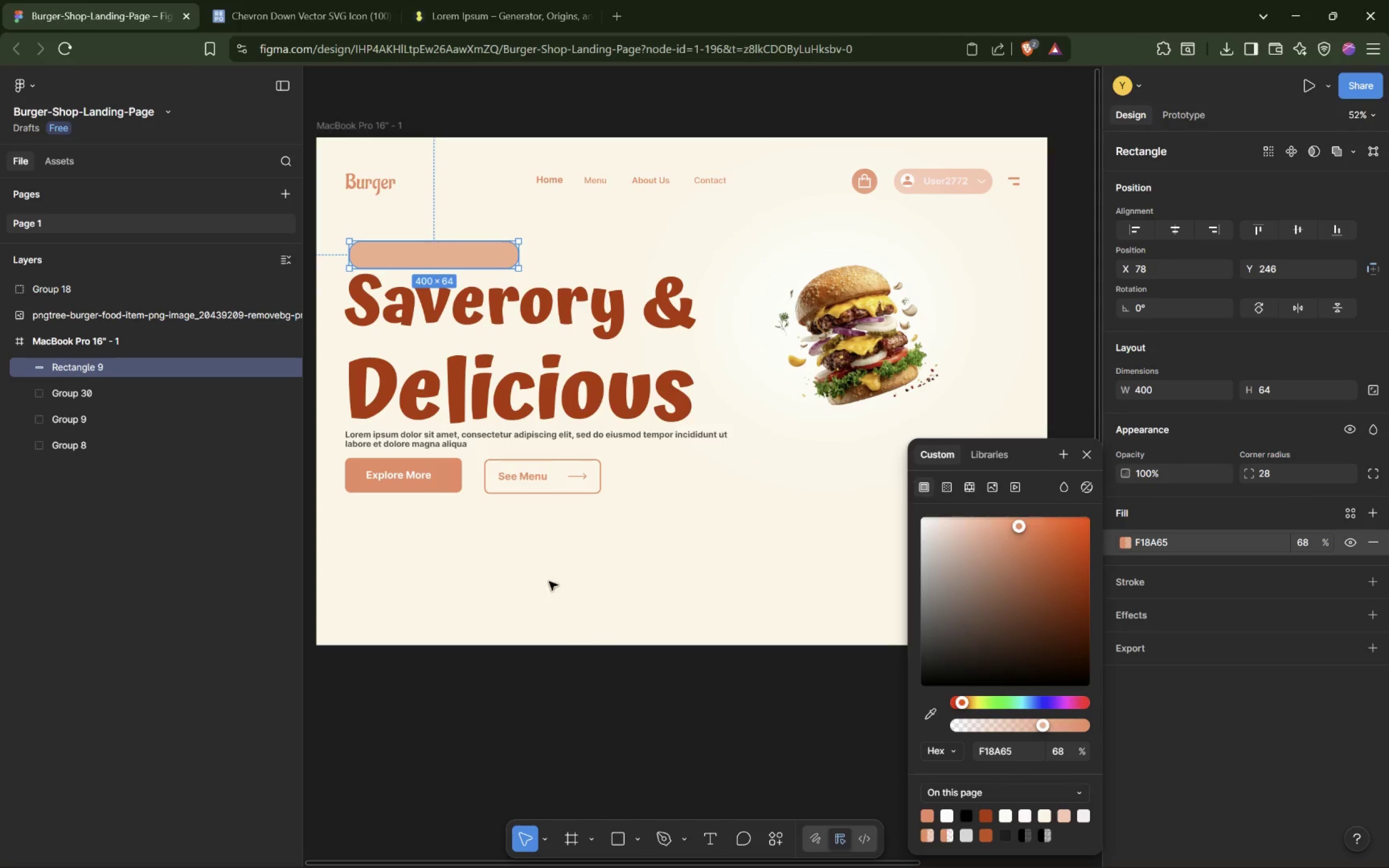 
left_click([694, 524])
 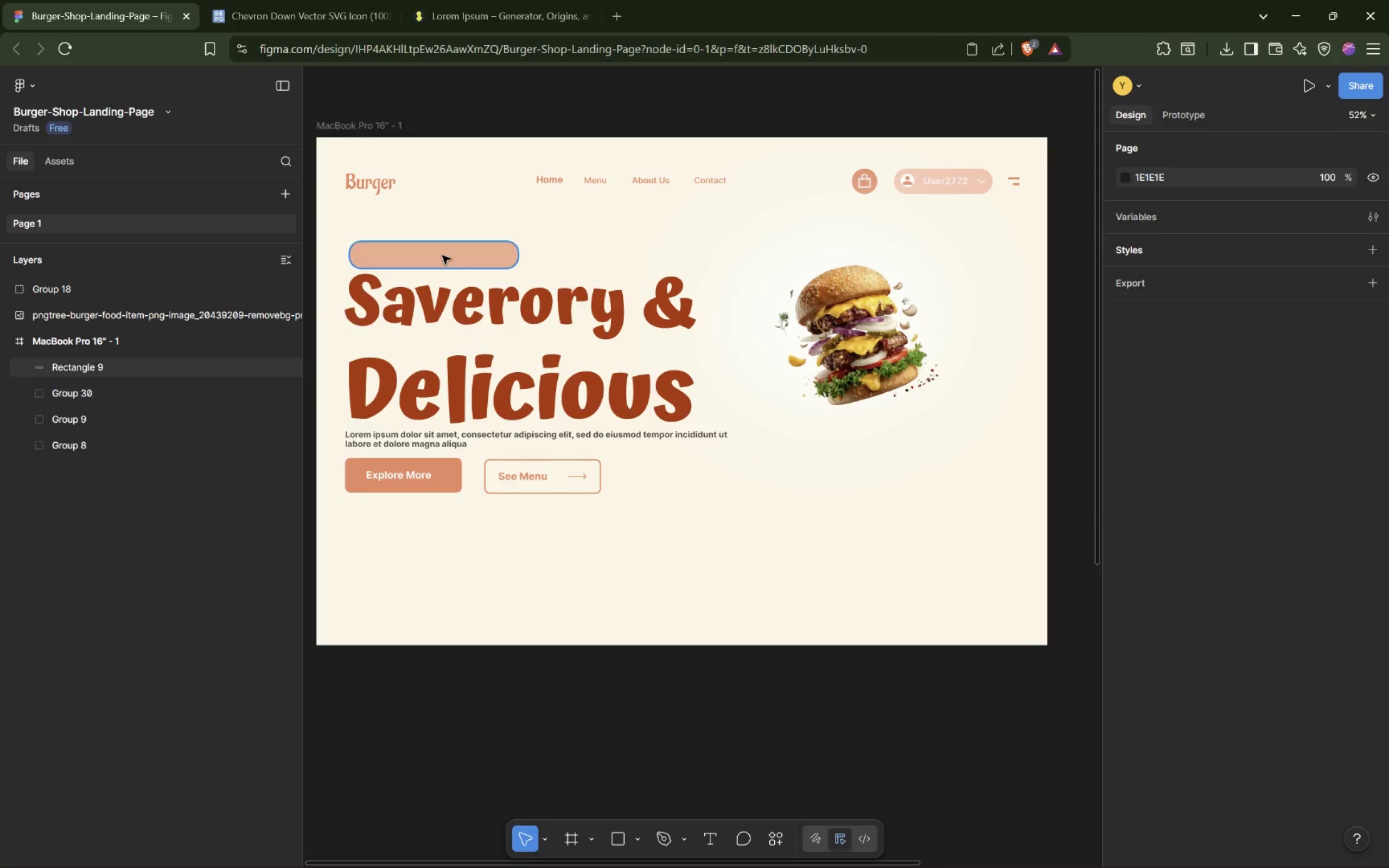 
left_click_drag(start_coordinate=[441, 254], to_coordinate=[441, 249])
 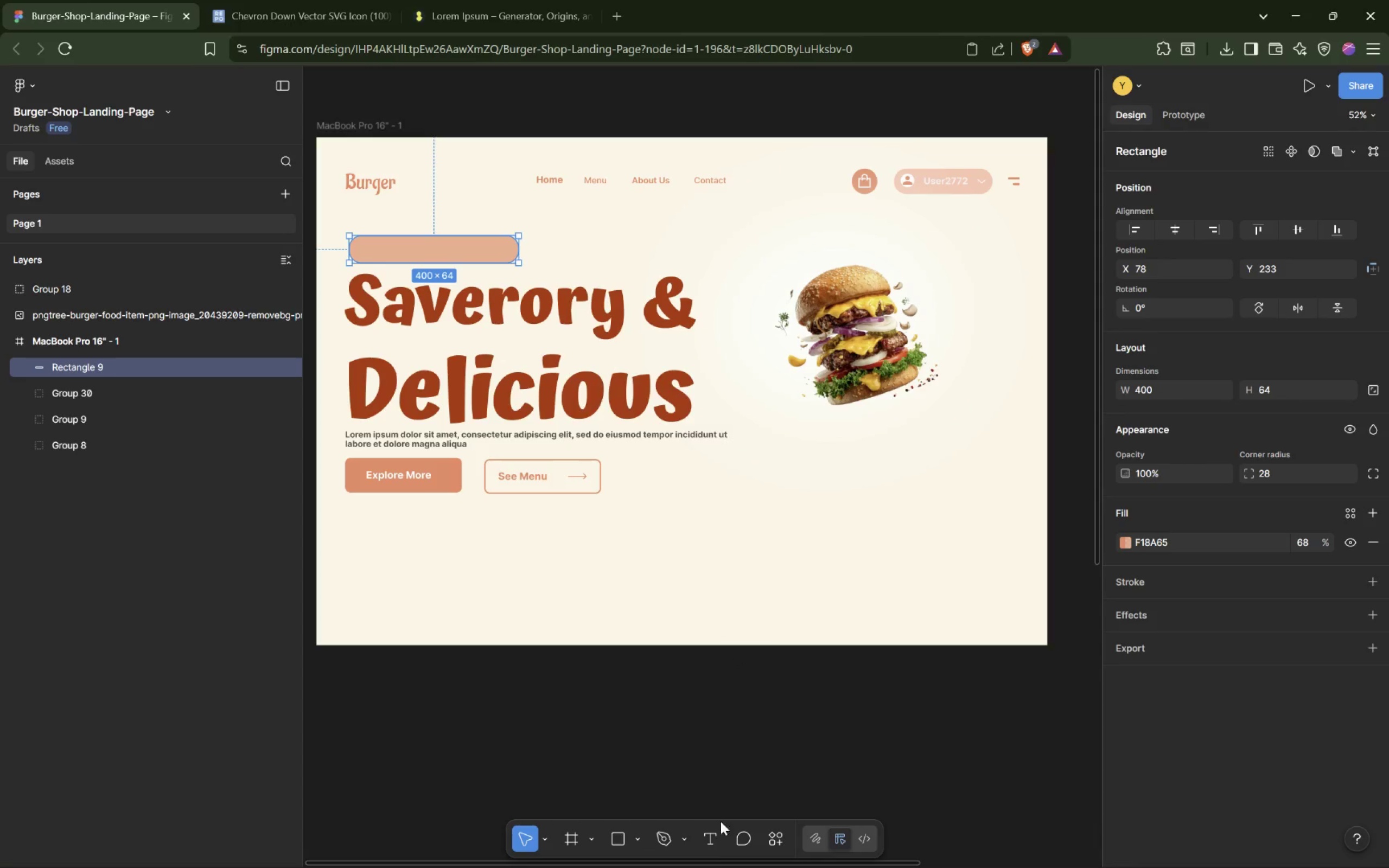 
left_click([716, 845])
 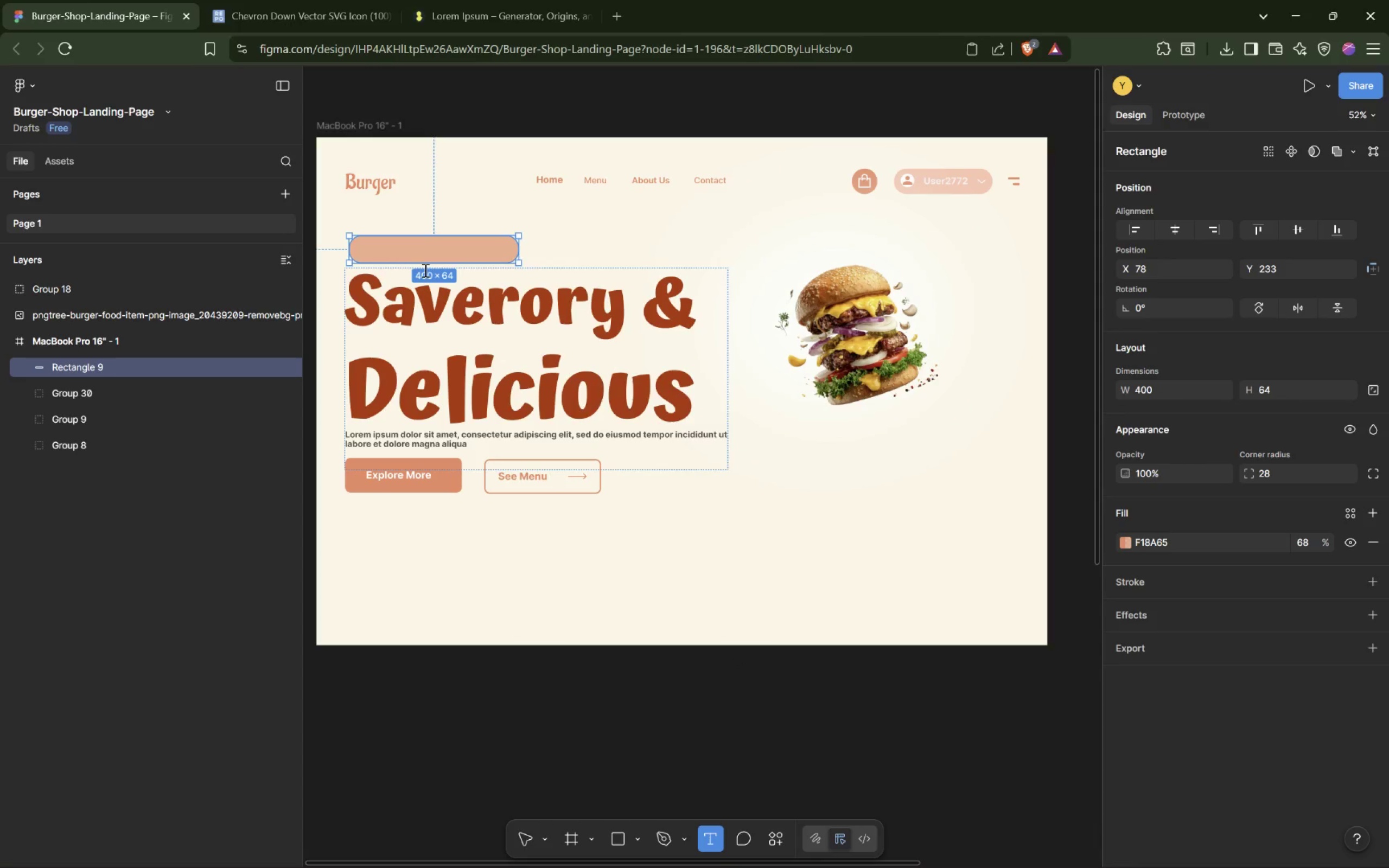 
left_click_drag(start_coordinate=[397, 247], to_coordinate=[485, 257])
 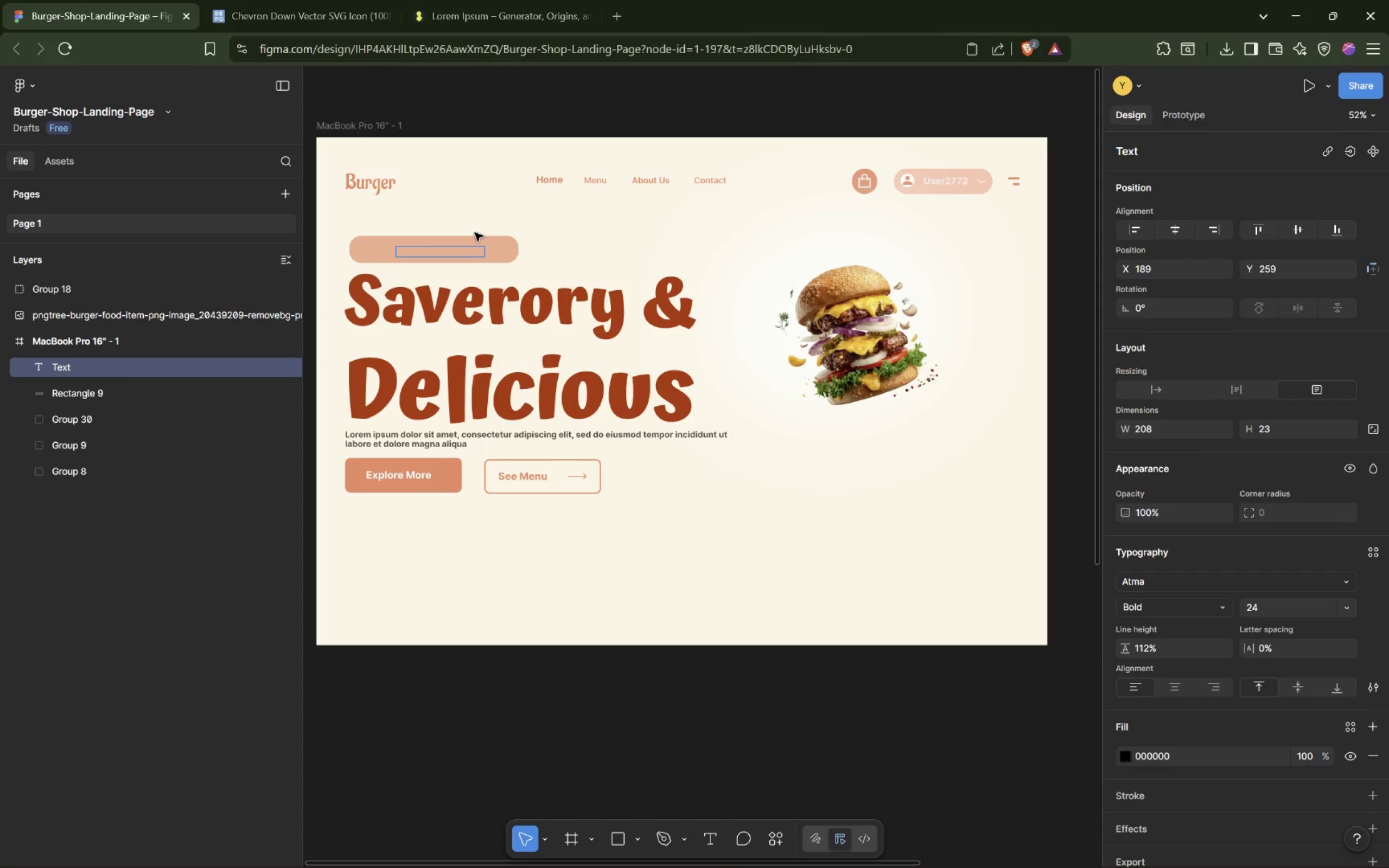 
left_click([481, 208])
 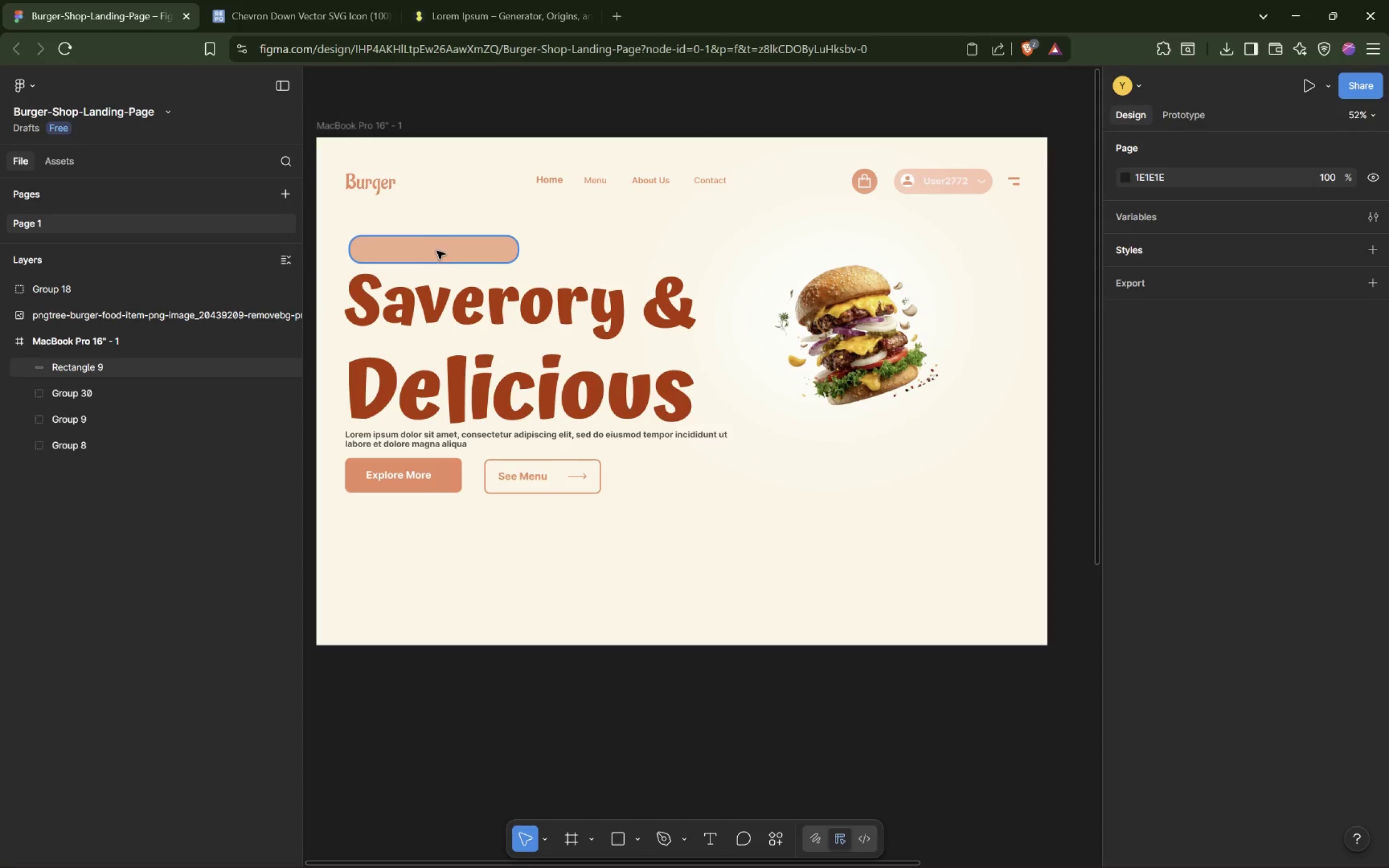 
left_click([436, 252])
 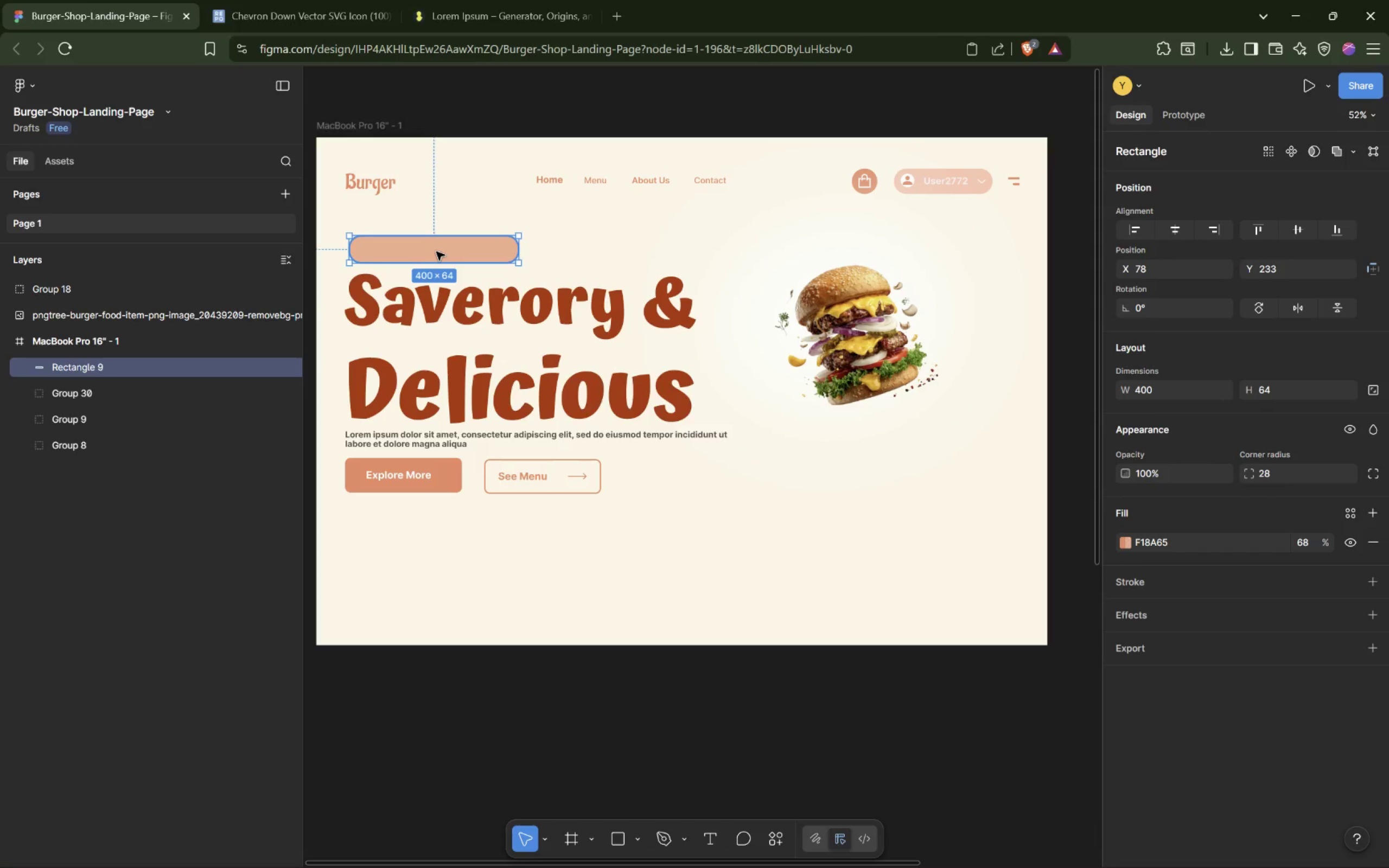 
left_click([435, 252])
 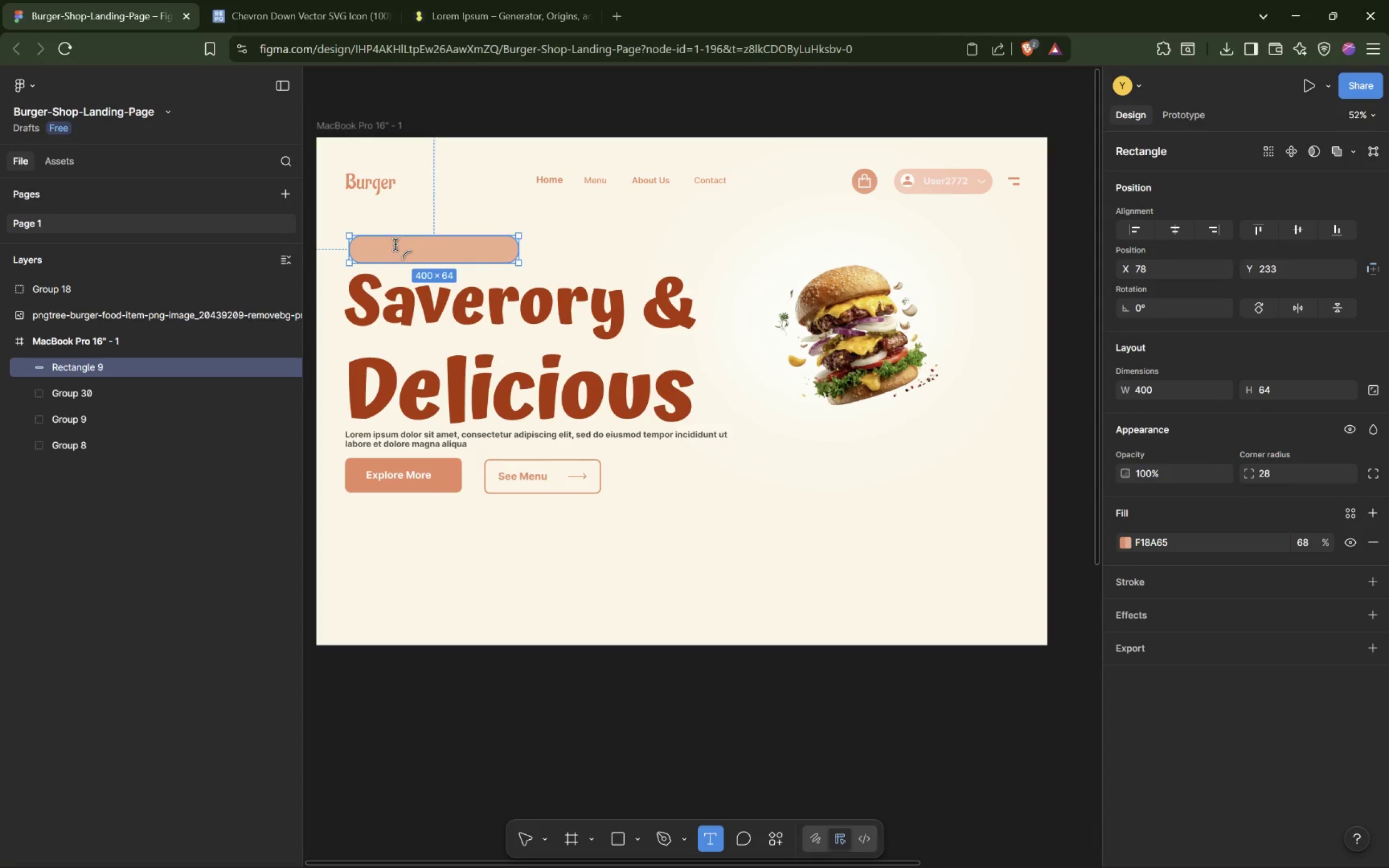 
left_click_drag(start_coordinate=[402, 242], to_coordinate=[419, 241])
 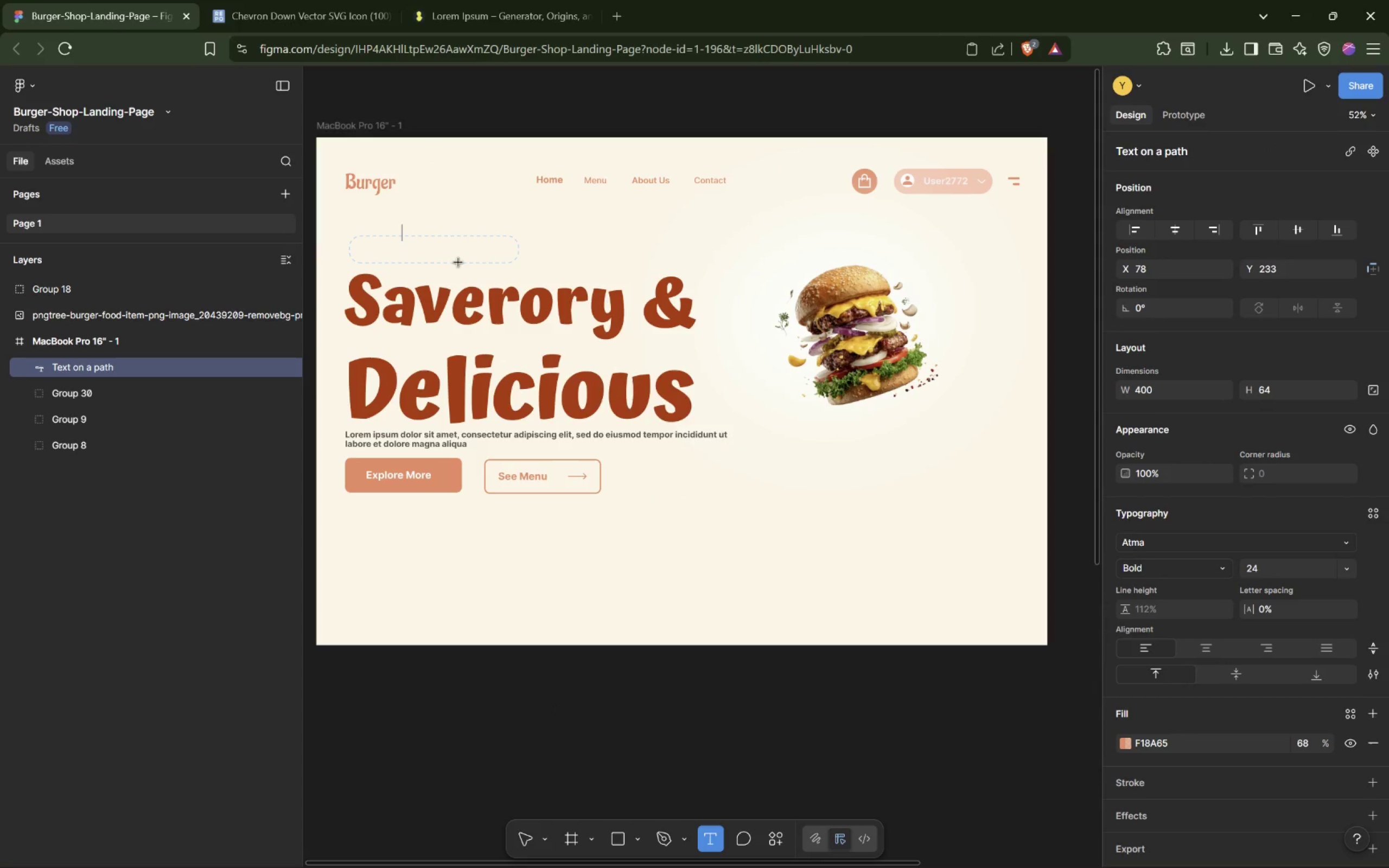 
key(Escape)
 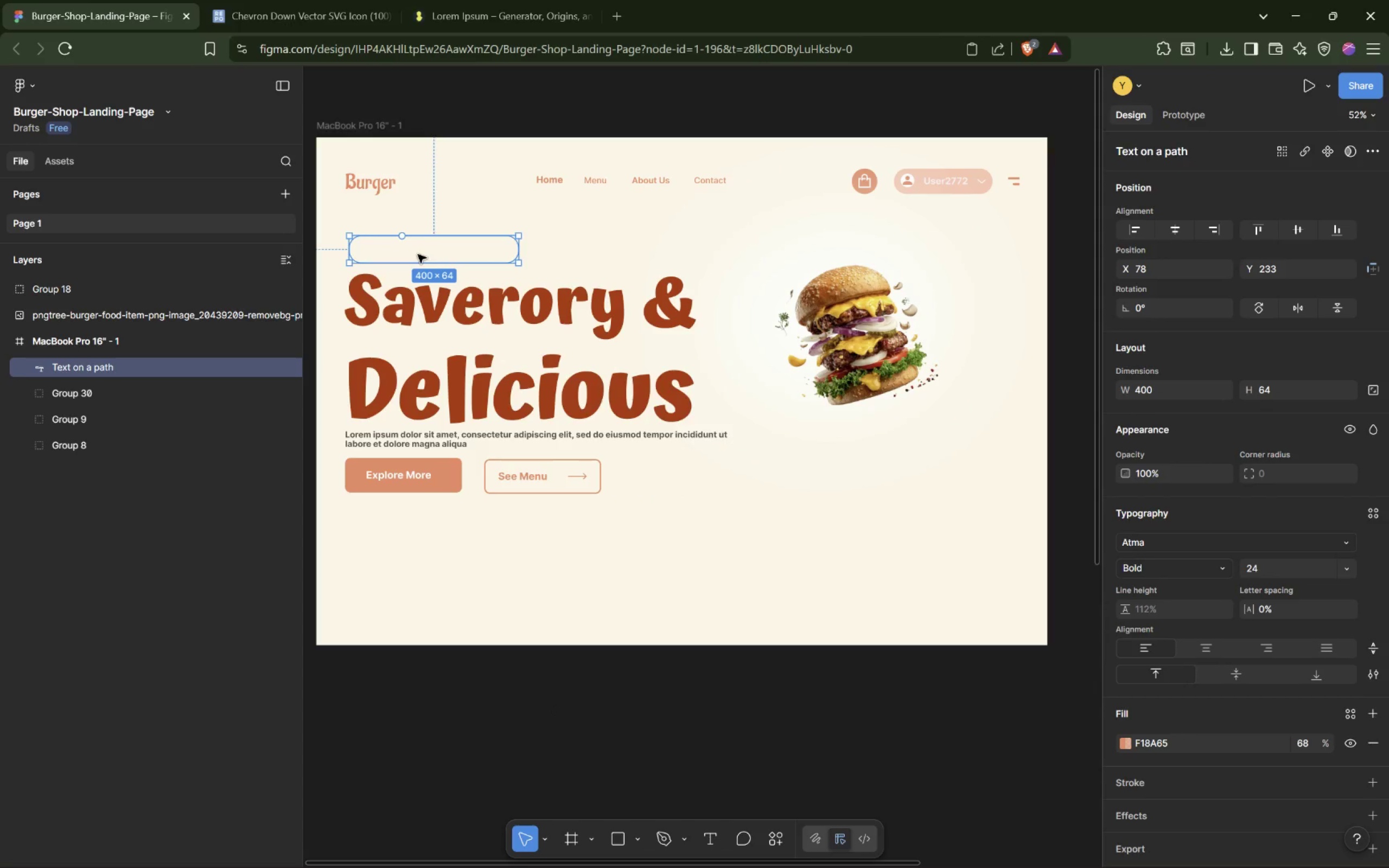 
key(Delete)
 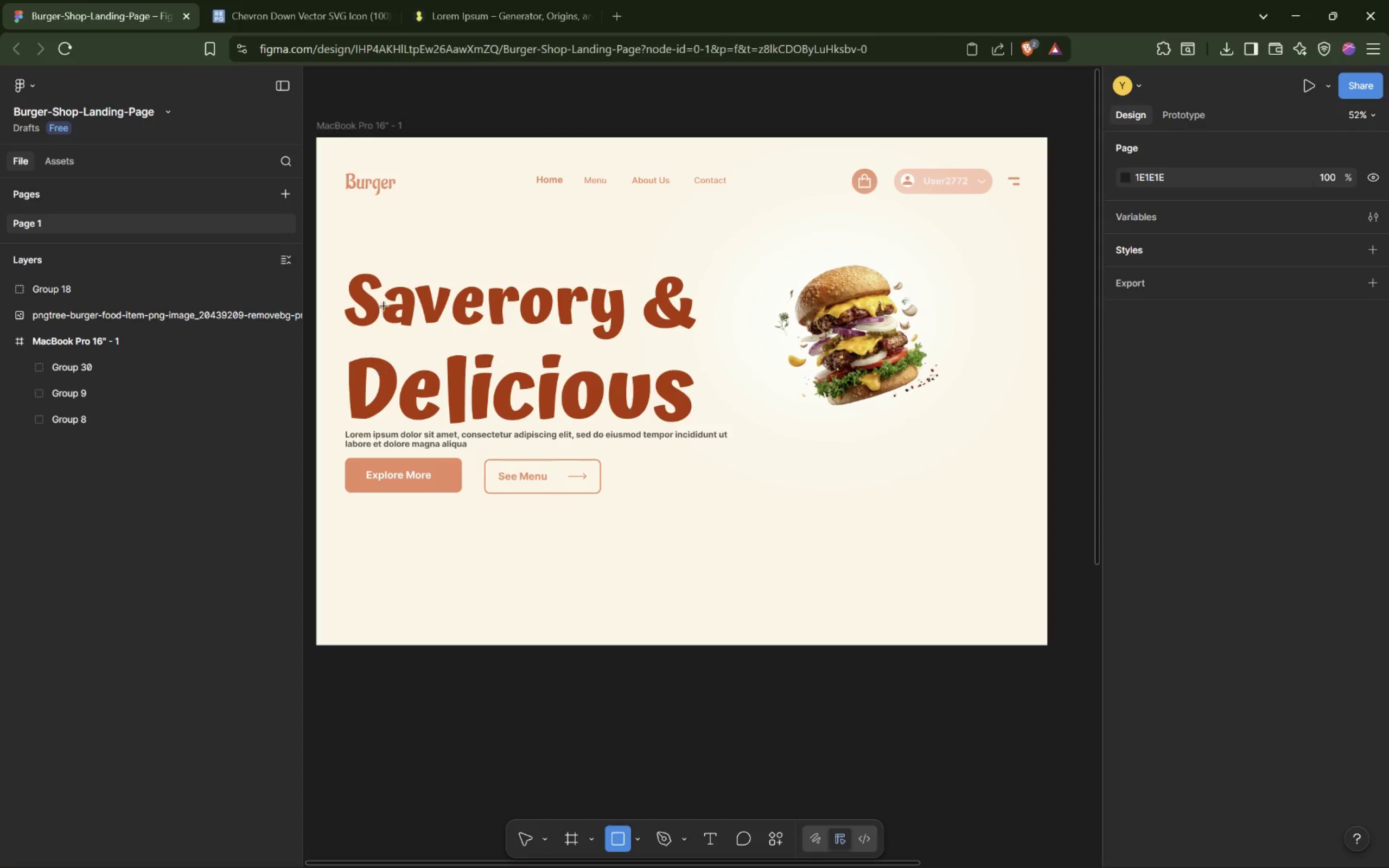 
left_click_drag(start_coordinate=[347, 241], to_coordinate=[536, 273])
 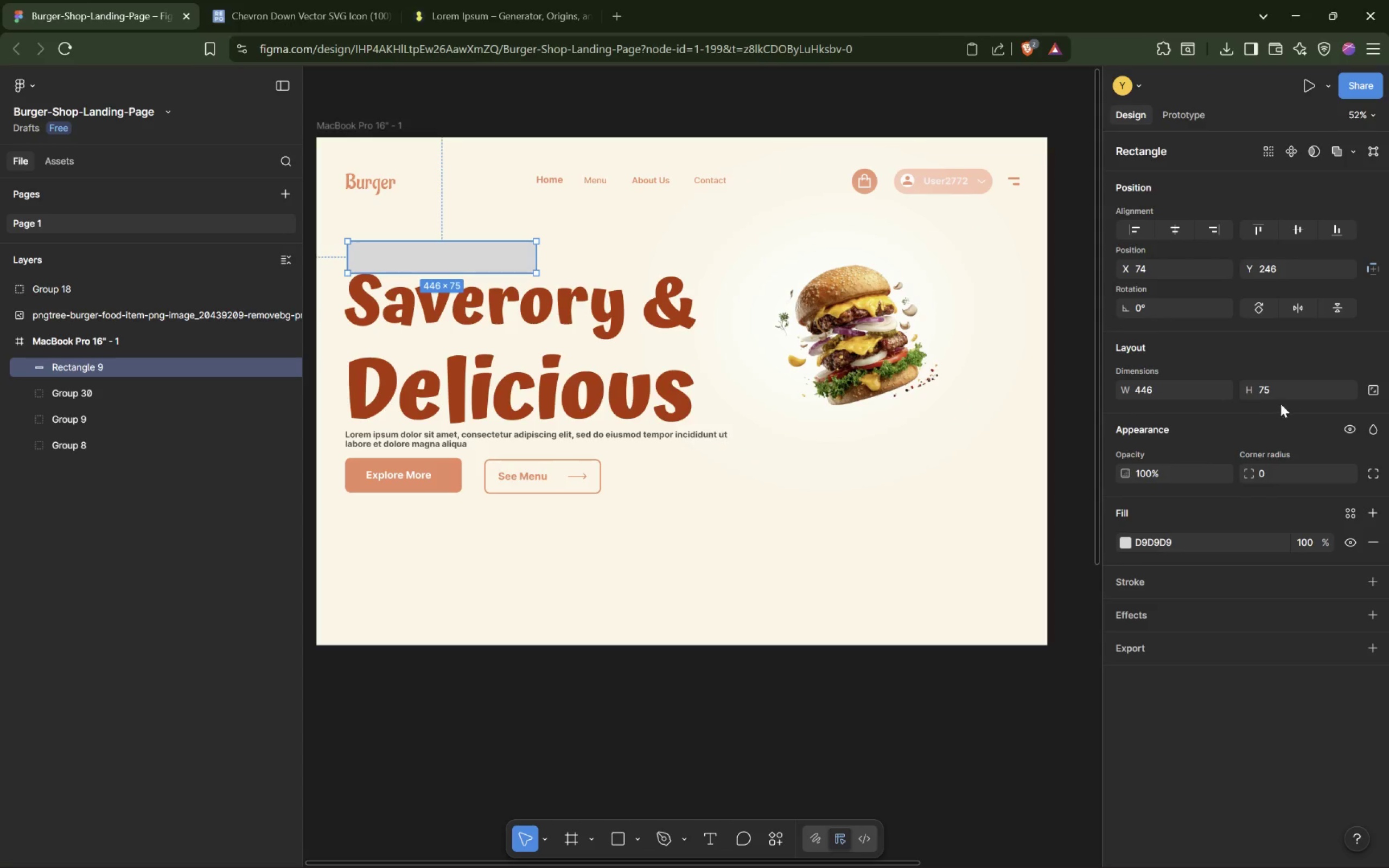 
left_click([1285, 471])
 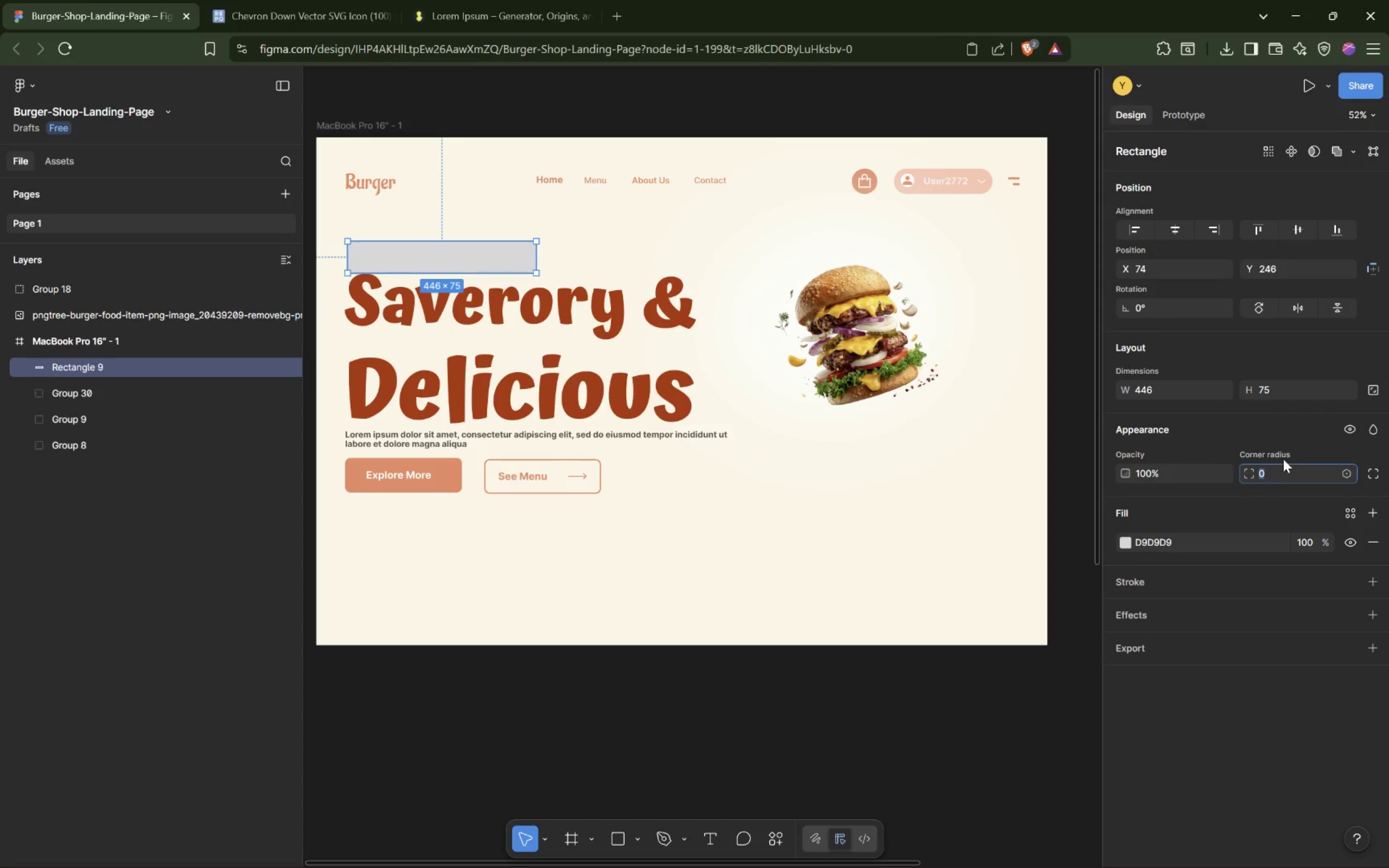 
hold_key(key=ArrowUp, duration=0.54)
 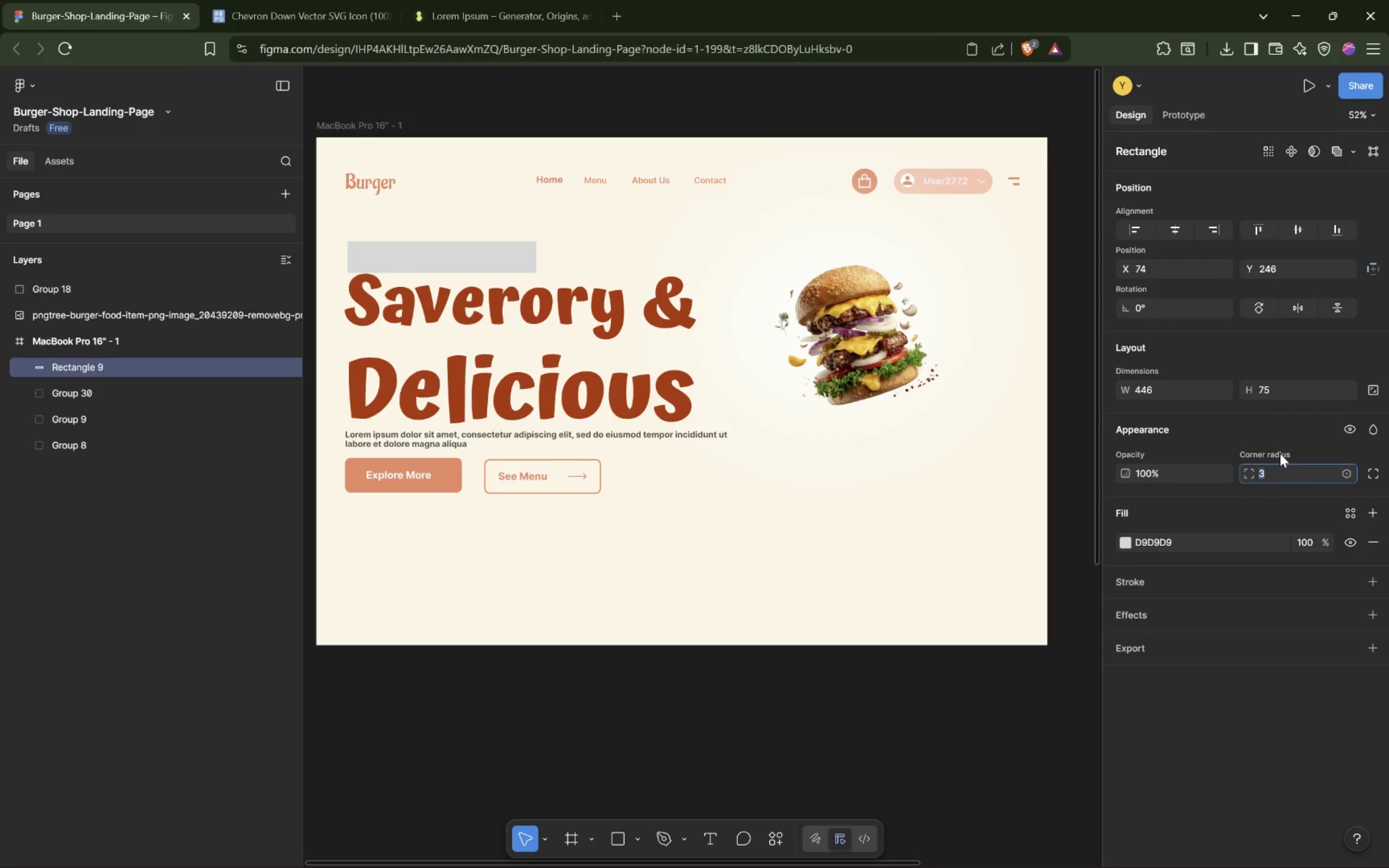 
hold_key(key=ArrowUp, duration=1.31)
 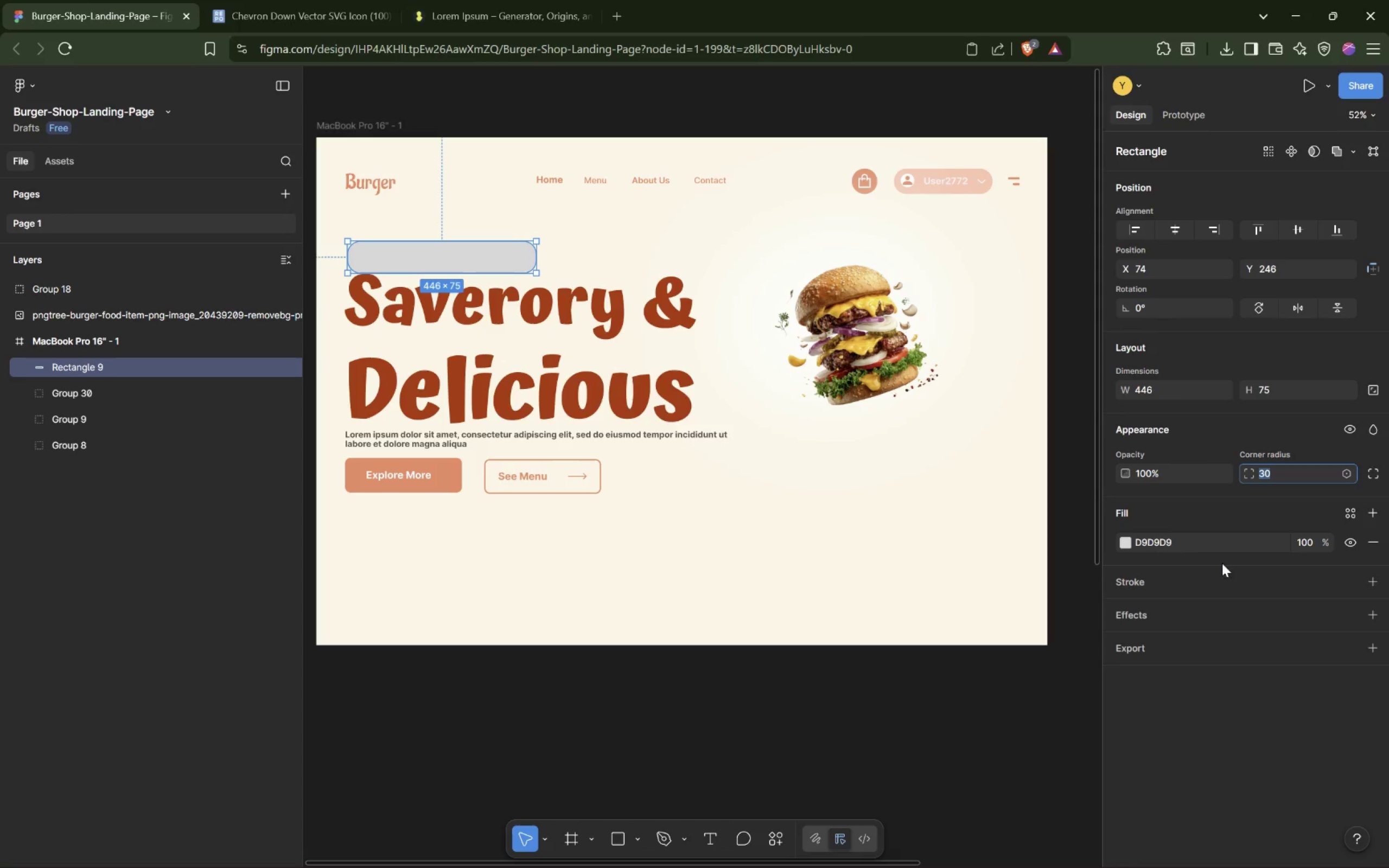 
left_click([1126, 541])
 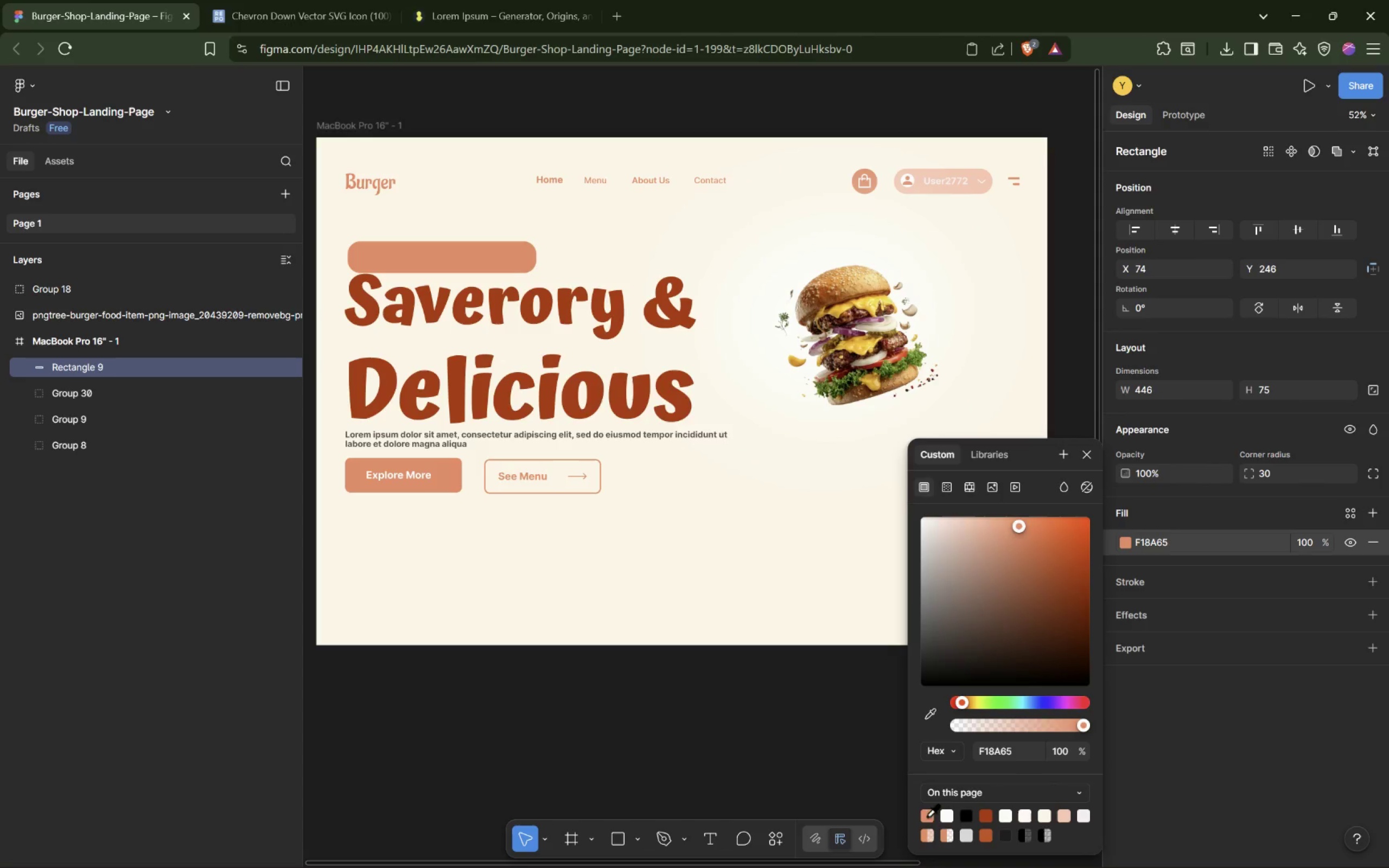 
left_click_drag(start_coordinate=[1078, 723], to_coordinate=[1036, 727])
 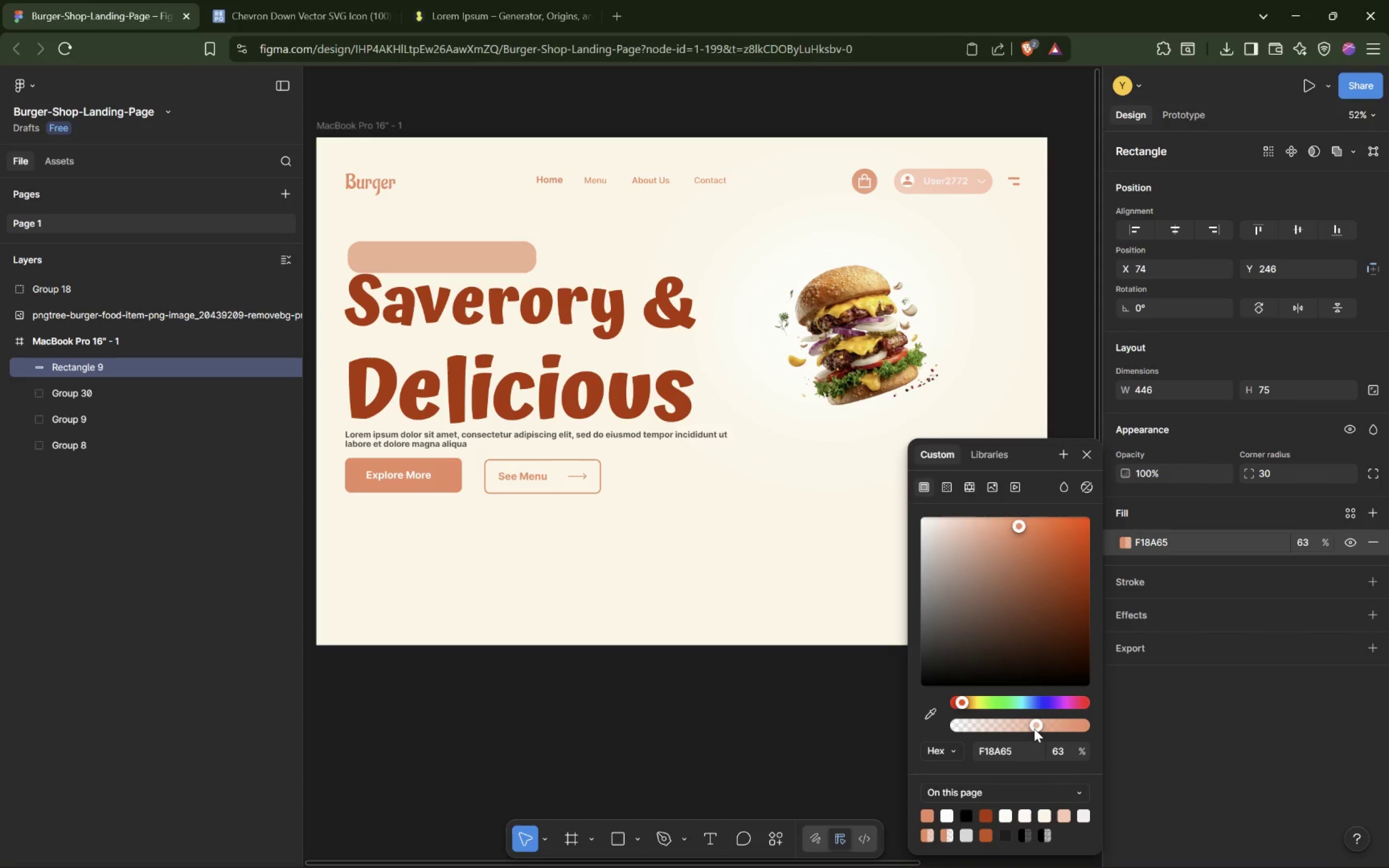 
left_click_drag(start_coordinate=[1034, 729], to_coordinate=[1030, 729])
 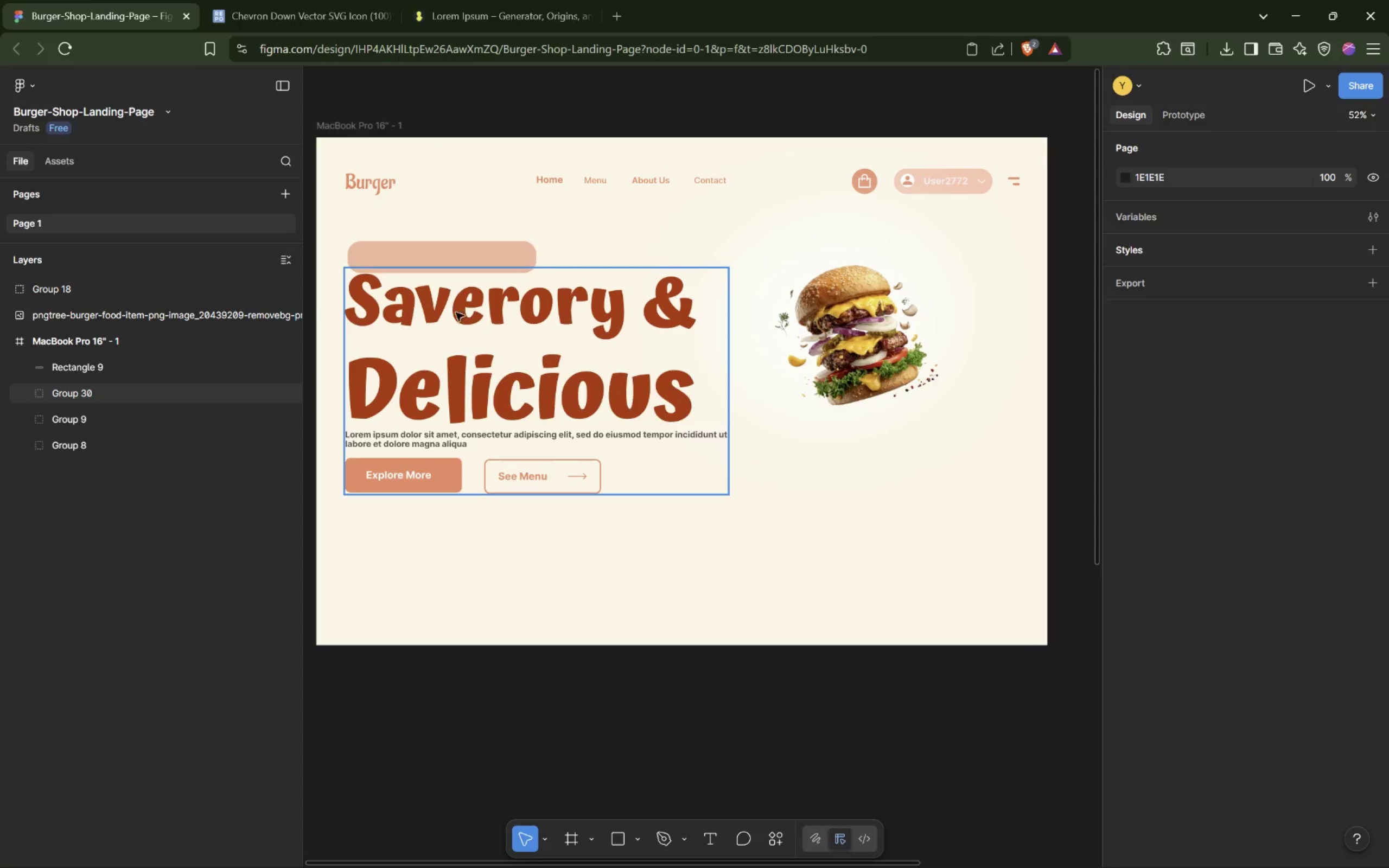 
left_click_drag(start_coordinate=[443, 252], to_coordinate=[440, 228])
 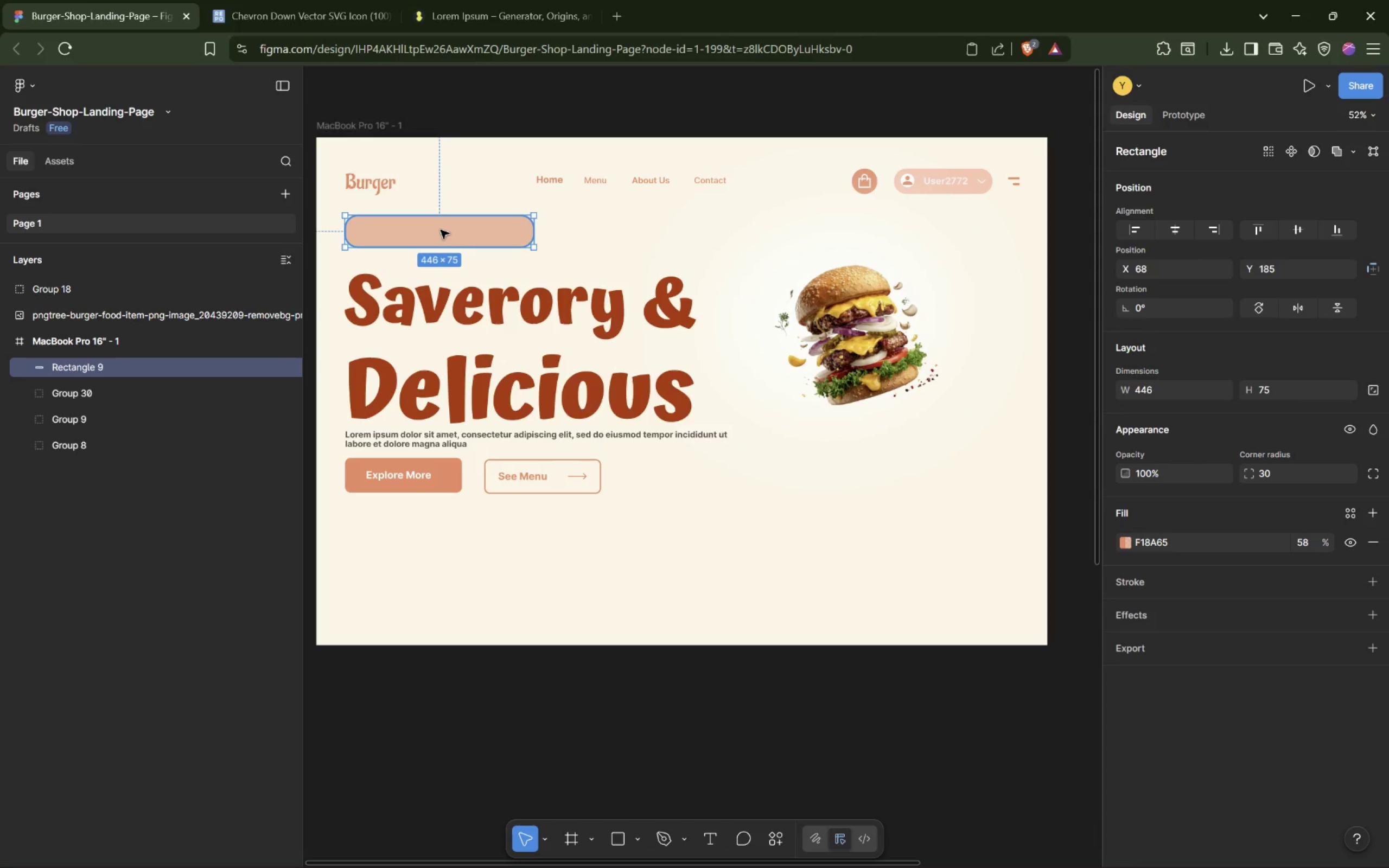 
left_click_drag(start_coordinate=[441, 229], to_coordinate=[442, 246])
 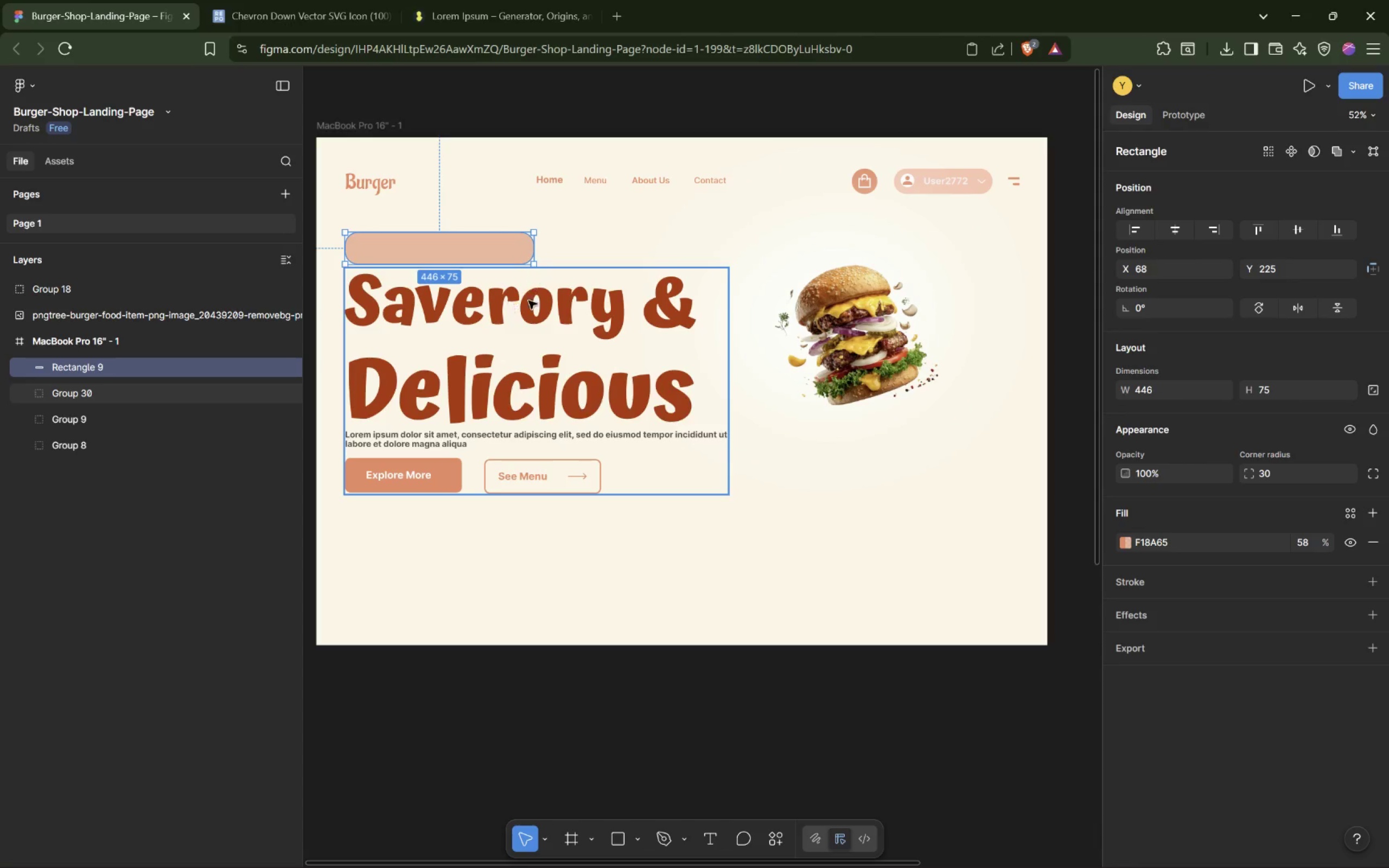 
left_click([716, 840])
 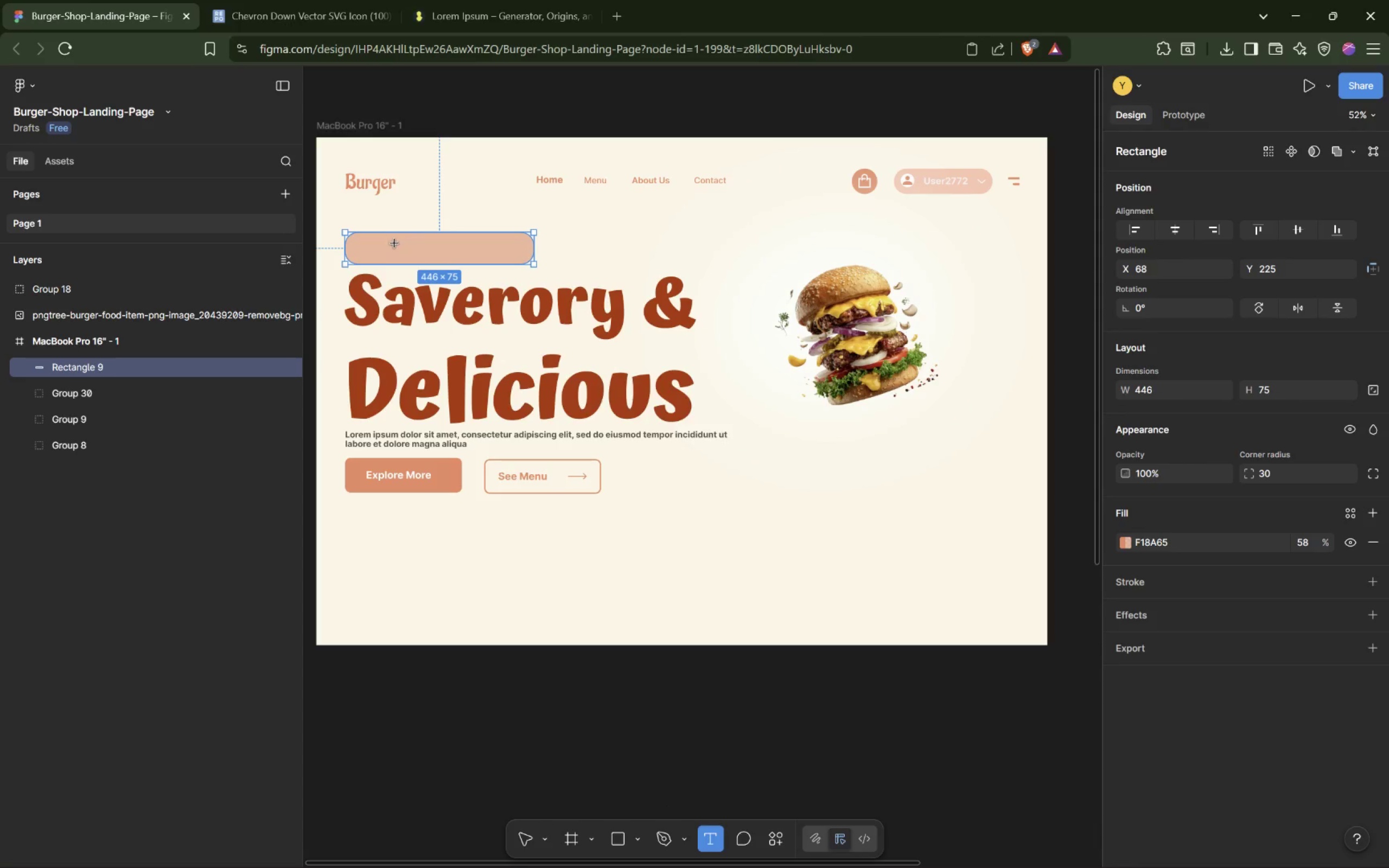 
left_click_drag(start_coordinate=[375, 241], to_coordinate=[505, 257])
 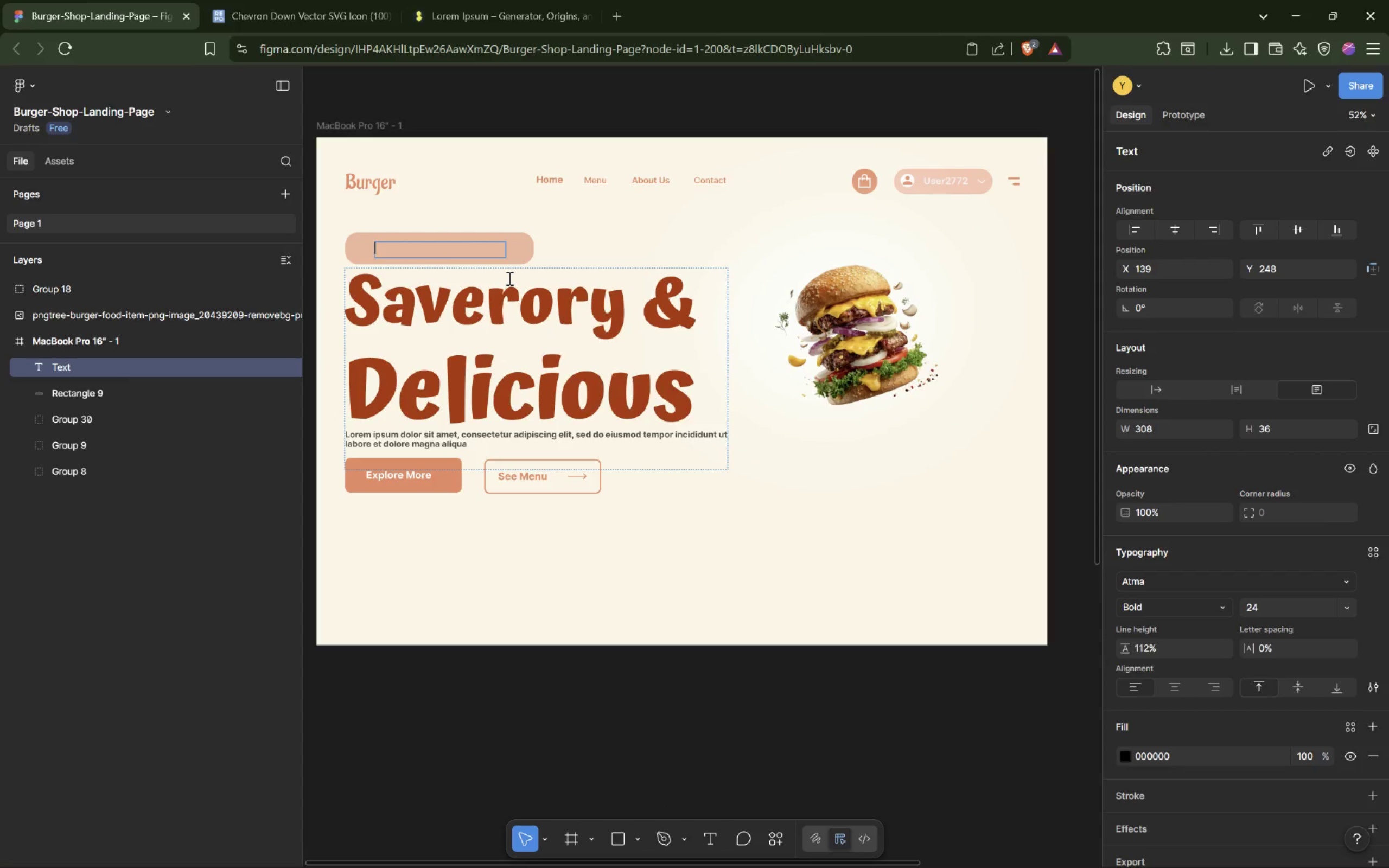 
type(The Original Burge r)
key(Backspace)
key(Backspace)
type(r)
 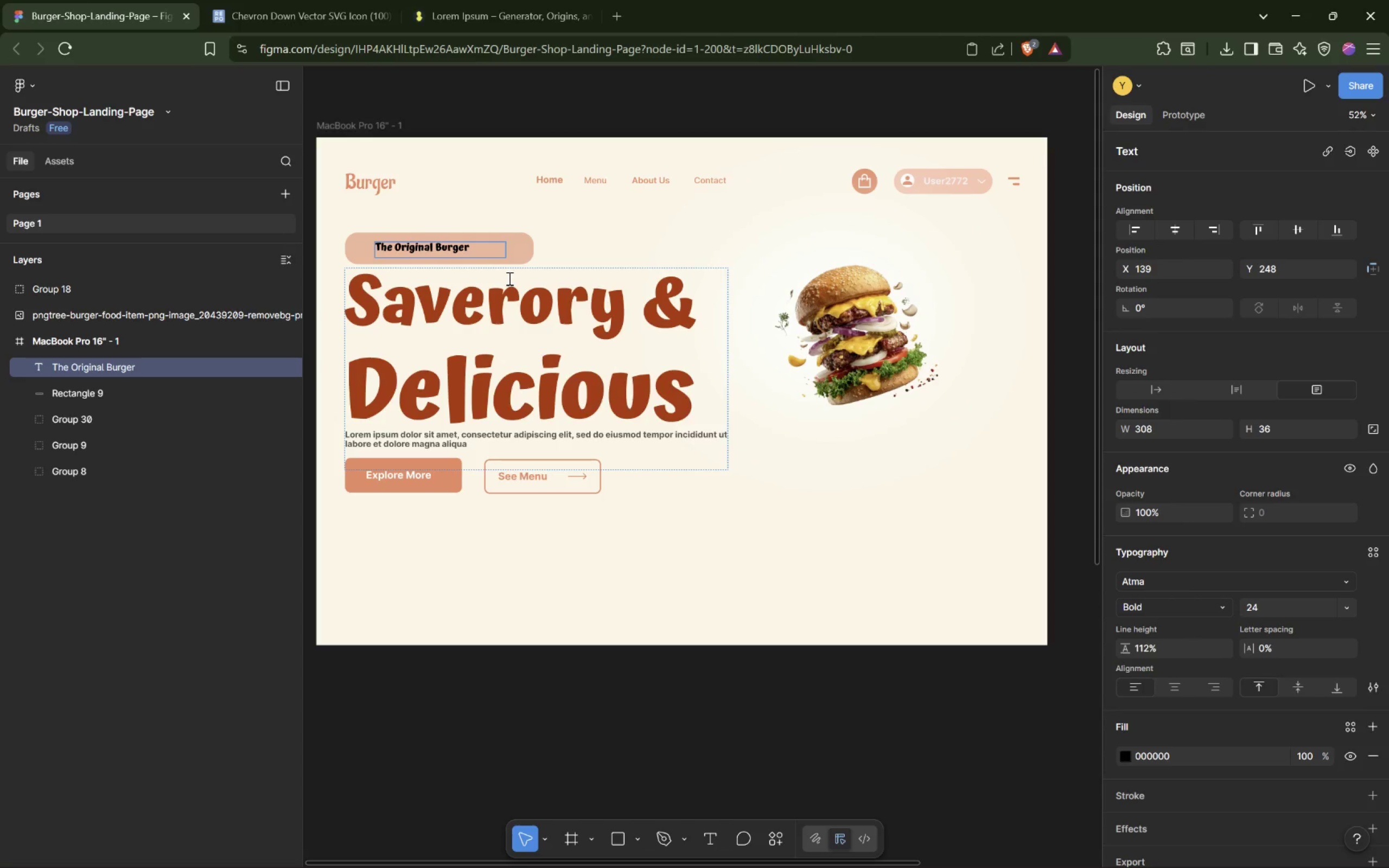 
key(Enter)
 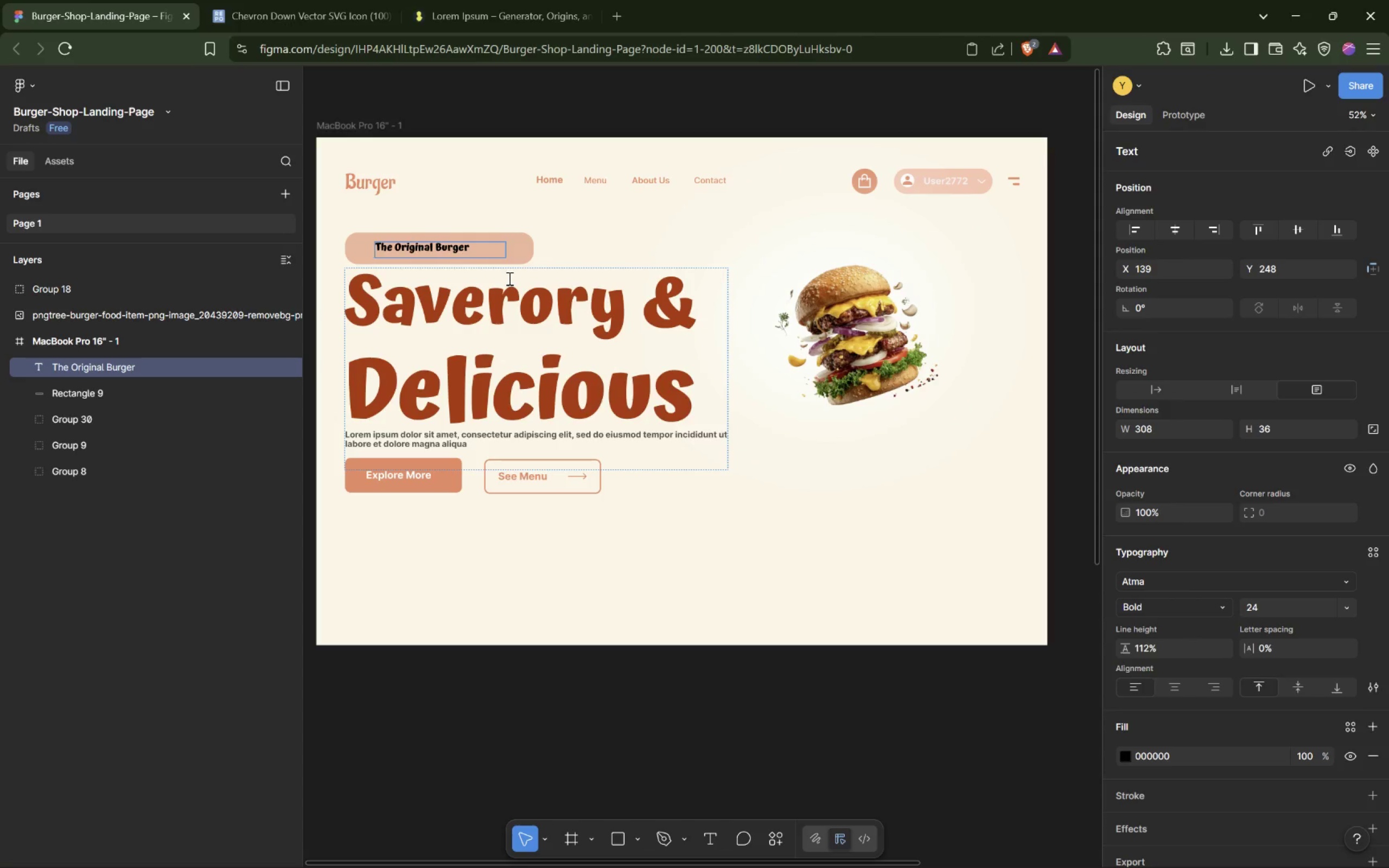 
key(Backspace)
 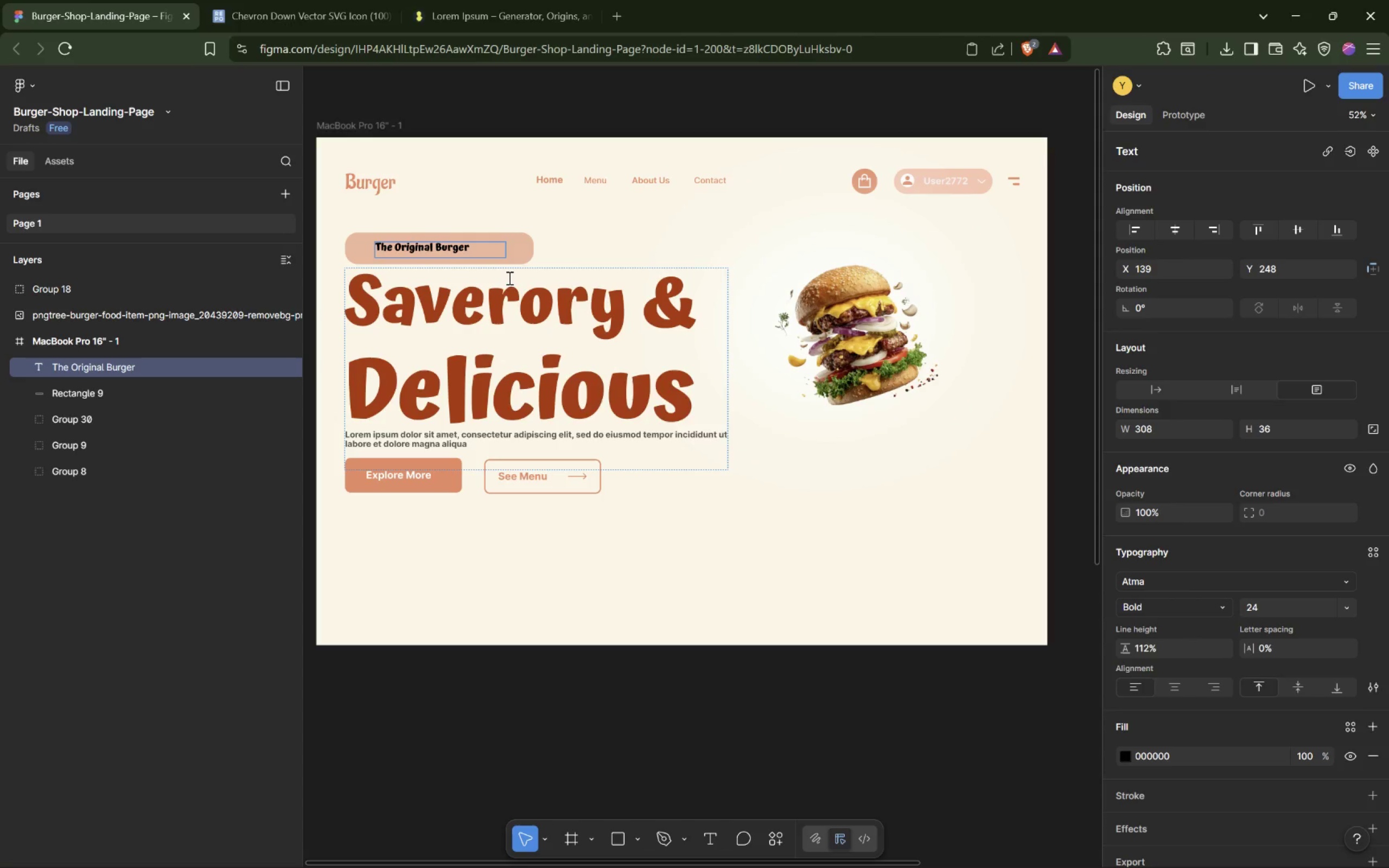 
left_click([588, 231])
 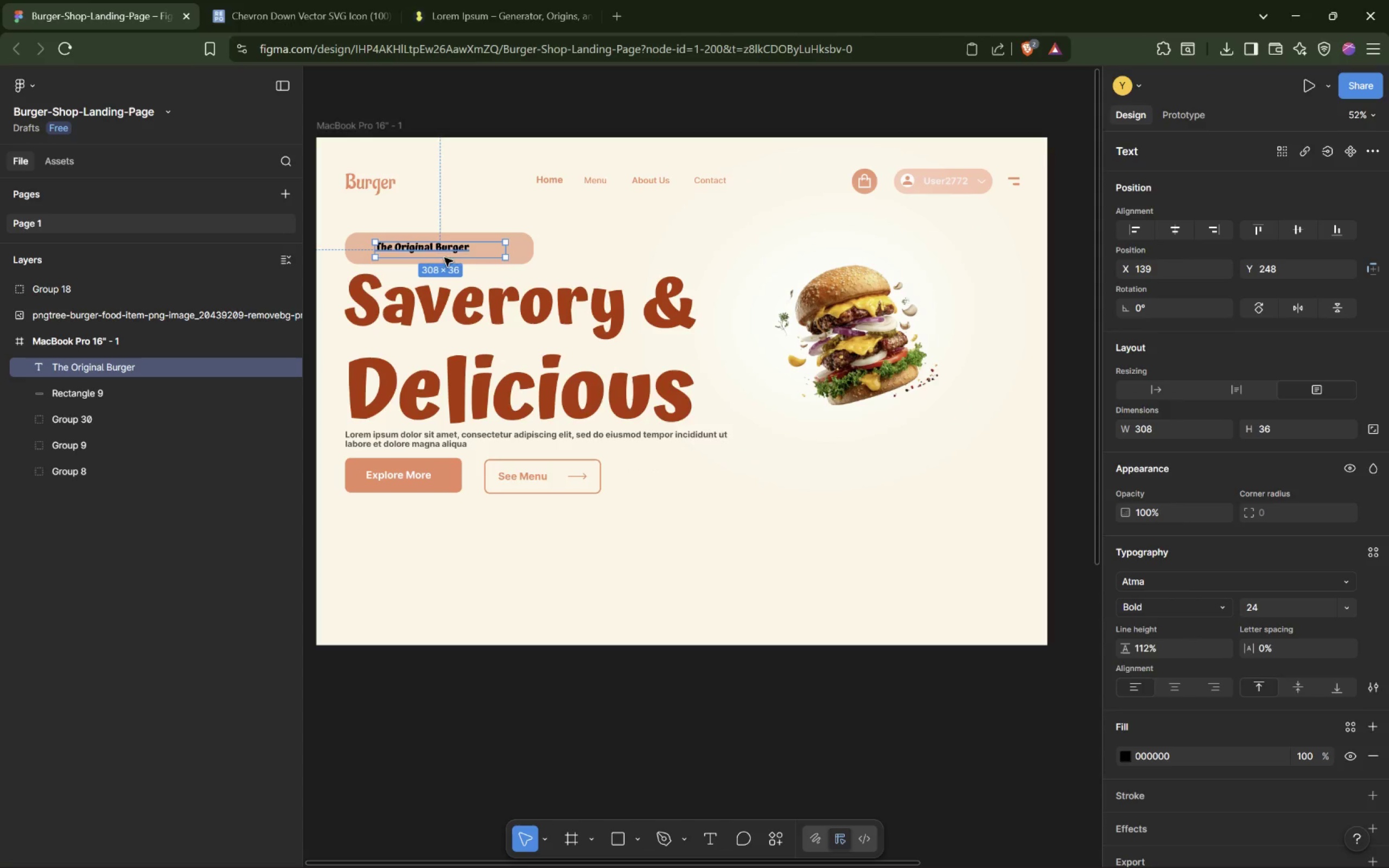 
mouse_move([1277, 237])
 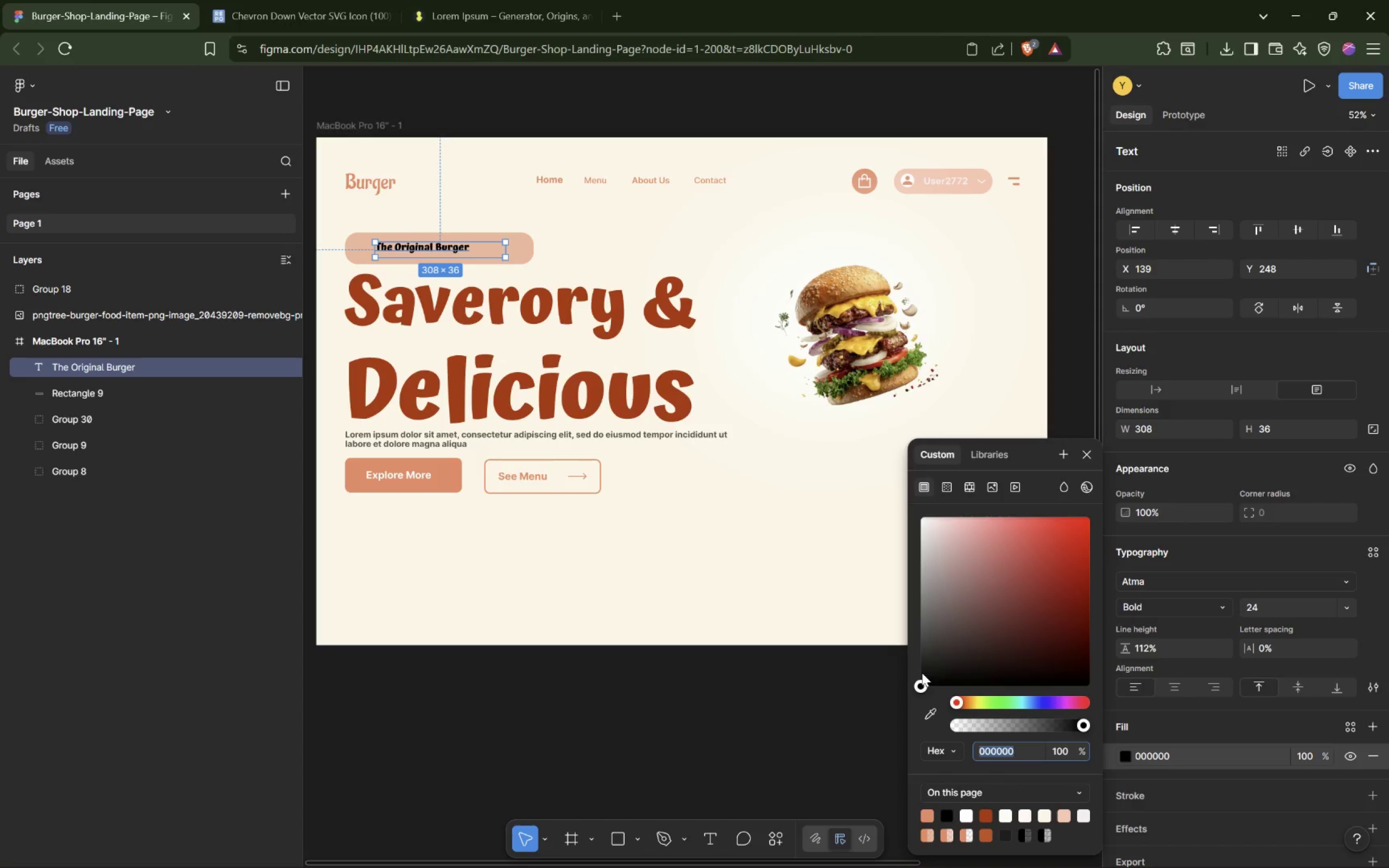 
wait(5.94)
 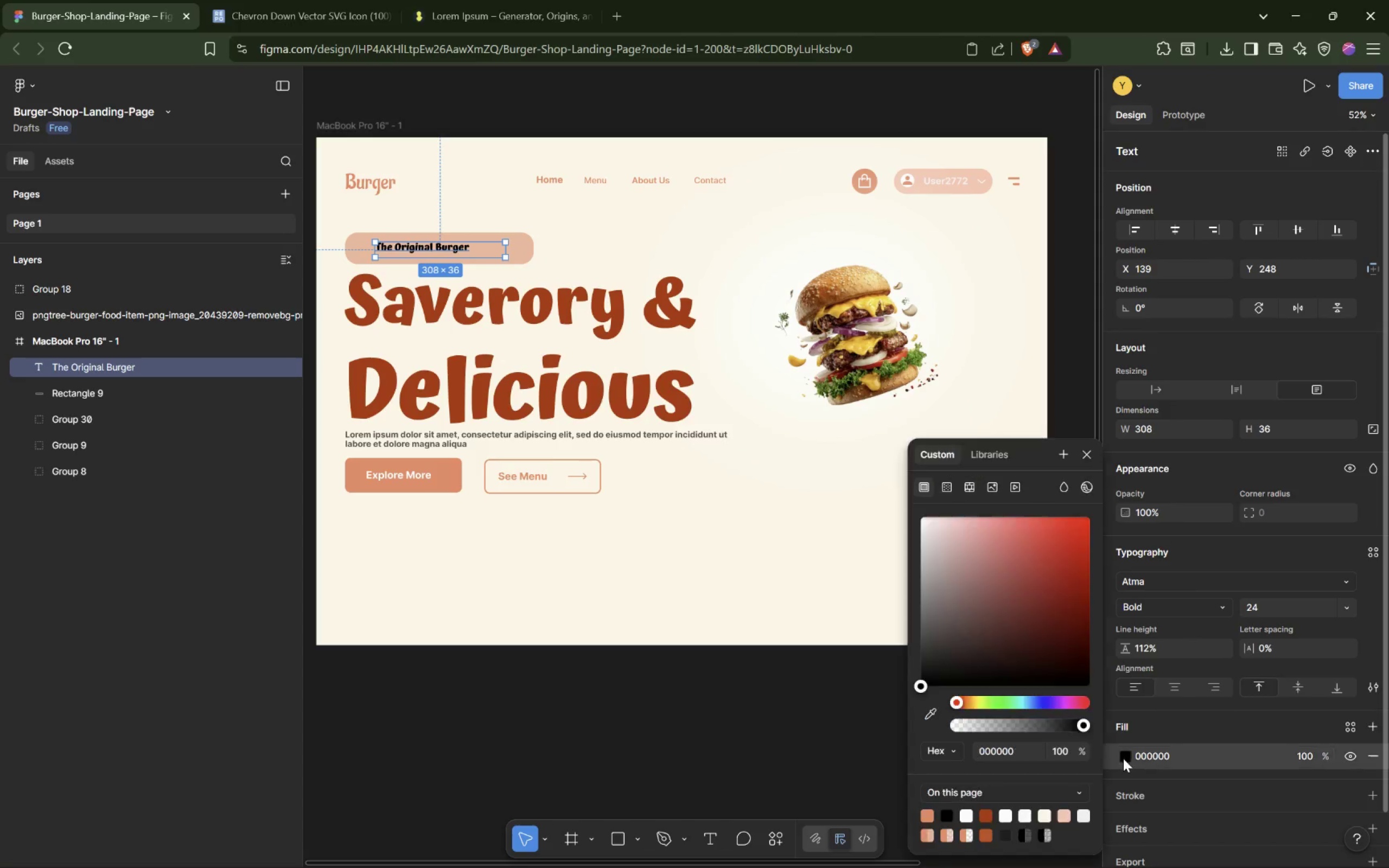 
type(AC@E;0)
key(Backspace)
key(Backspace)
key(Backspace)
key(Backspace)
type(a)
key(Backspace)
type(2E00)
 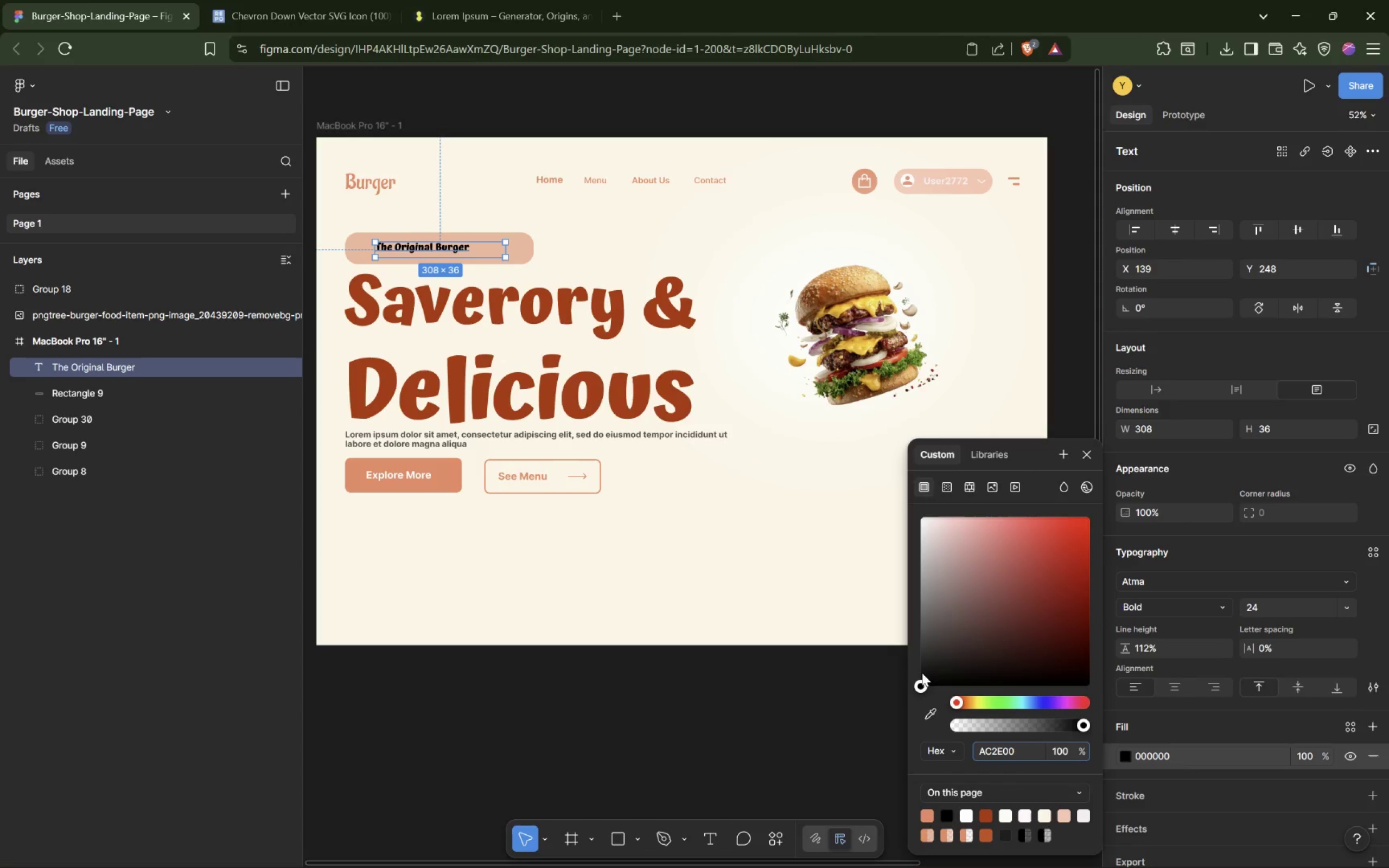 
key(Enter)
 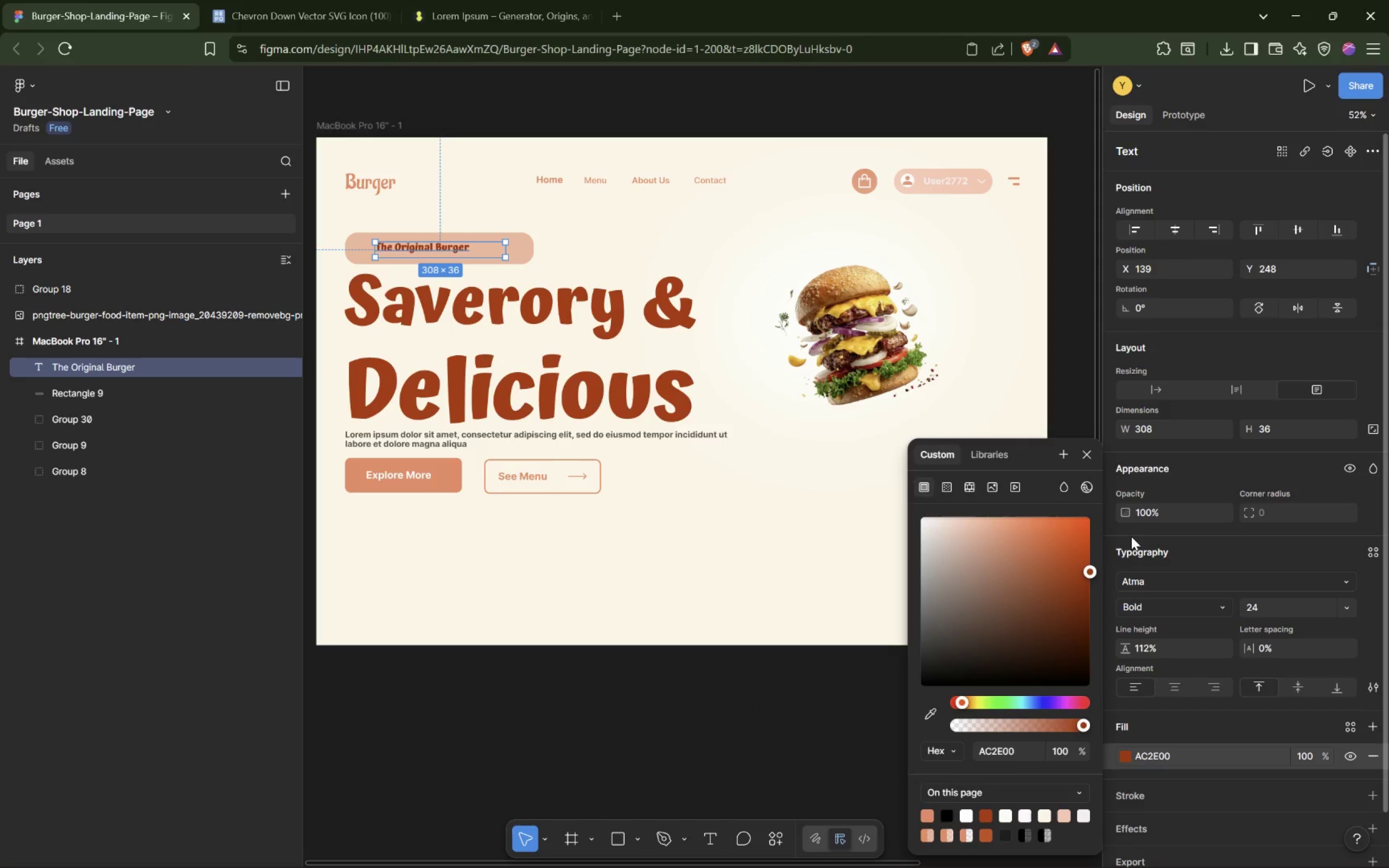 
wait(5.09)
 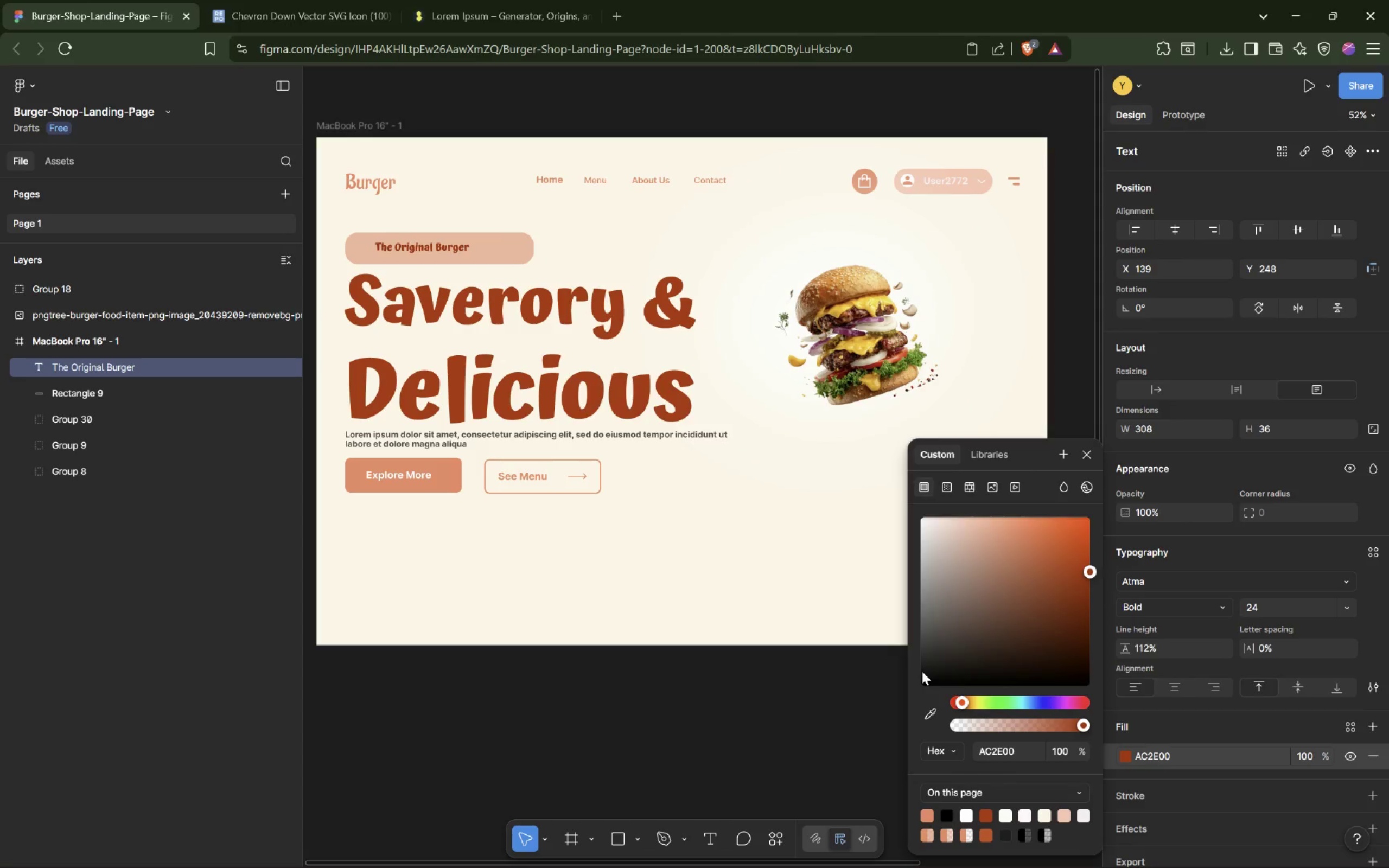 
left_click([1185, 612])
 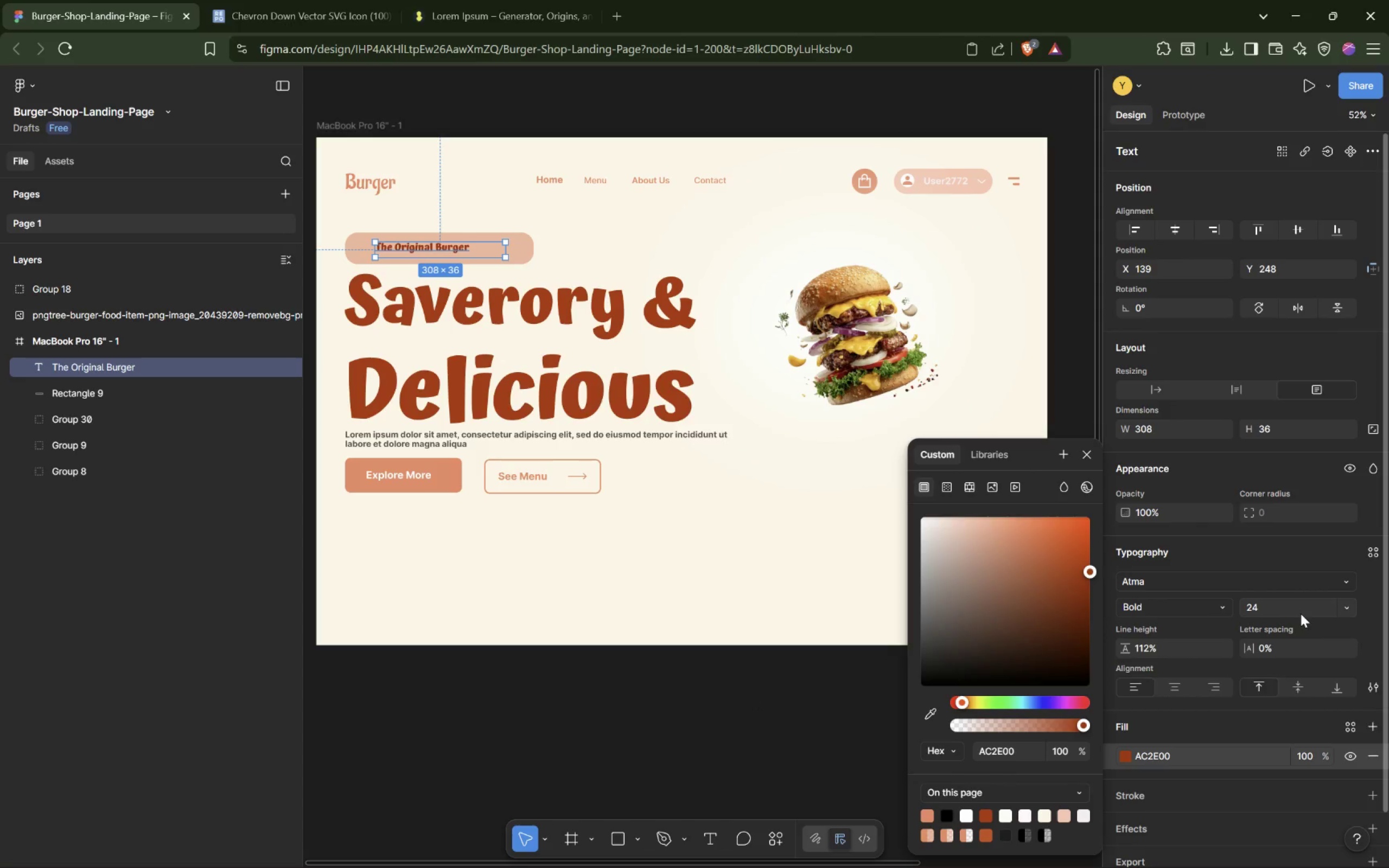 
left_click([1301, 614])
 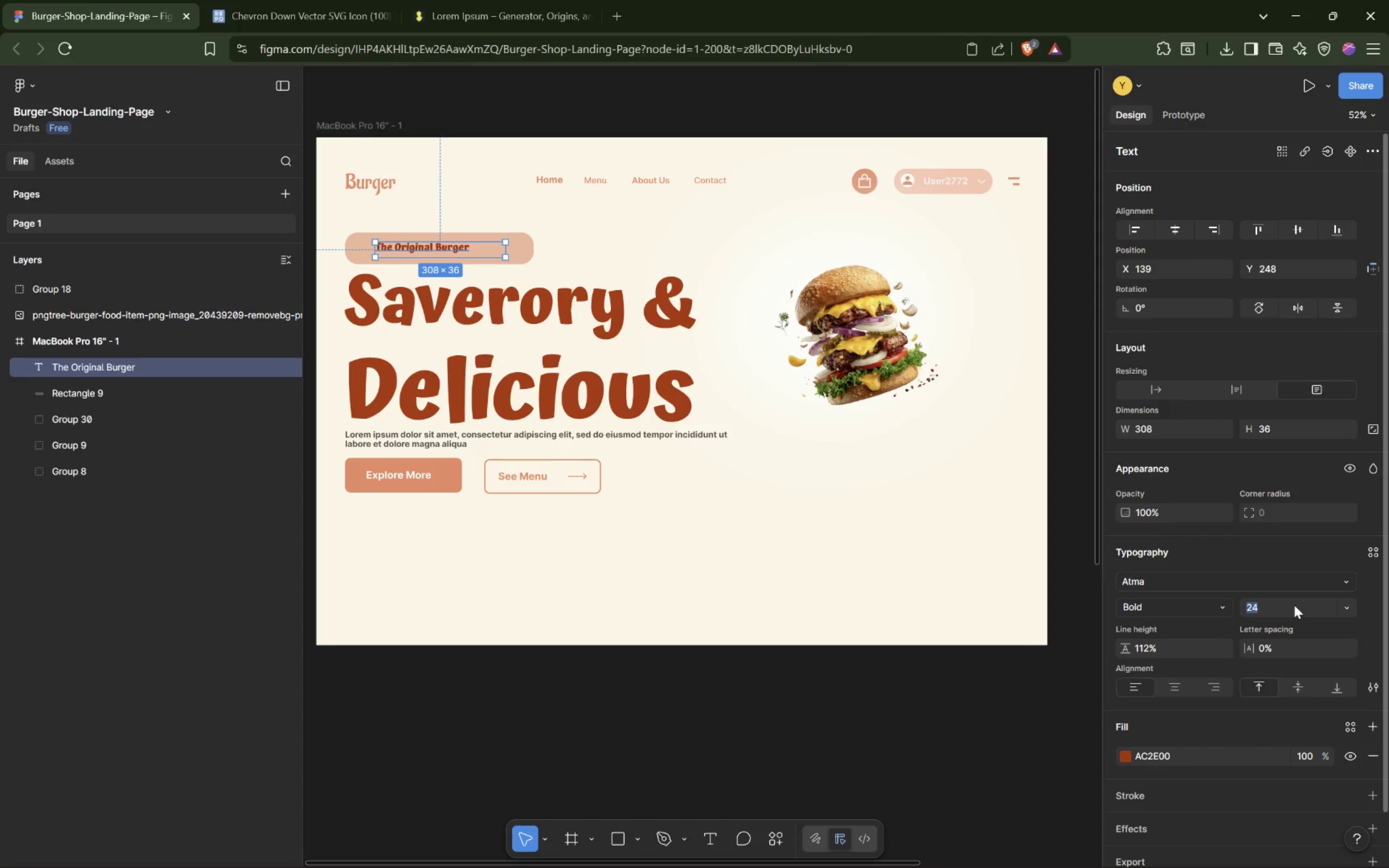 
key(ArrowUp)
 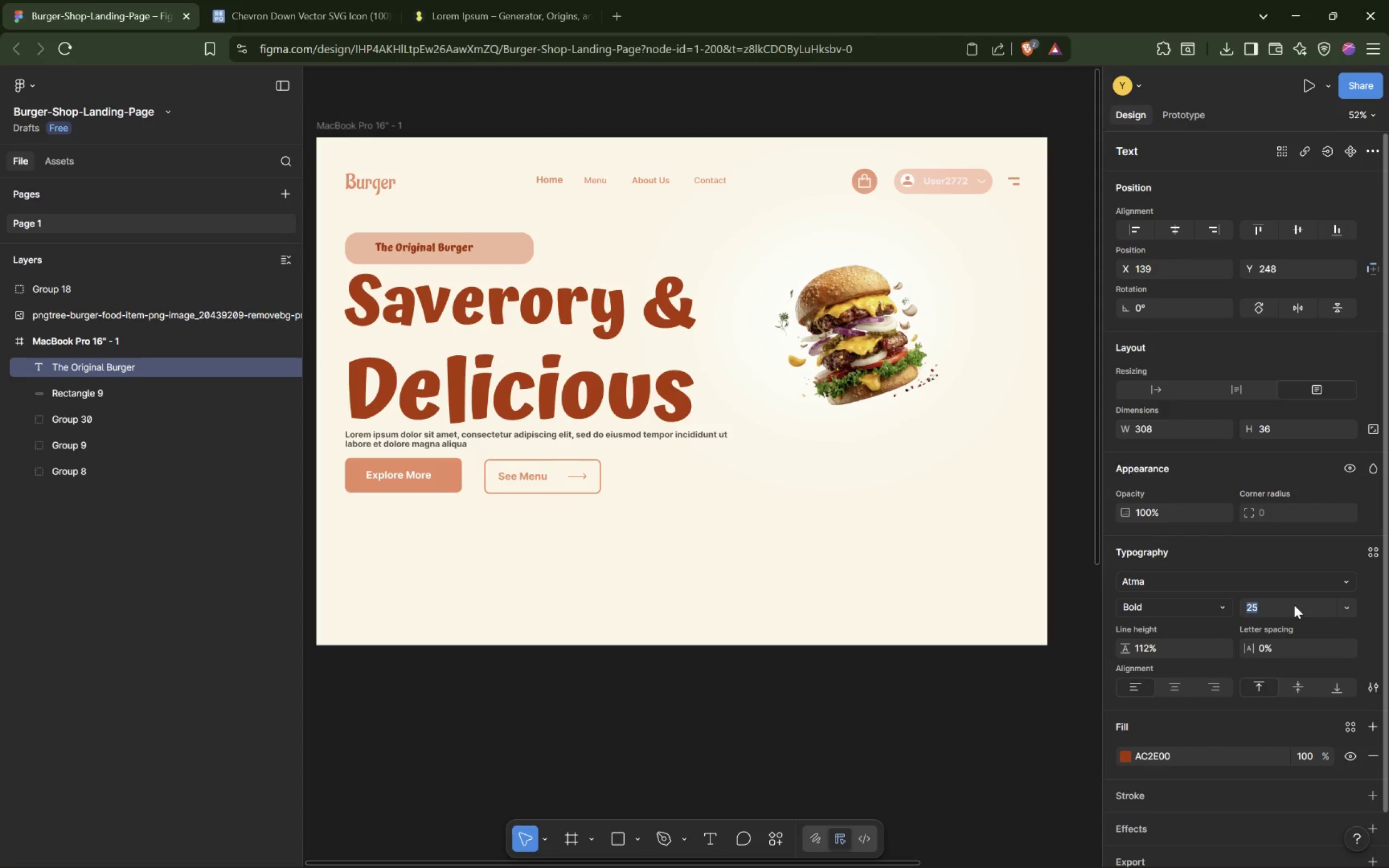 
key(ArrowUp)
 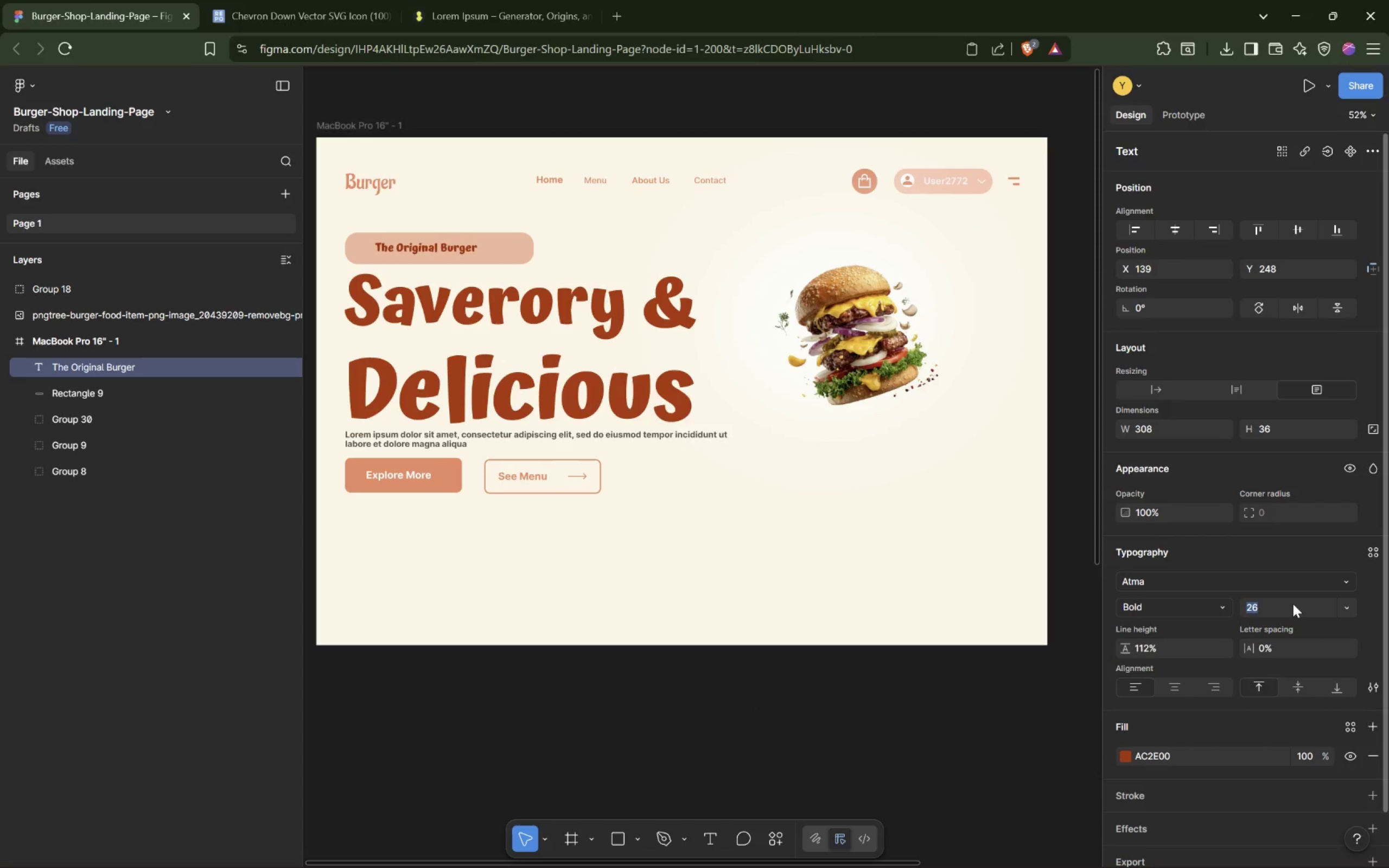 
key(ArrowUp)
 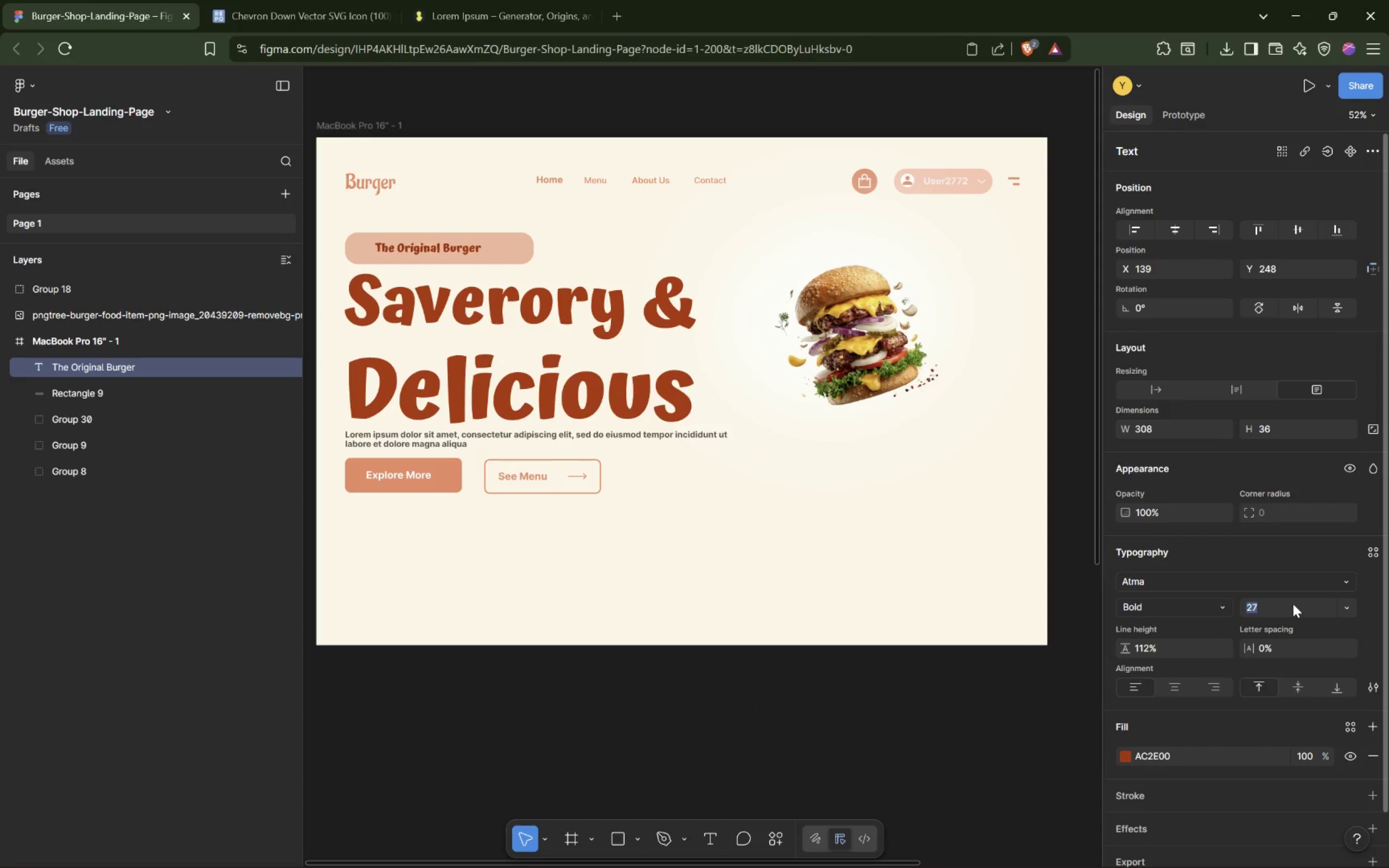 
key(ArrowUp)
 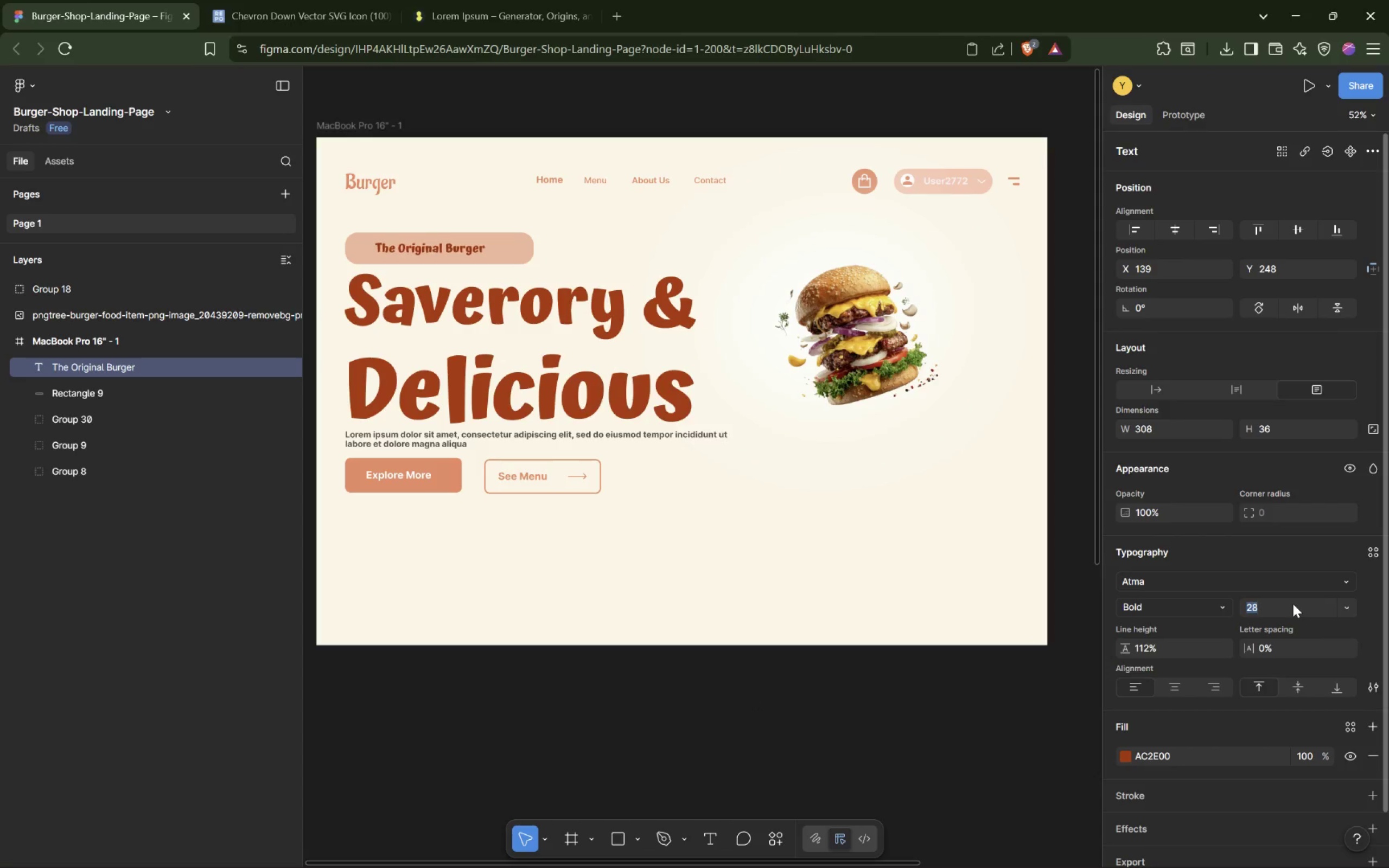 
key(ArrowUp)
 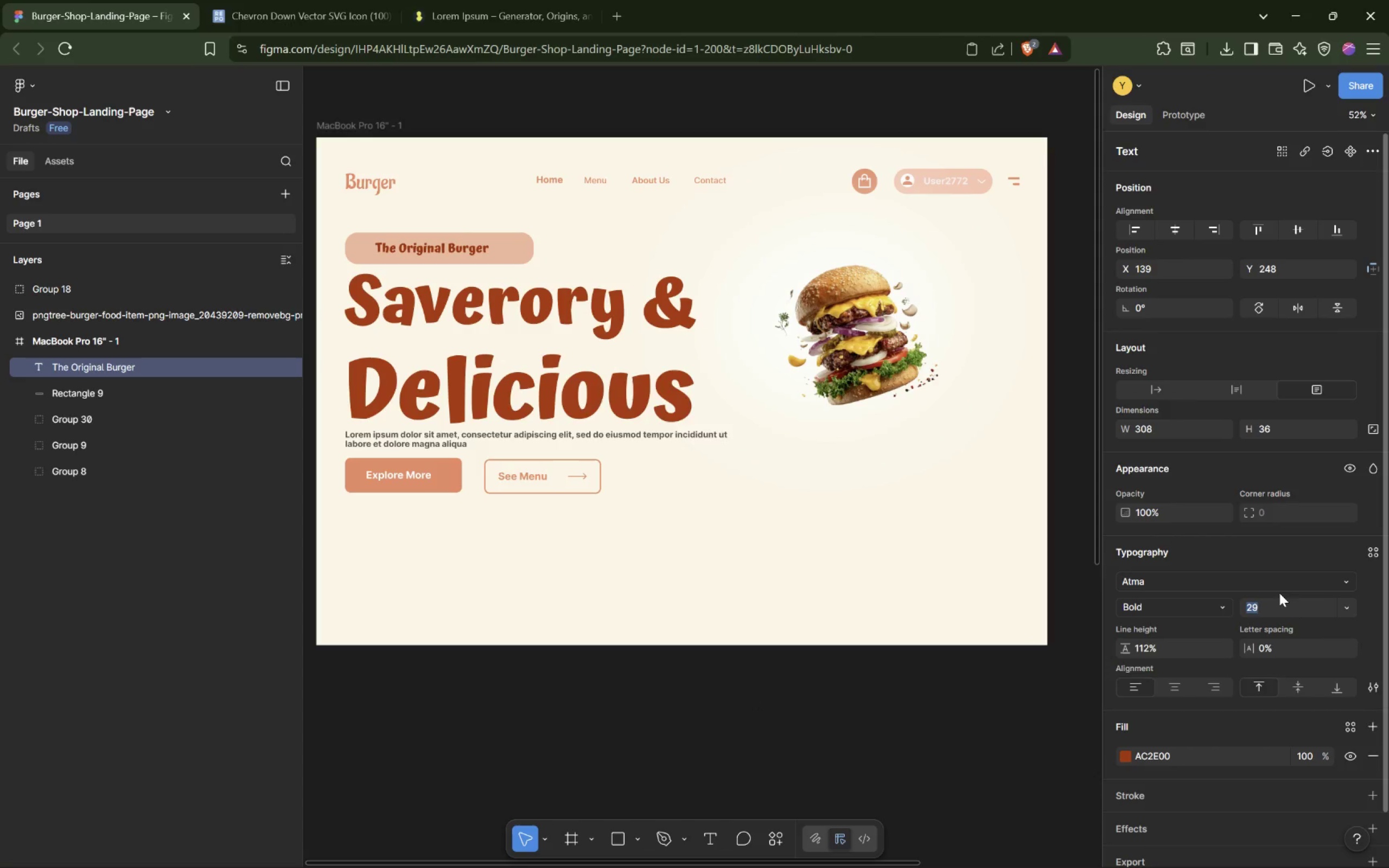 
key(ArrowDown)
 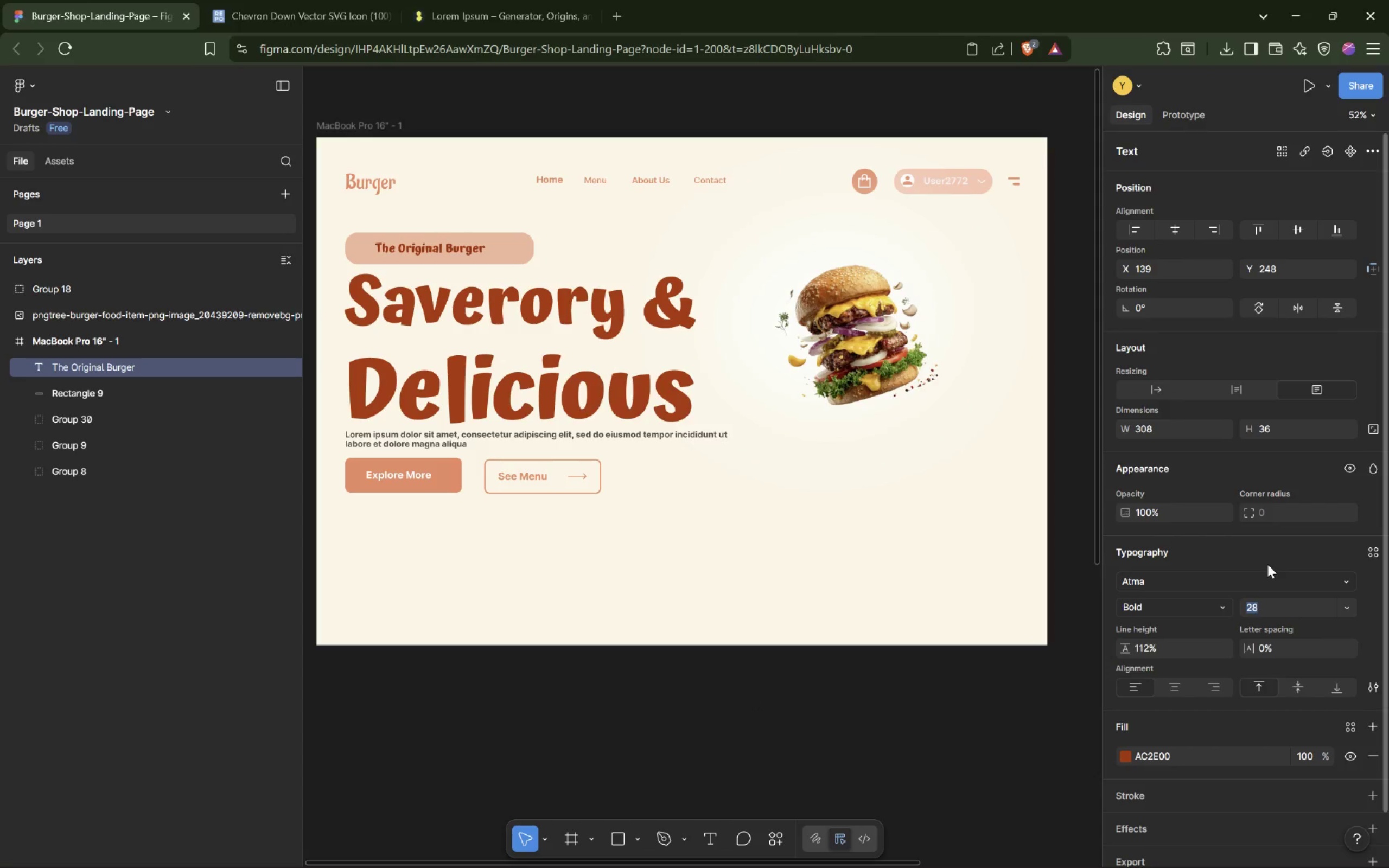 
left_click([1267, 563])
 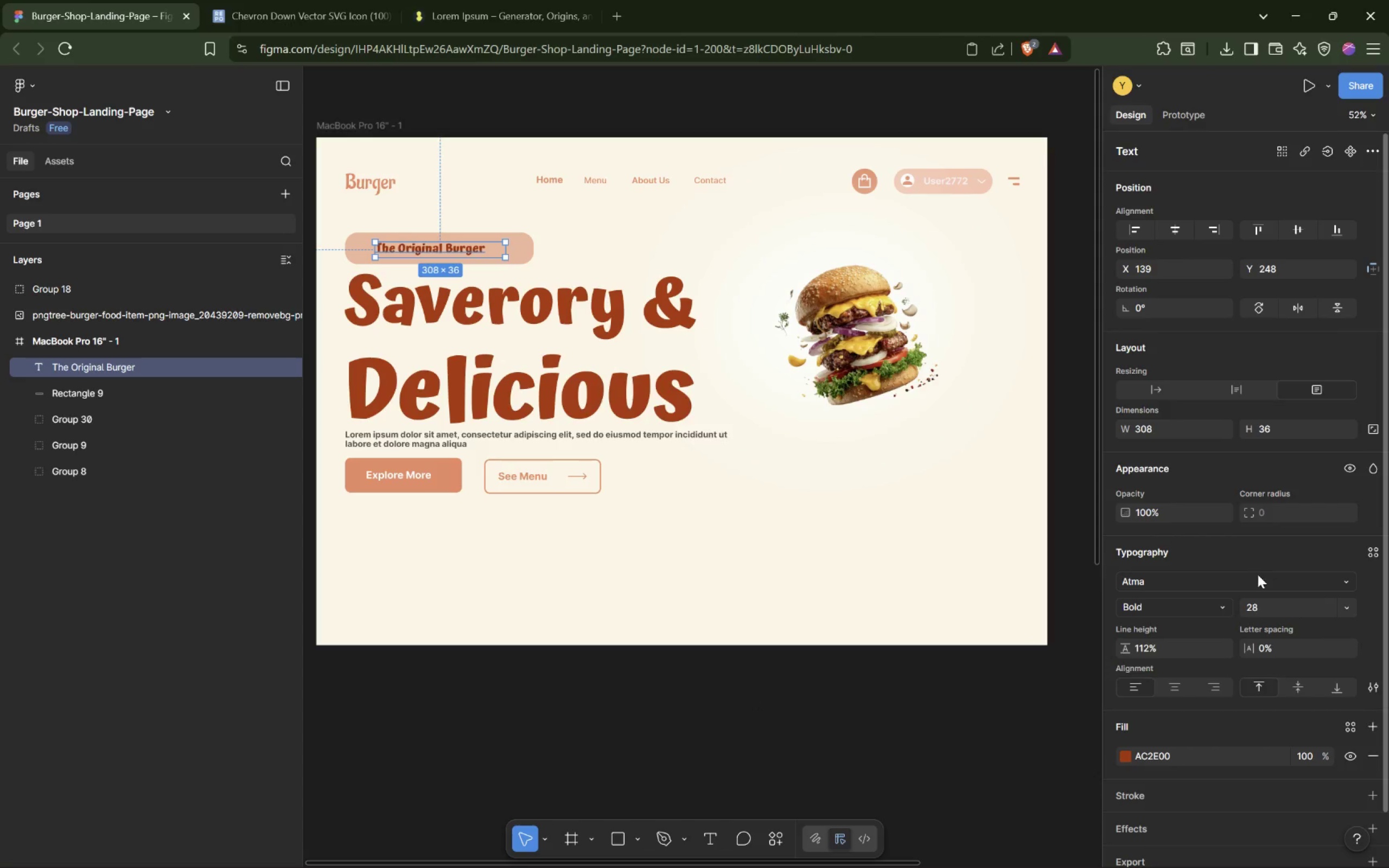 
left_click([1170, 582])
 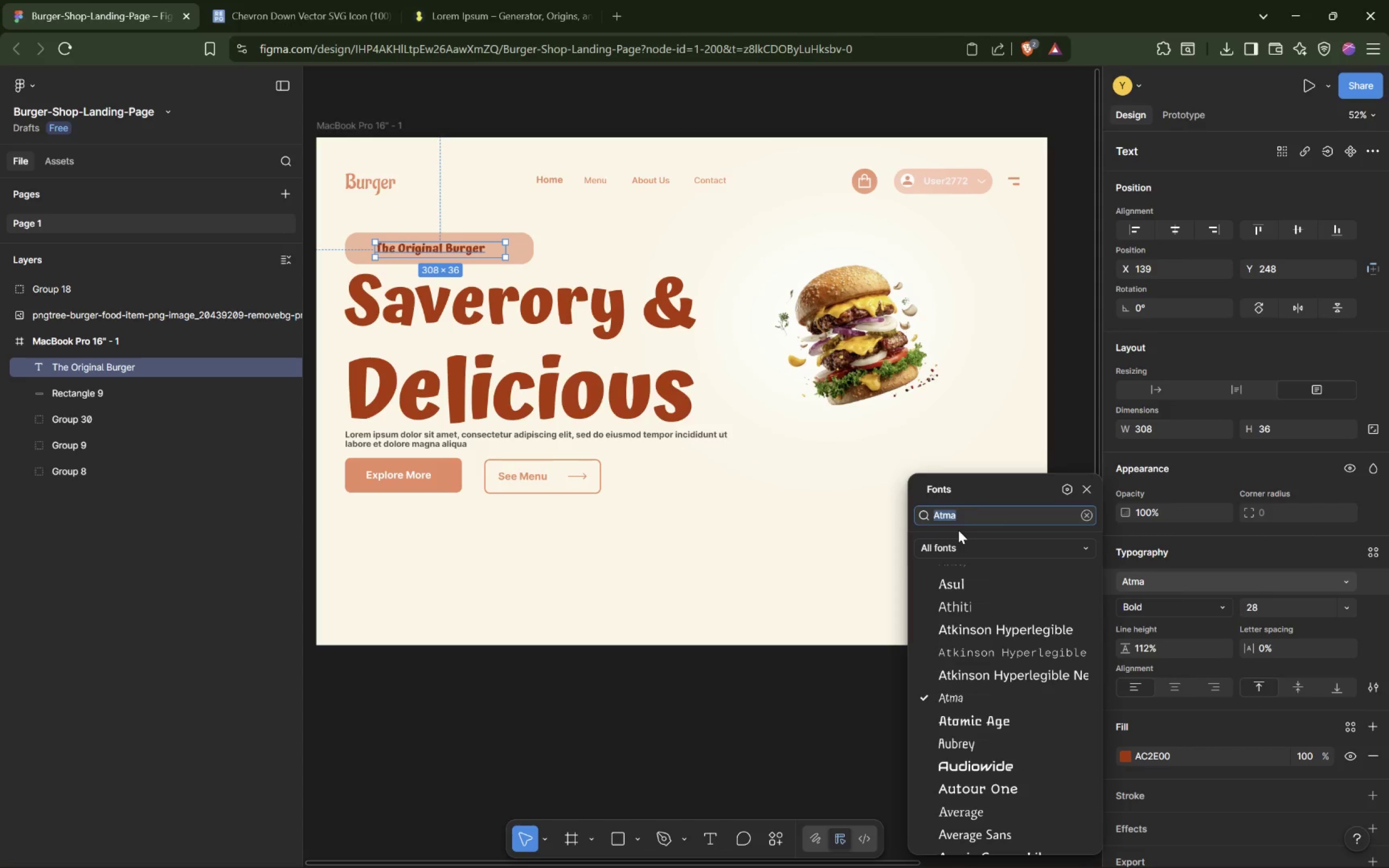 
type(Inter)
 